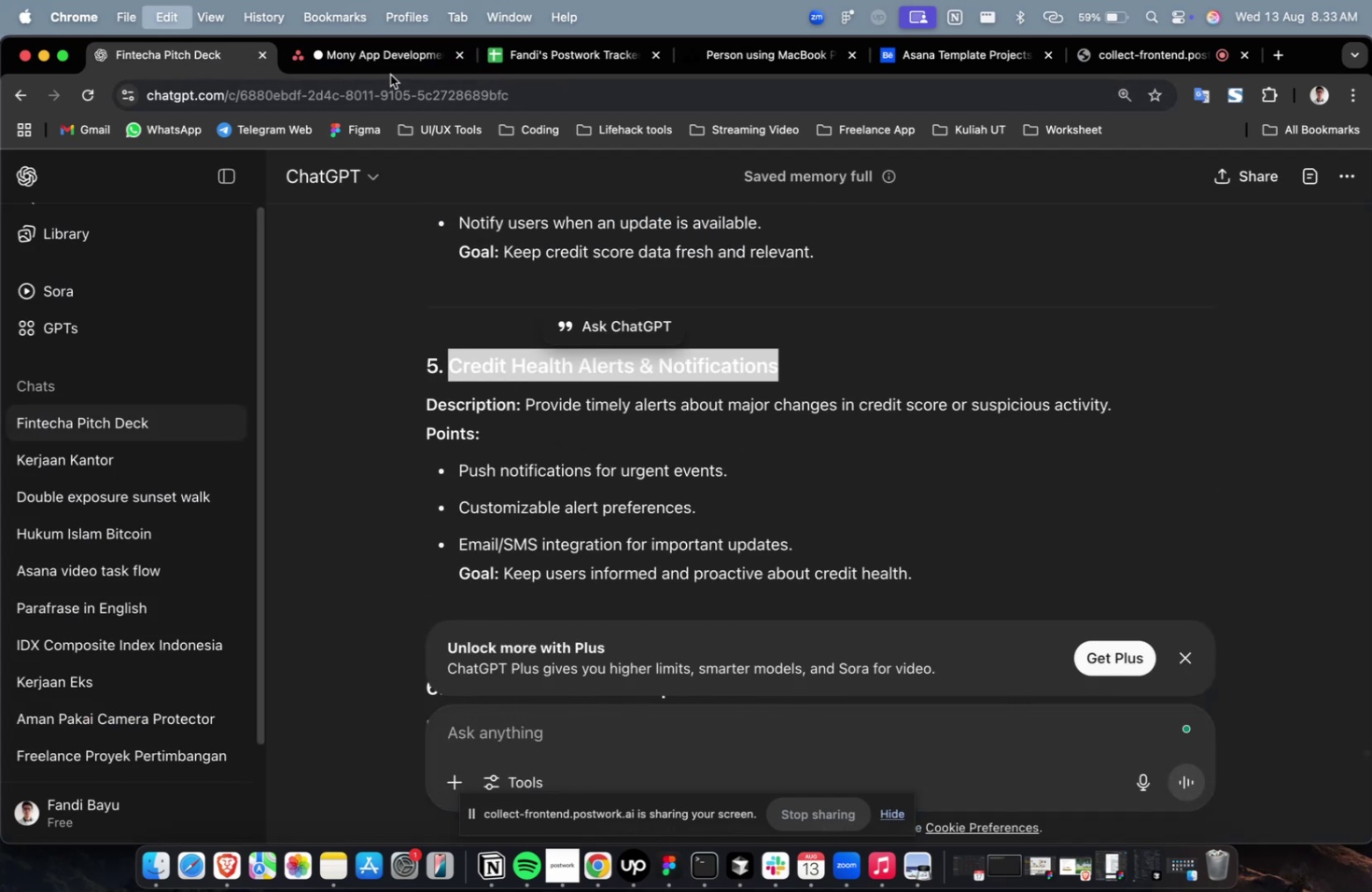 
key(Meta+C)
 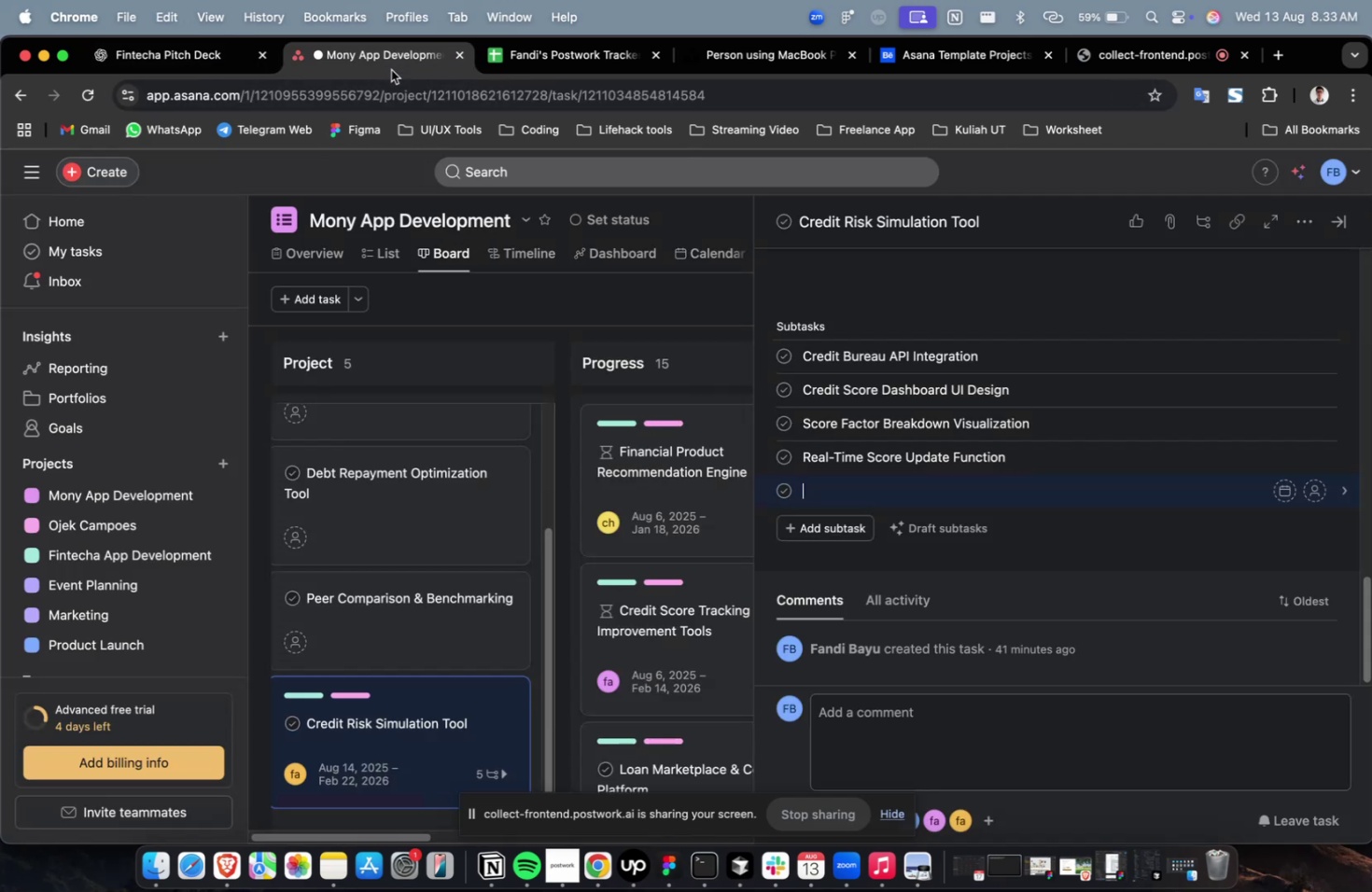 
left_click([391, 70])
 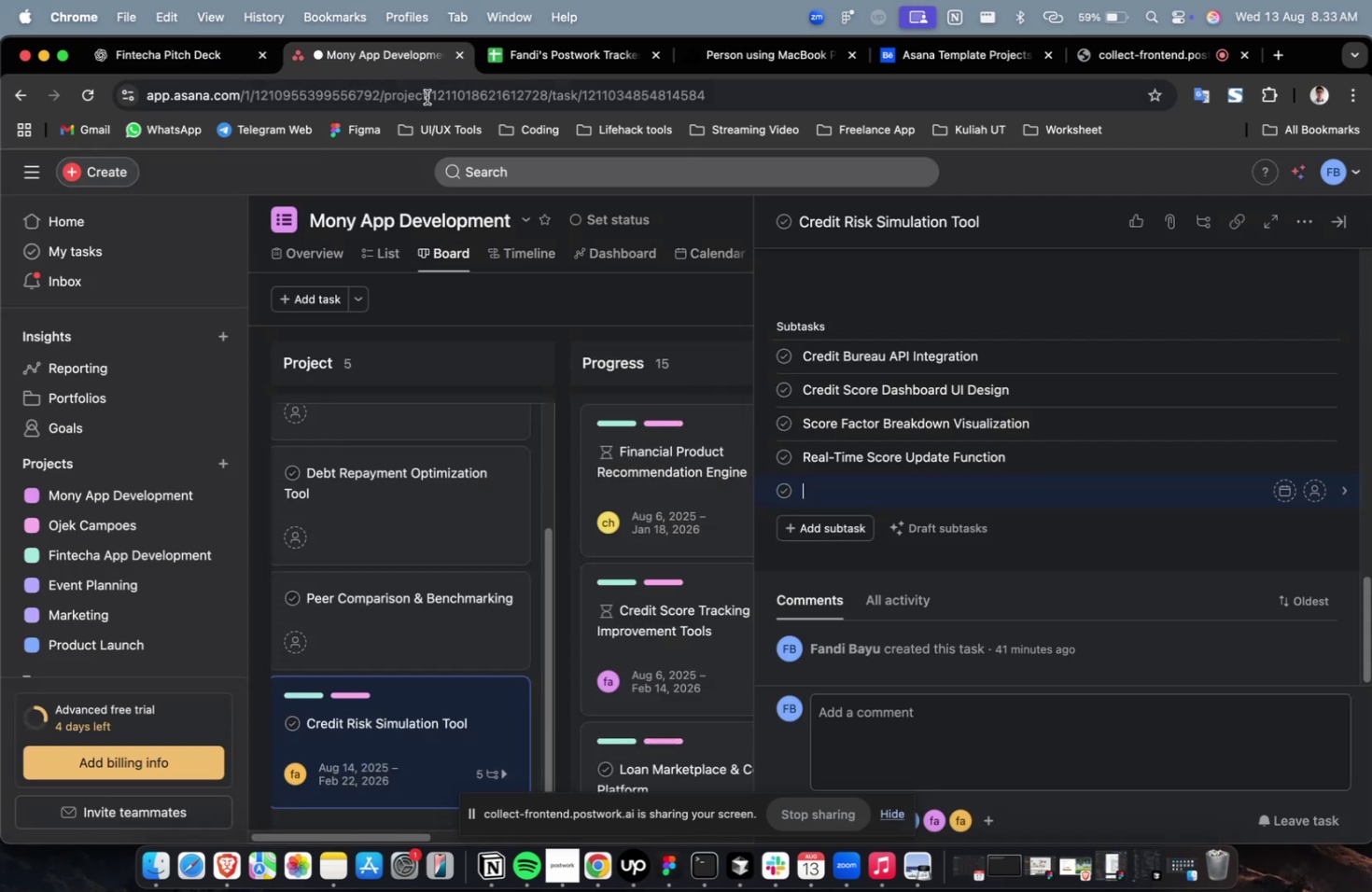 
key(Meta+CommandLeft)
 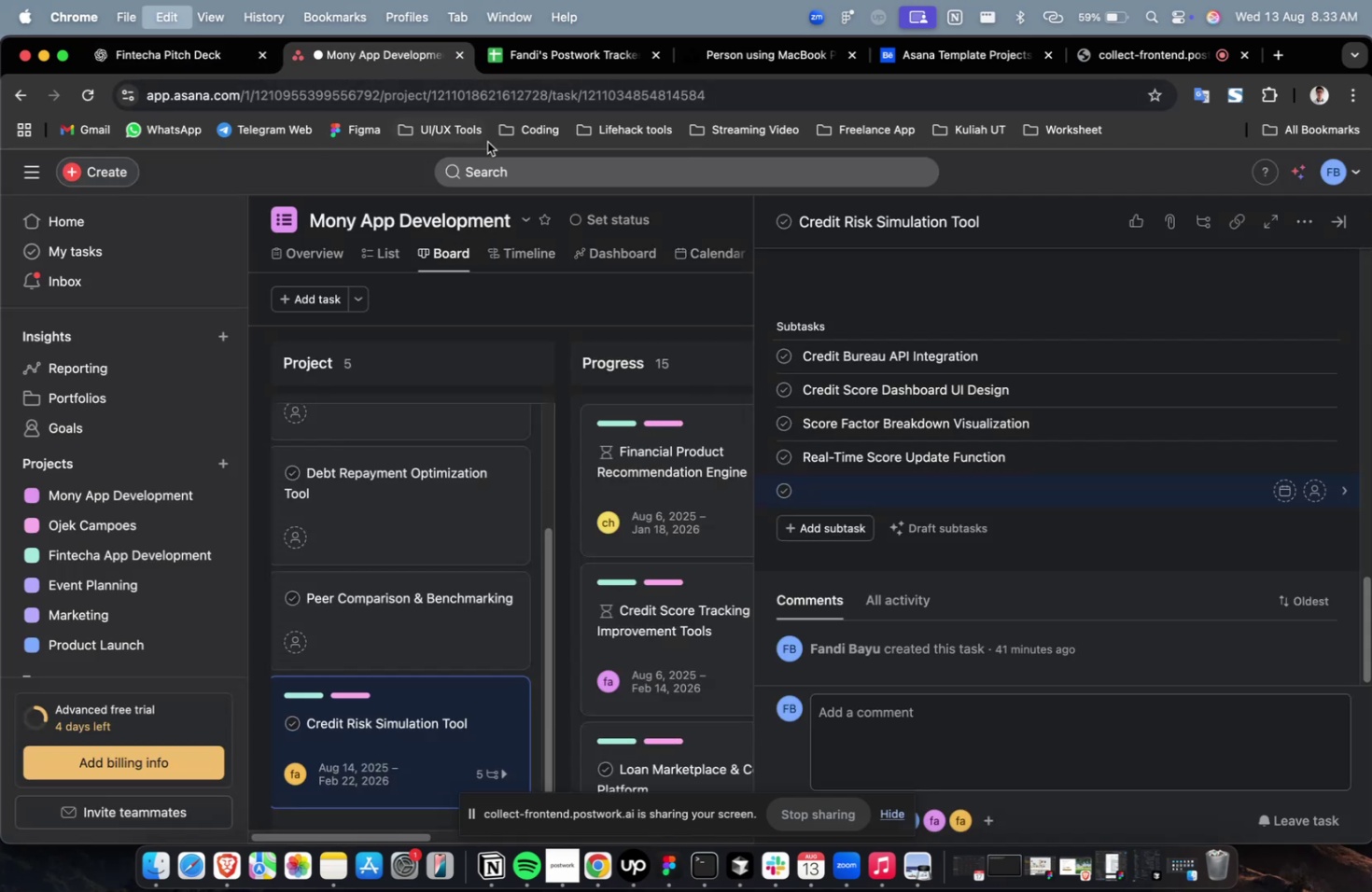 
key(Meta+V)
 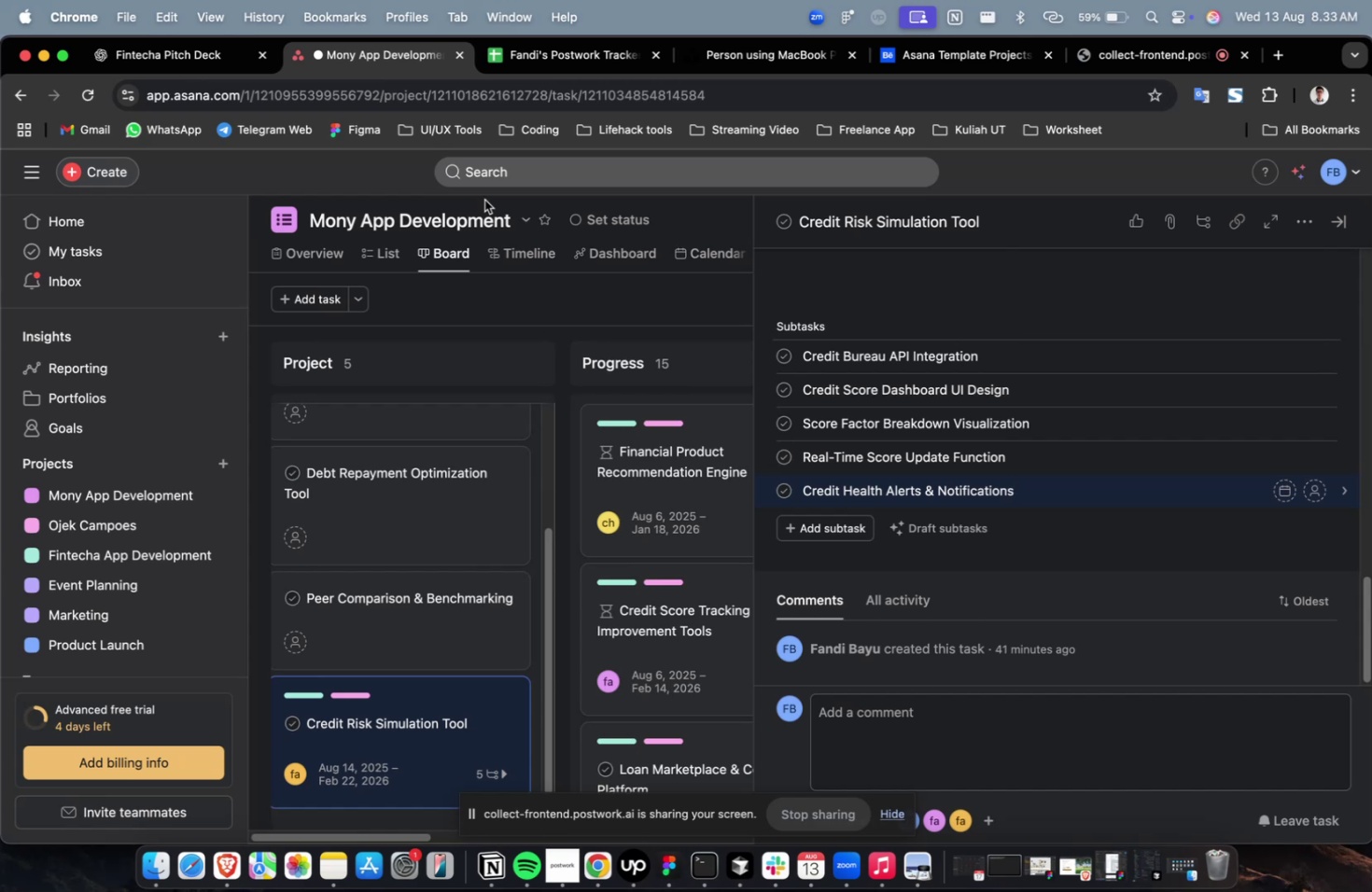 
wait(54.53)
 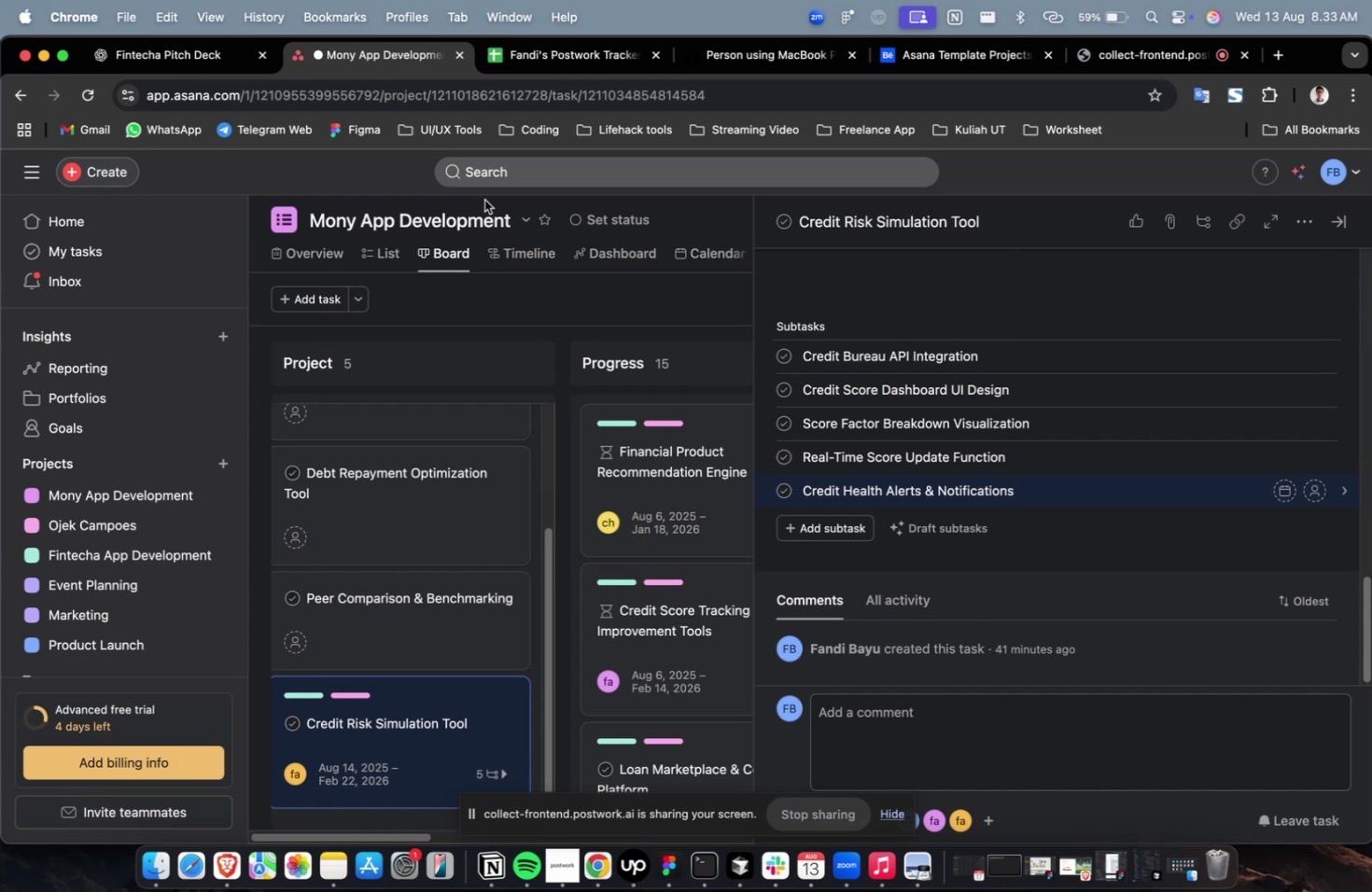 
scroll: coordinate [512, 258], scroll_direction: down, amount: 3.0
 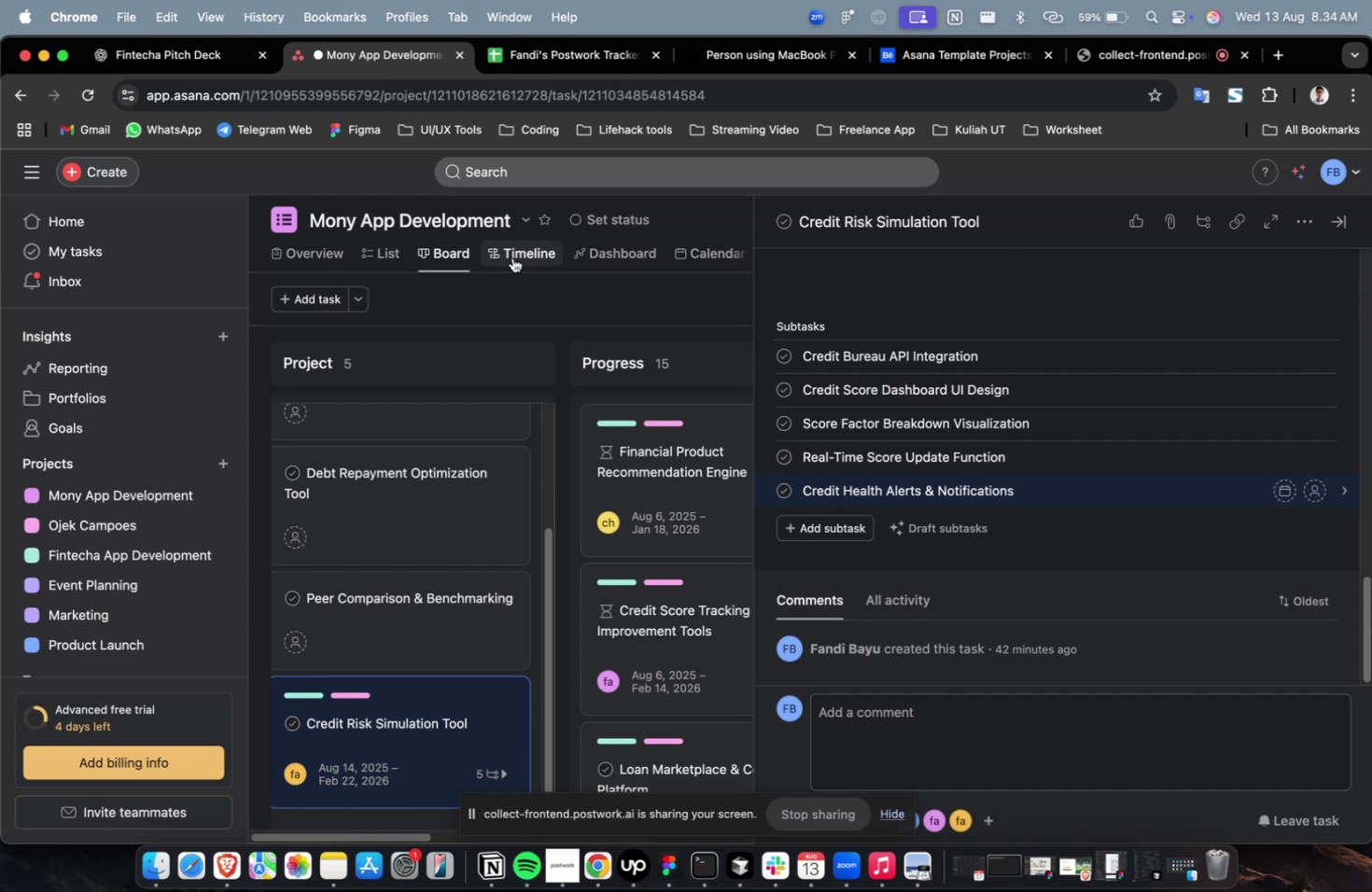 
wait(19.5)
 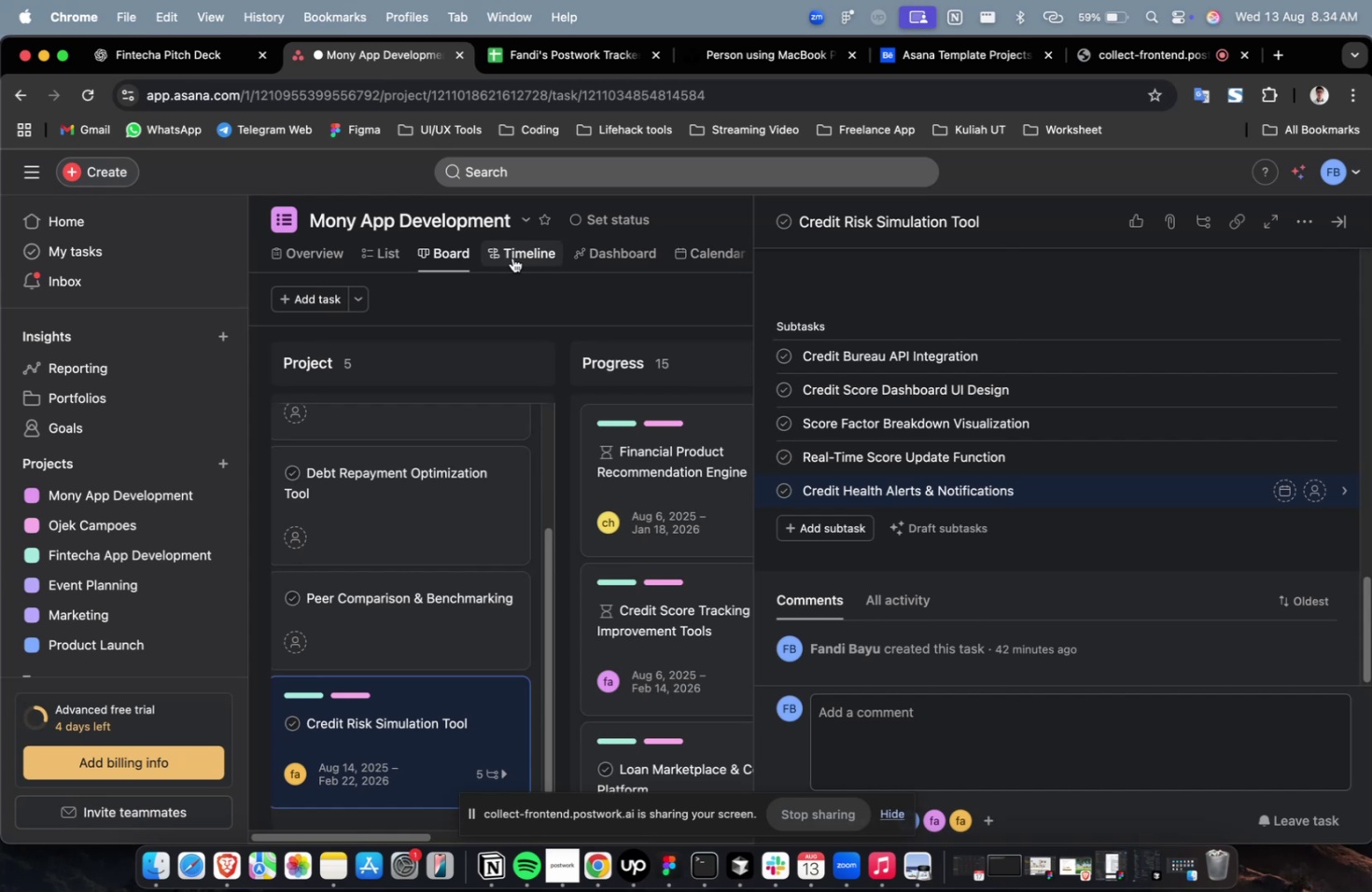 
double_click([165, 41])
 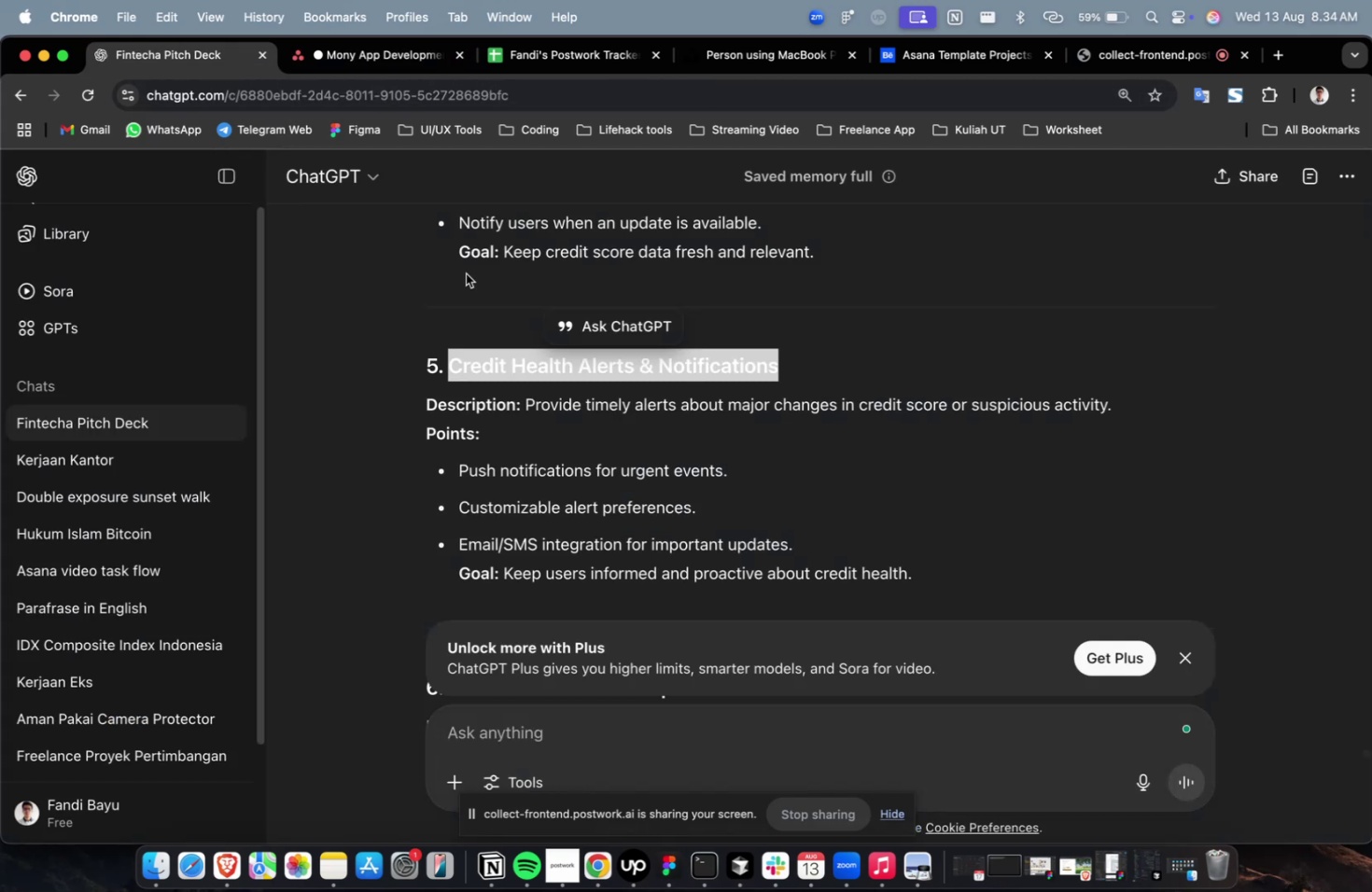 
scroll: coordinate [647, 433], scroll_direction: down, amount: 6.0
 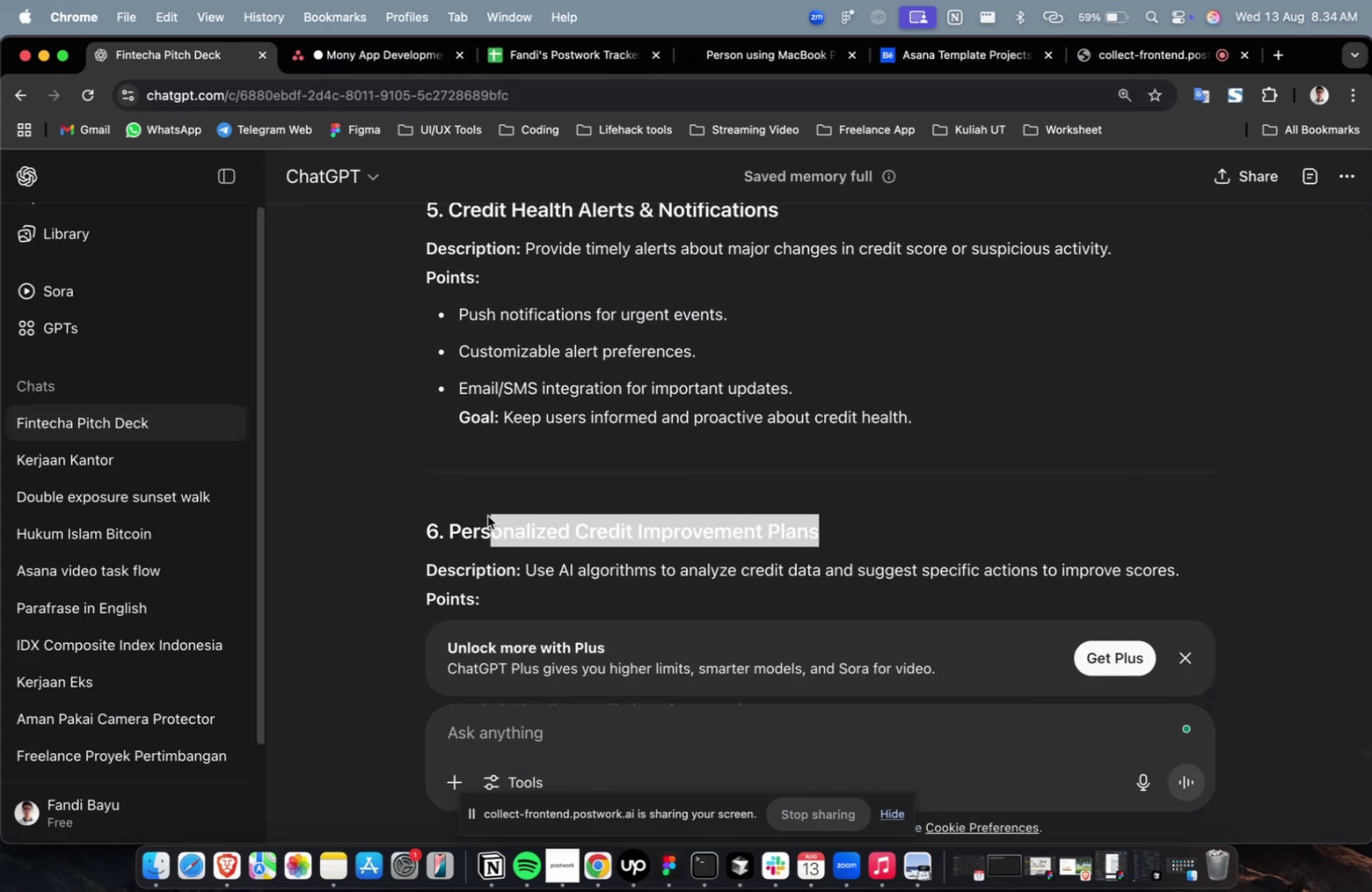 
wait(7.82)
 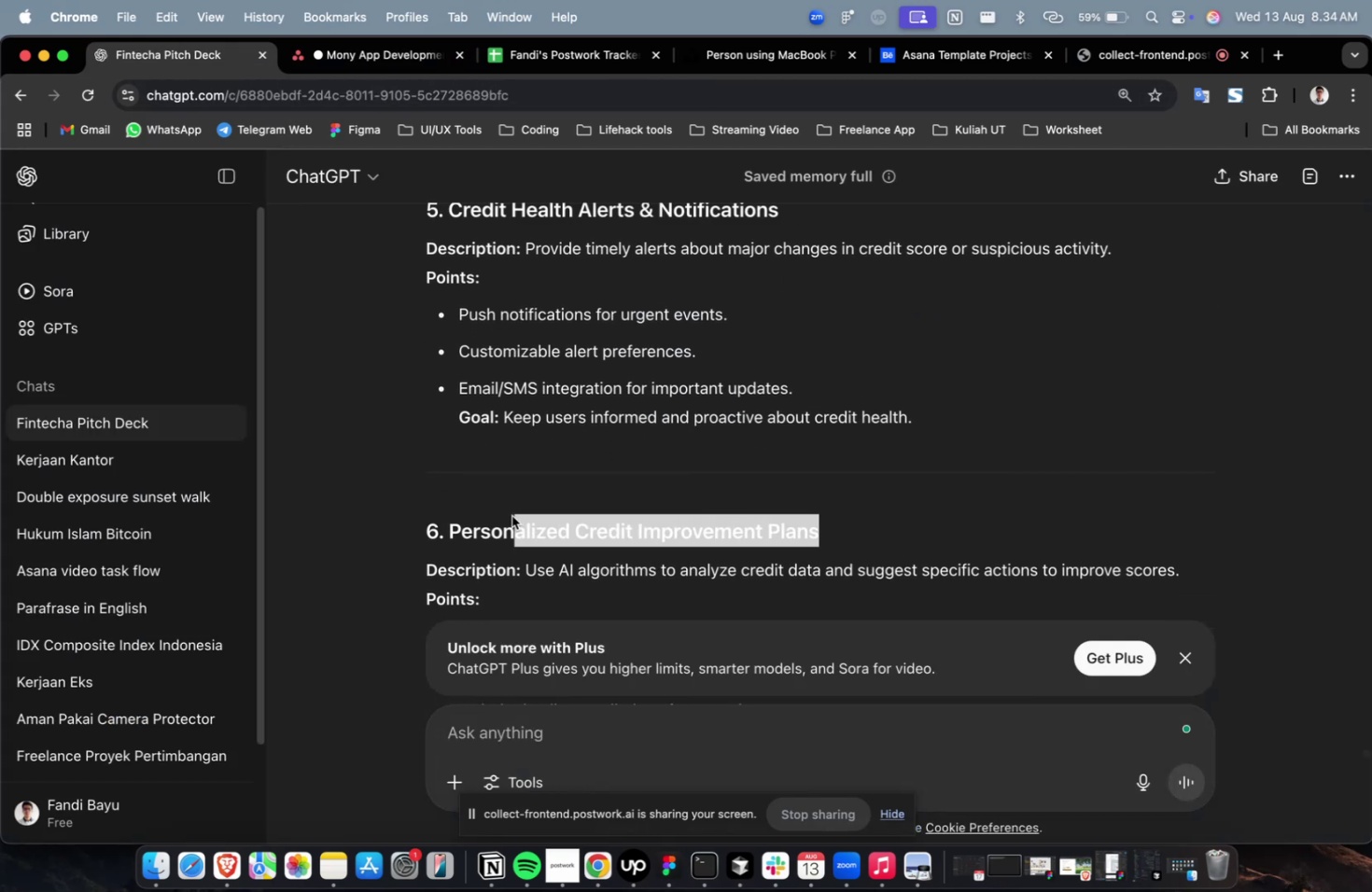 
key(Meta+C)
 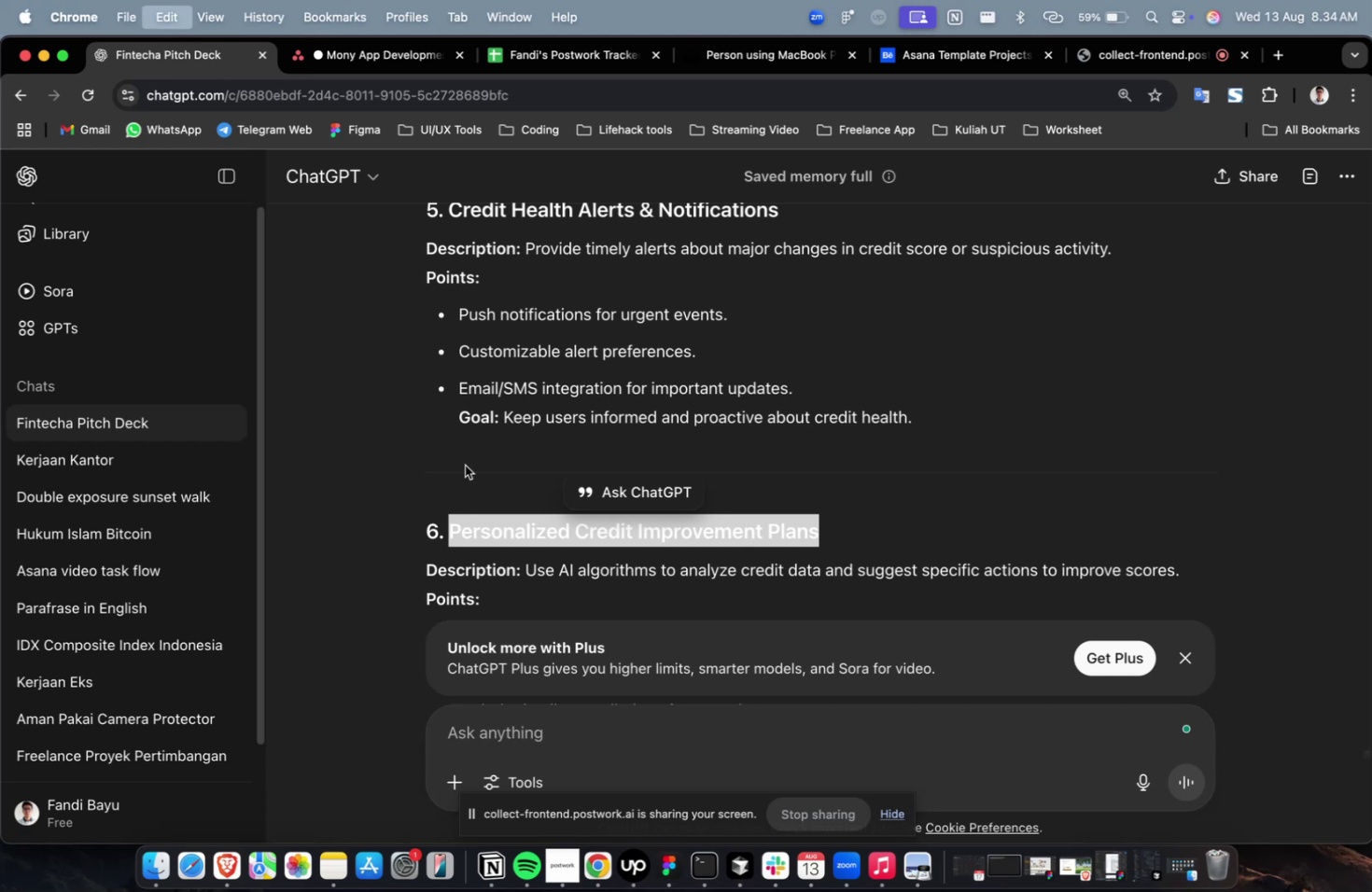 
key(Meta+C)
 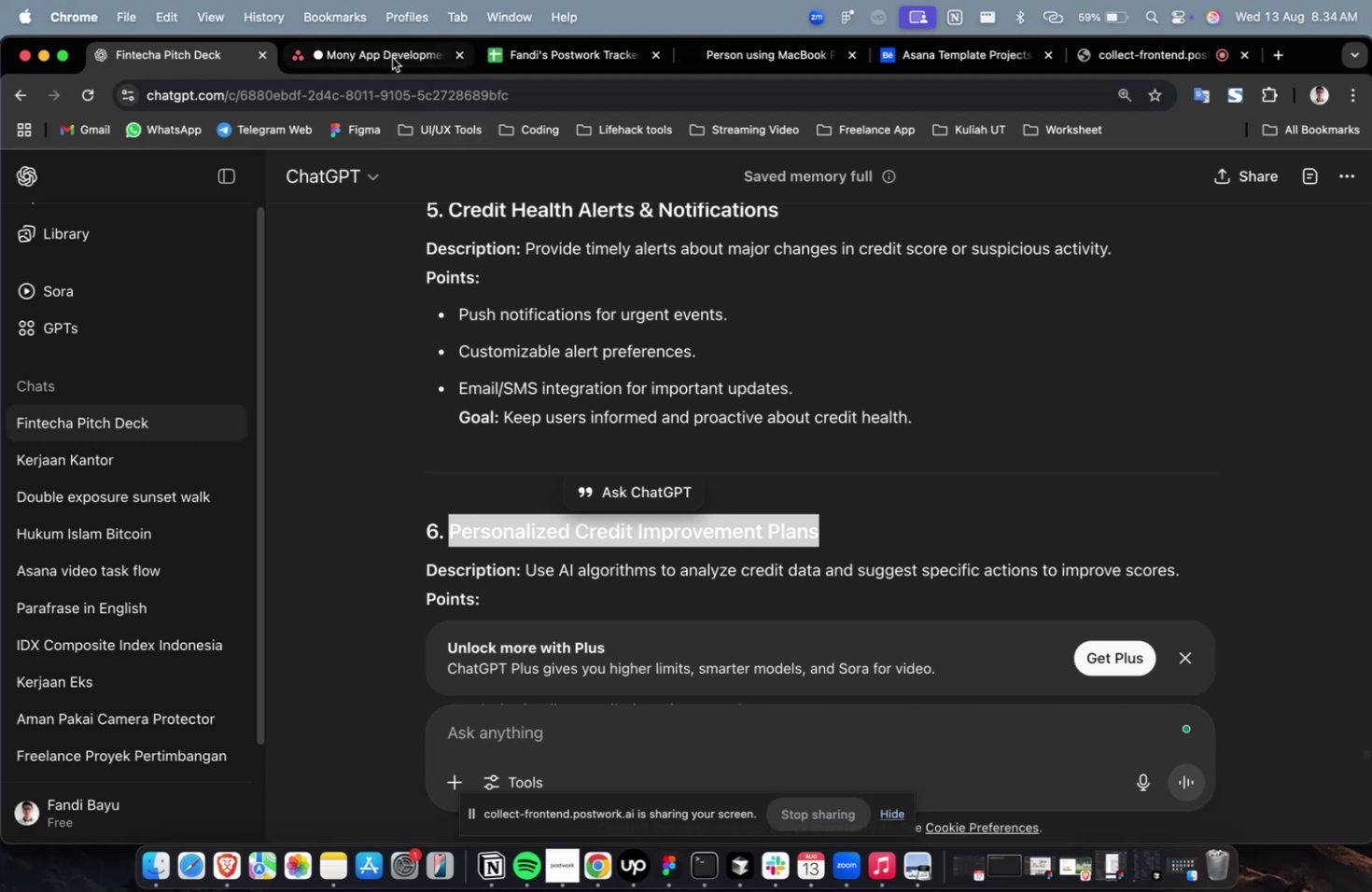 
left_click([389, 56])
 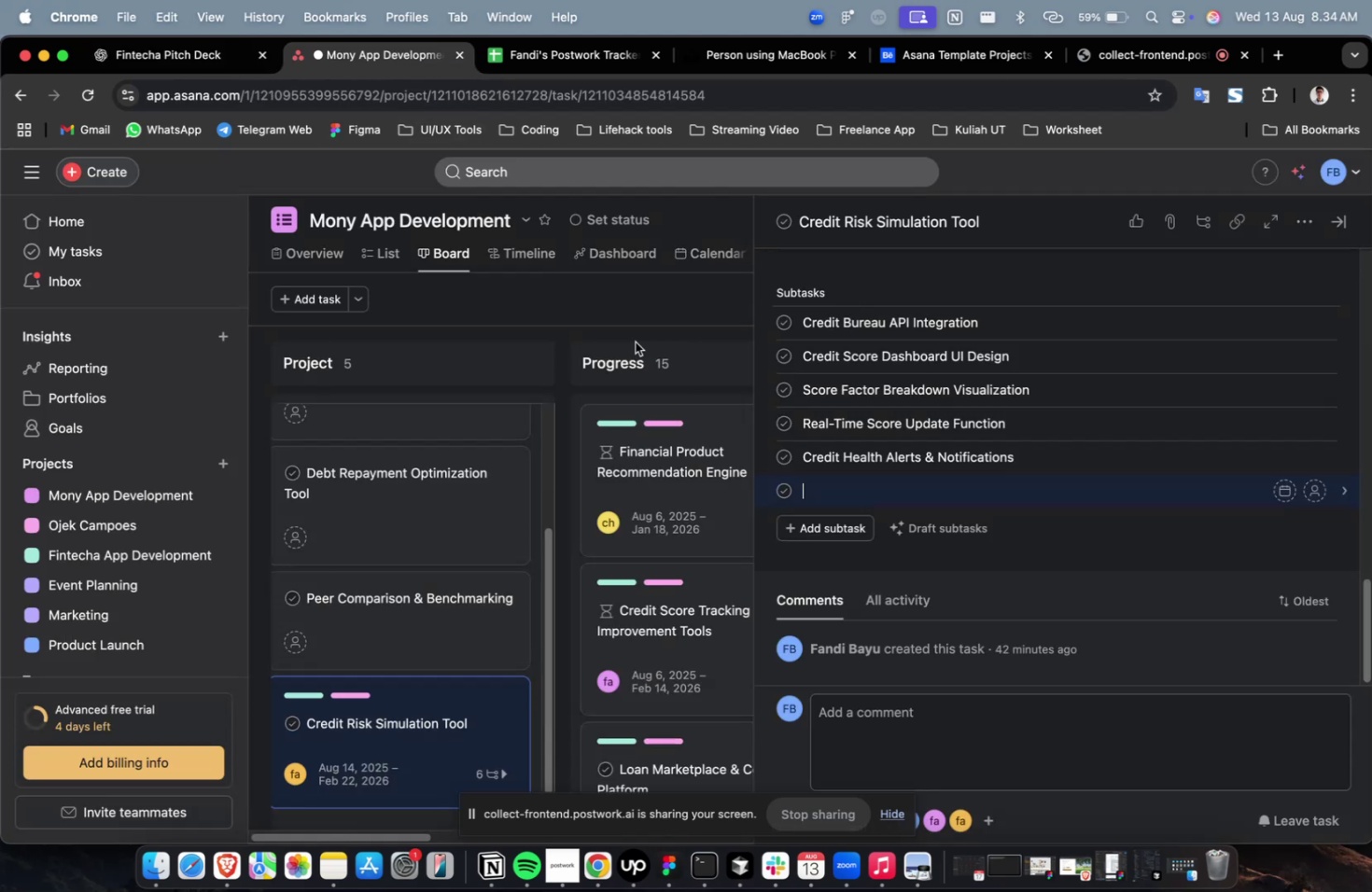 
key(Meta+V)
 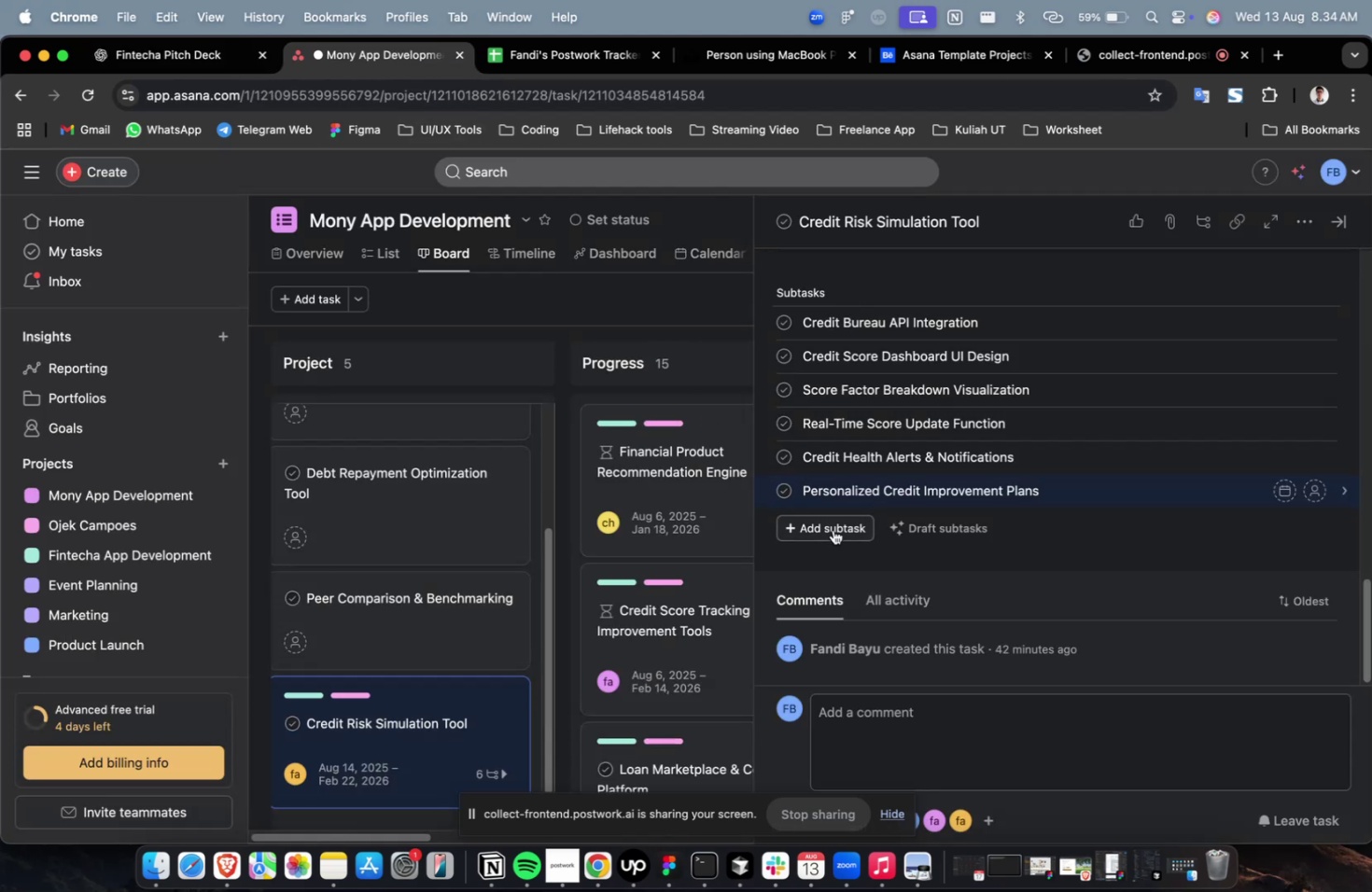 
left_click([833, 529])
 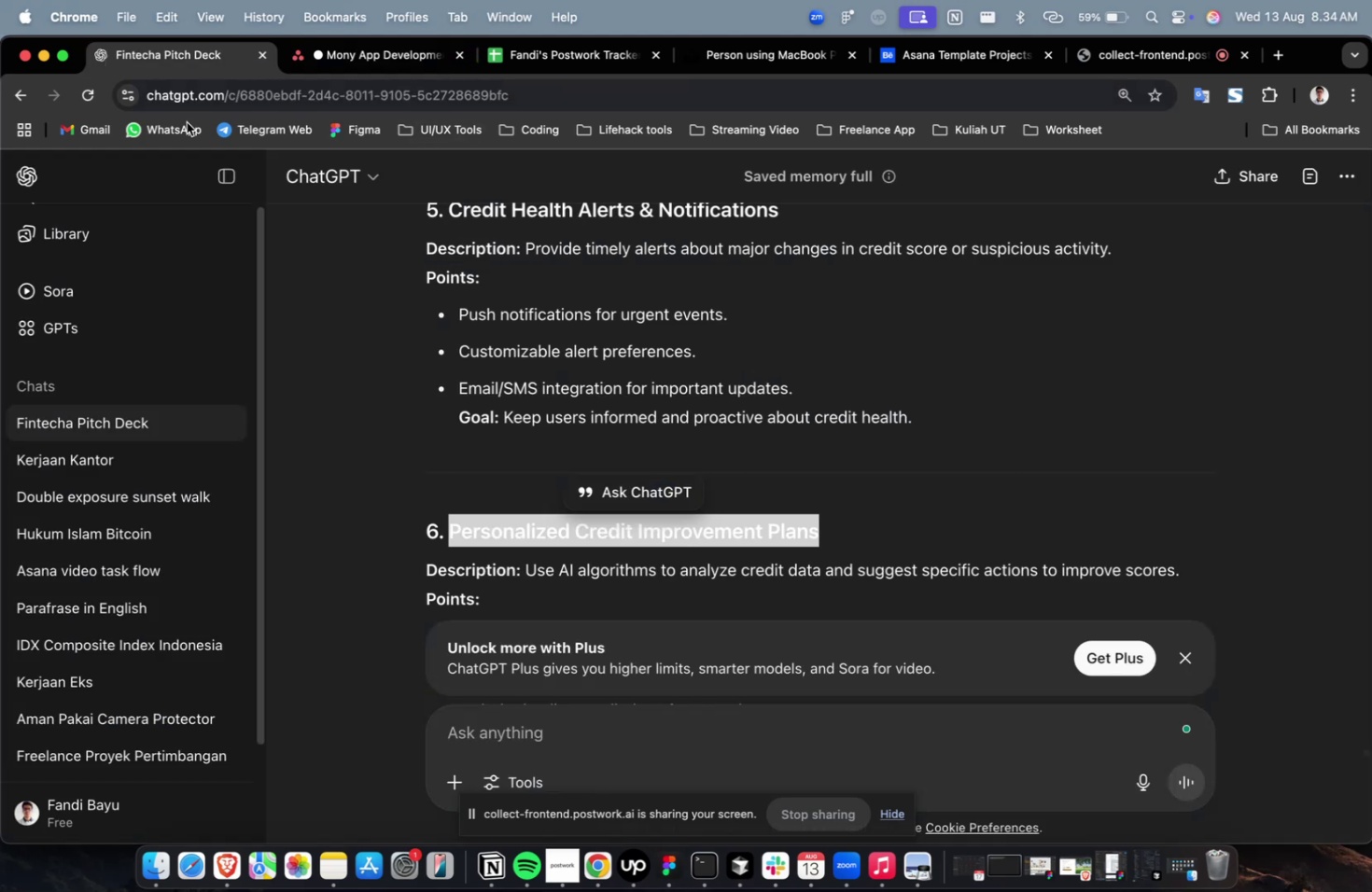 
scroll: coordinate [505, 446], scroll_direction: down, amount: 8.0
 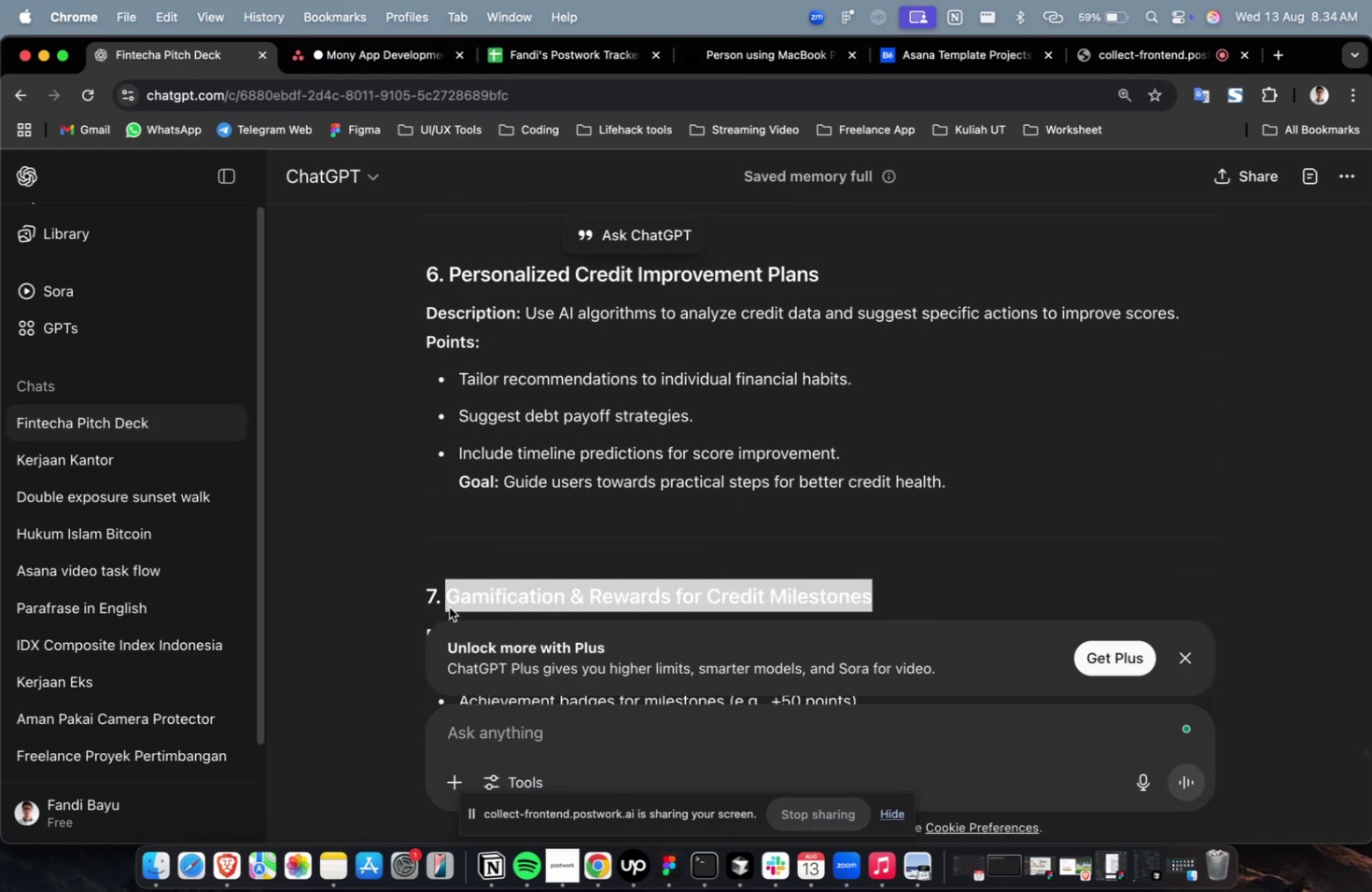 
key(Meta+CommandLeft)
 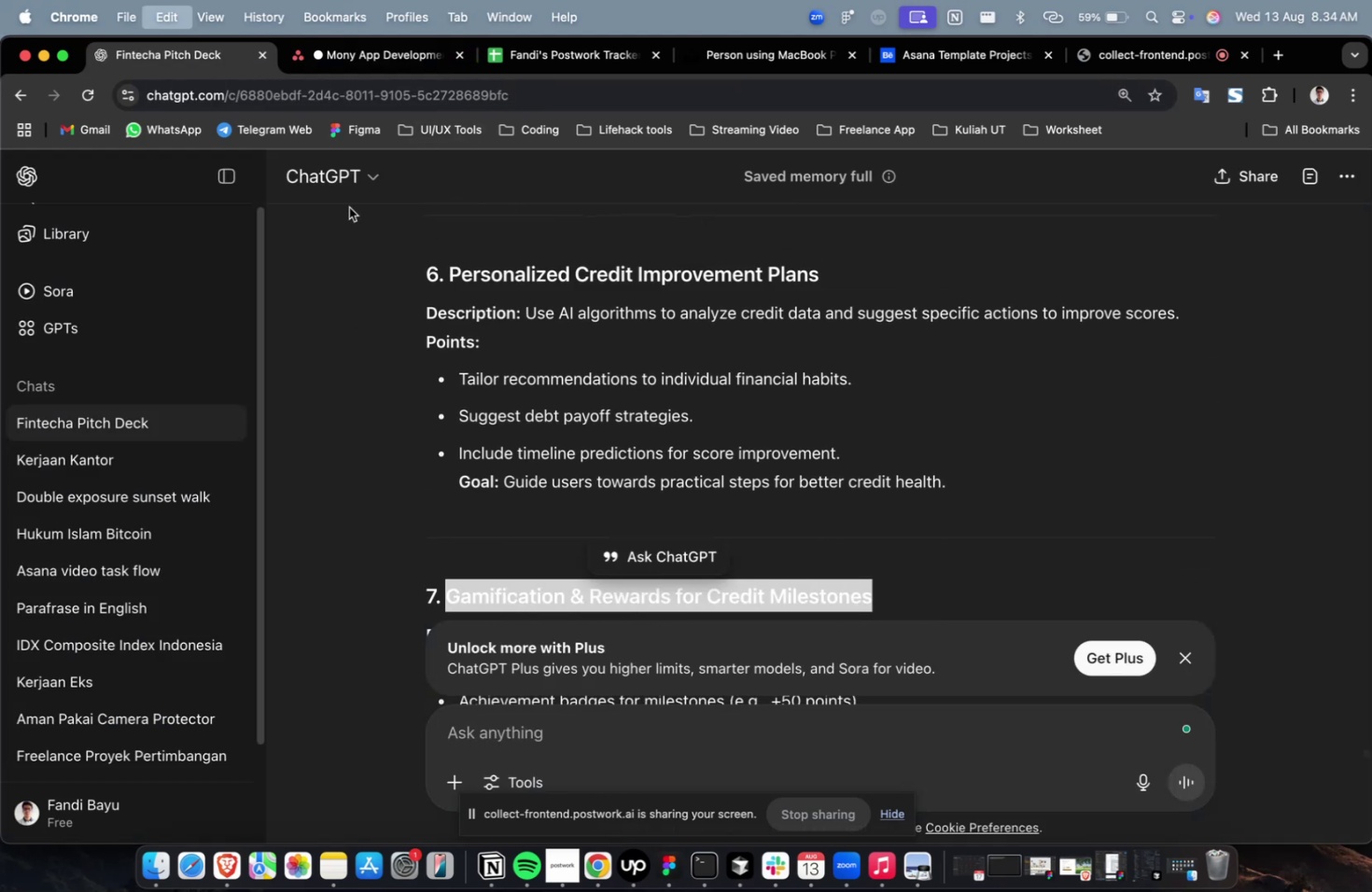 
key(Meta+C)
 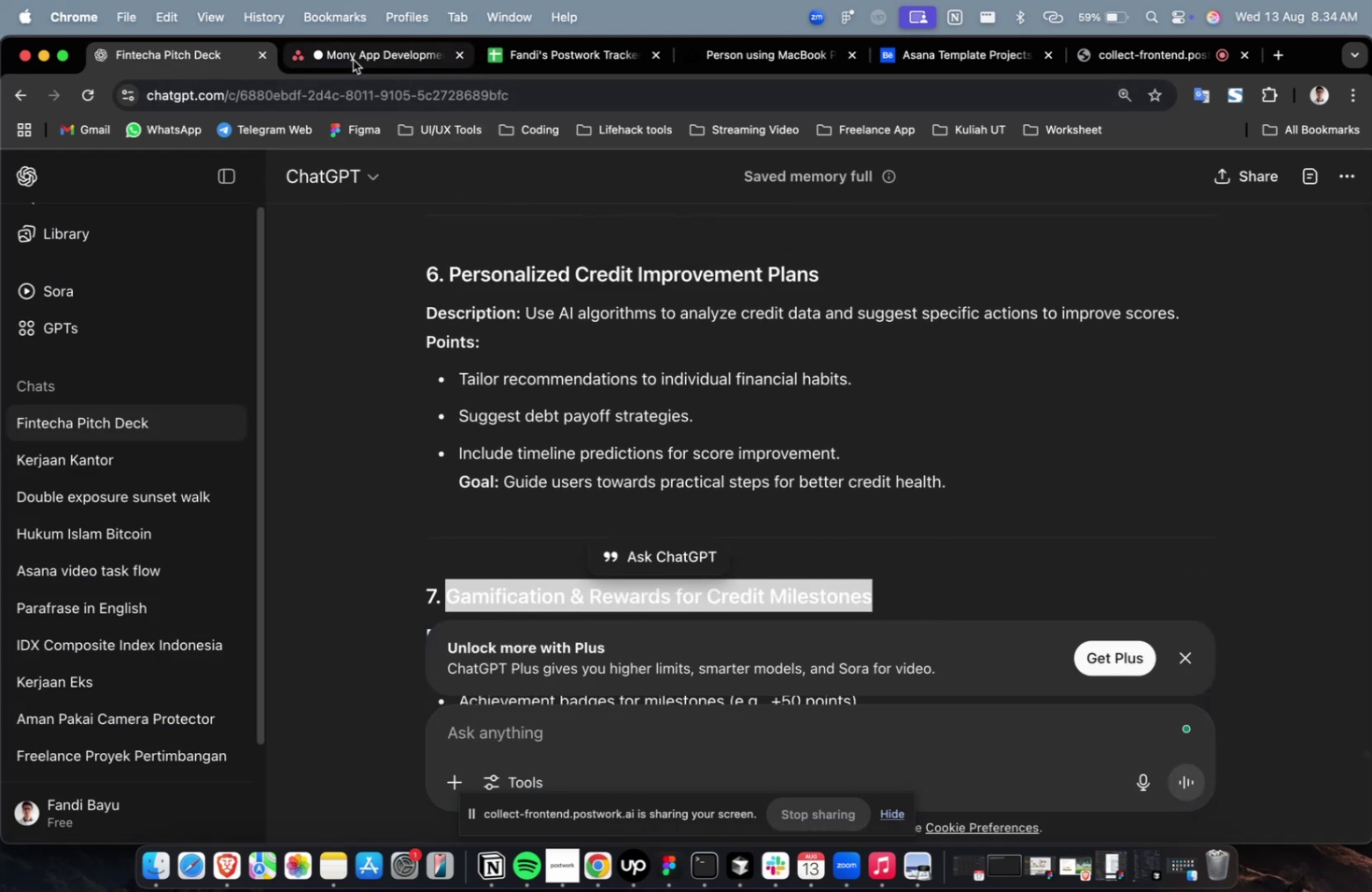 
left_click([354, 59])
 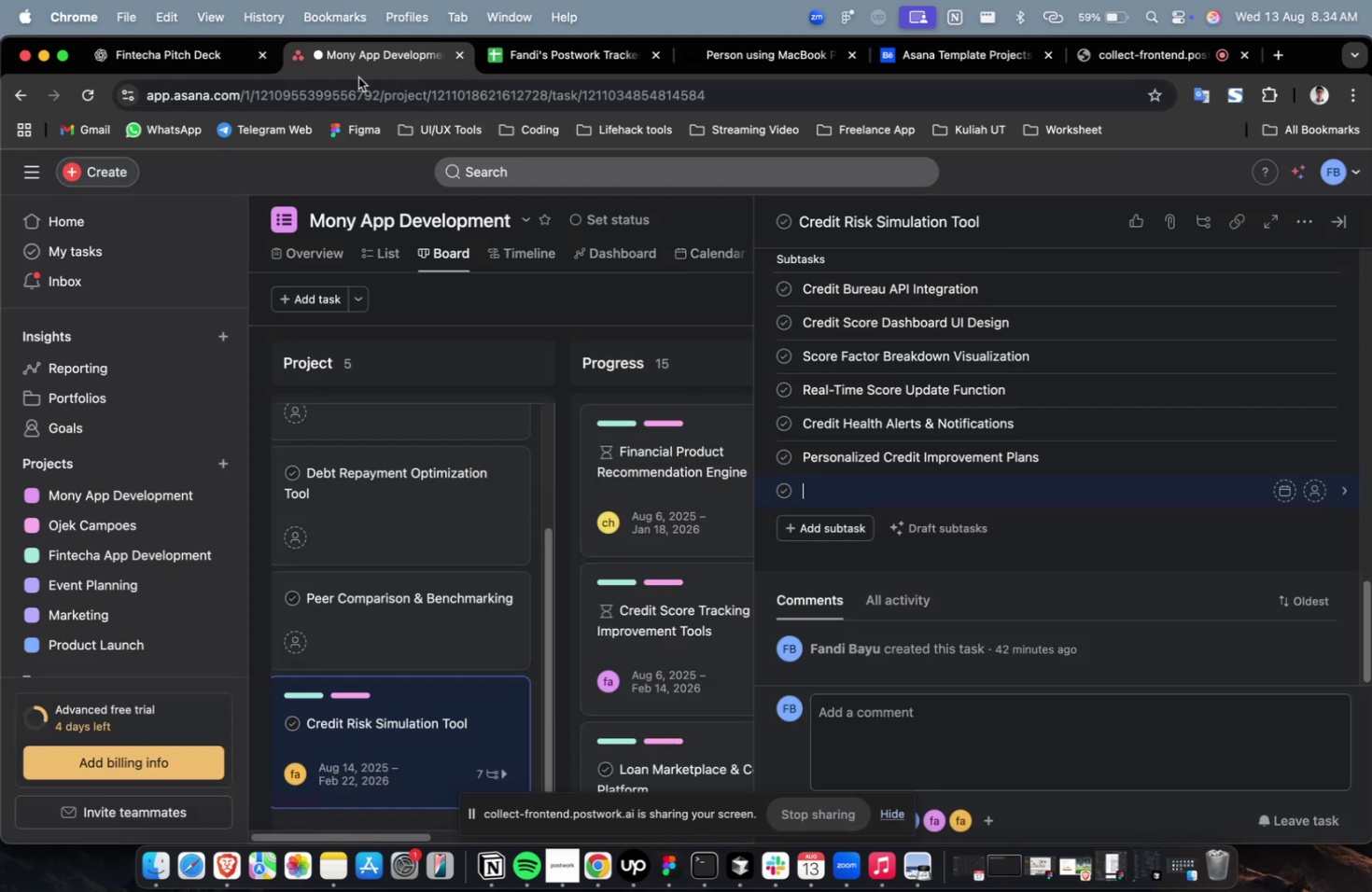 
key(Meta+CommandLeft)
 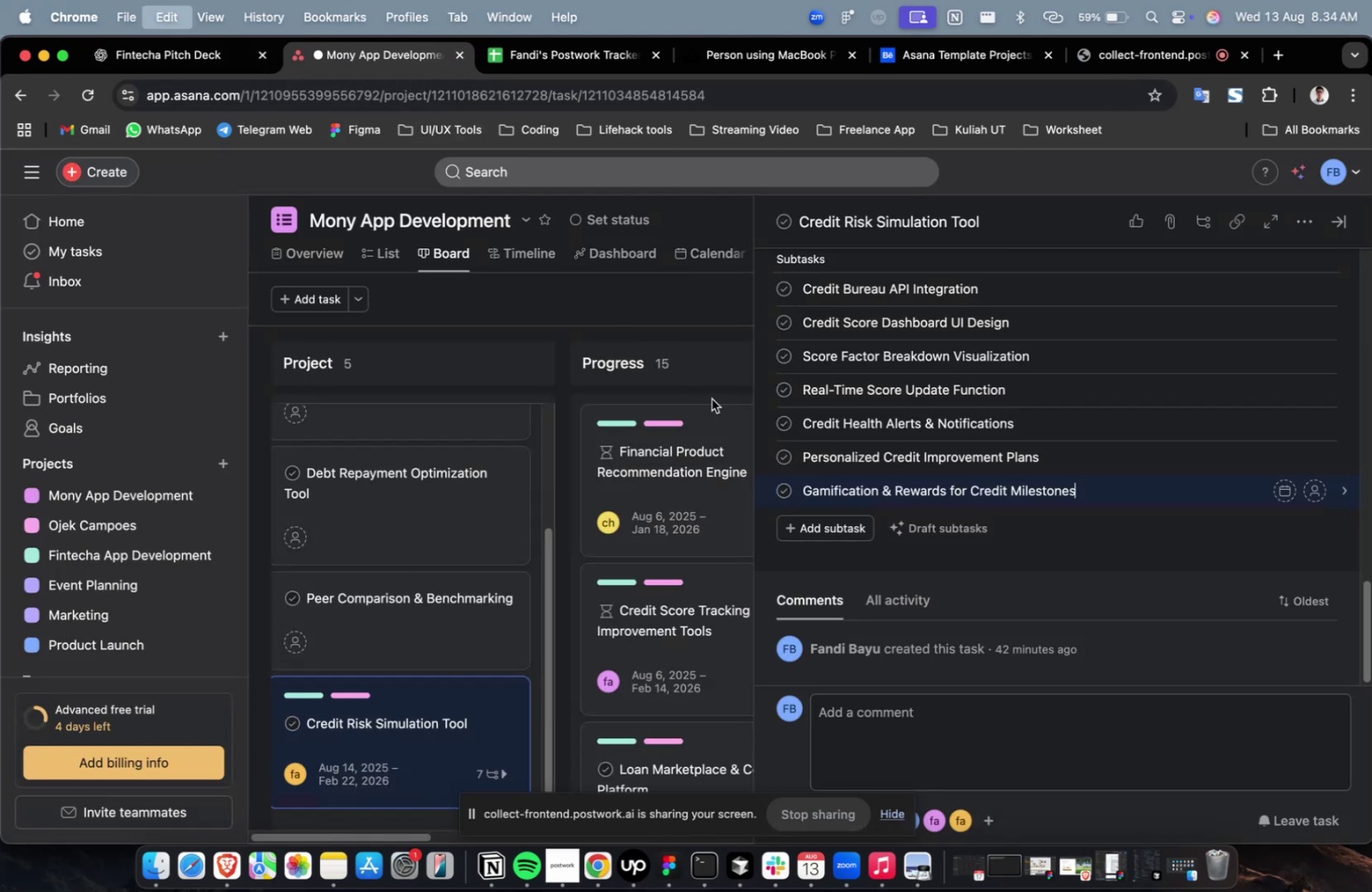 
key(Meta+V)
 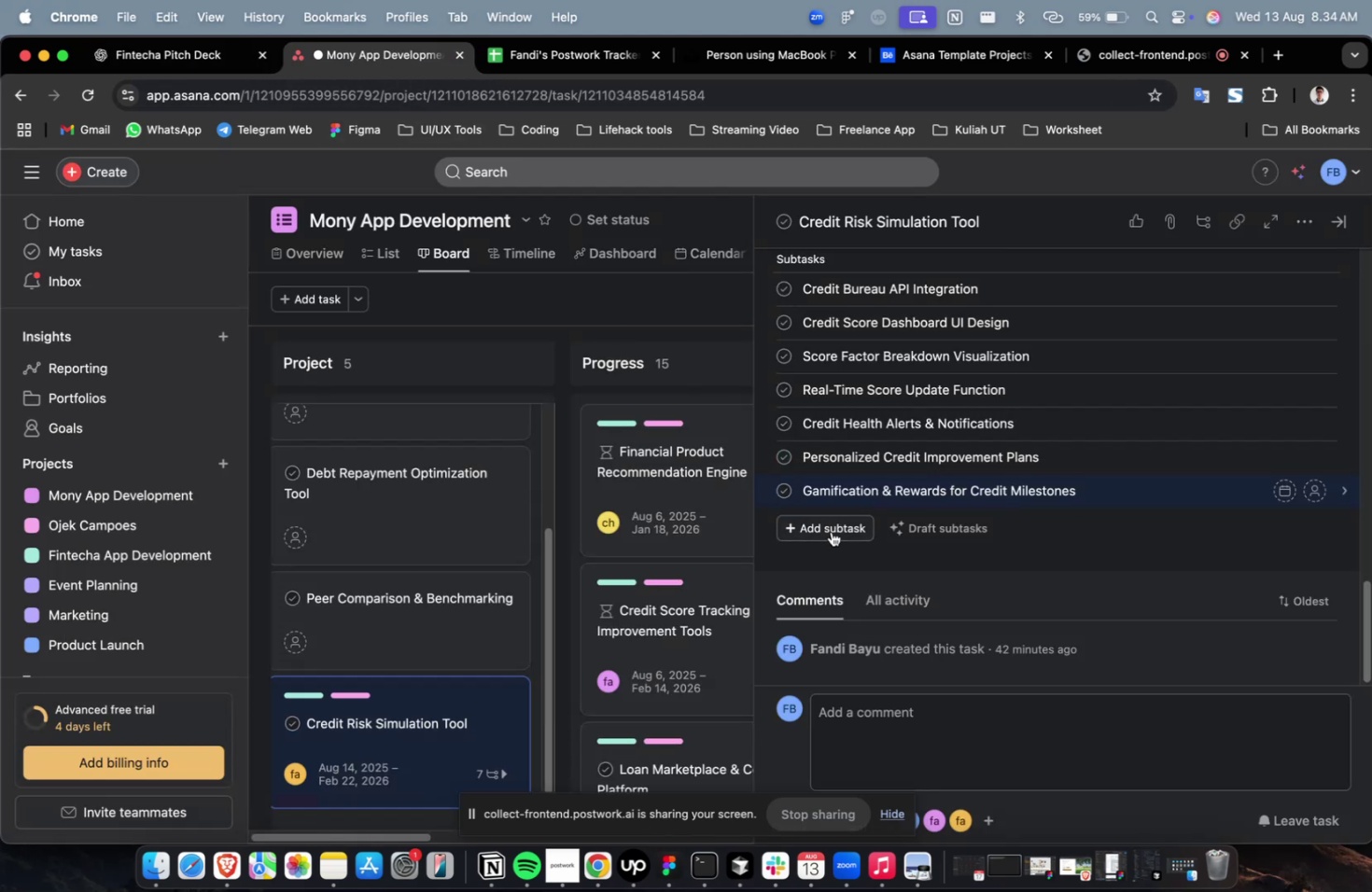 
left_click([831, 531])
 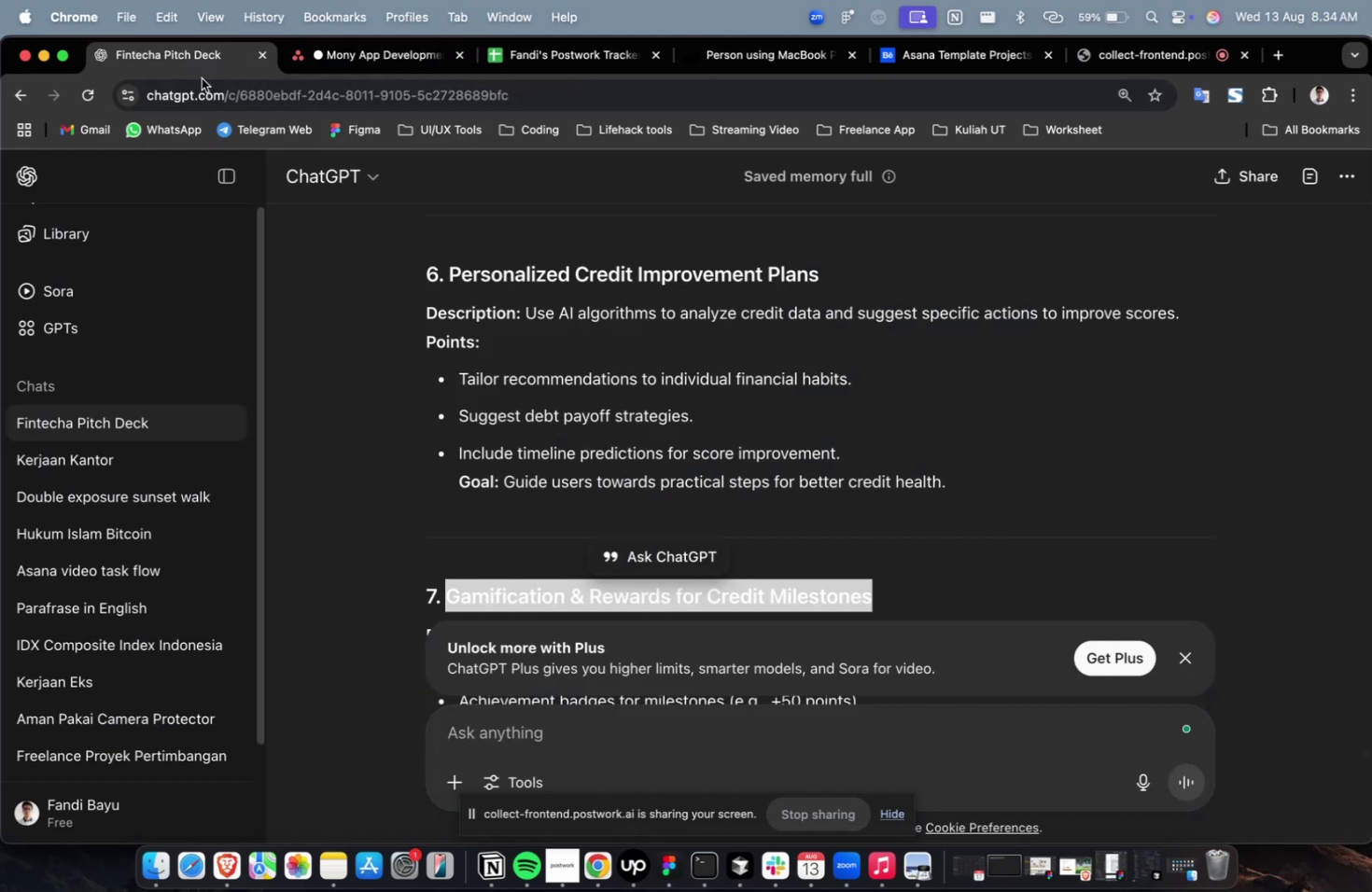 
scroll: coordinate [840, 522], scroll_direction: down, amount: 11.0
 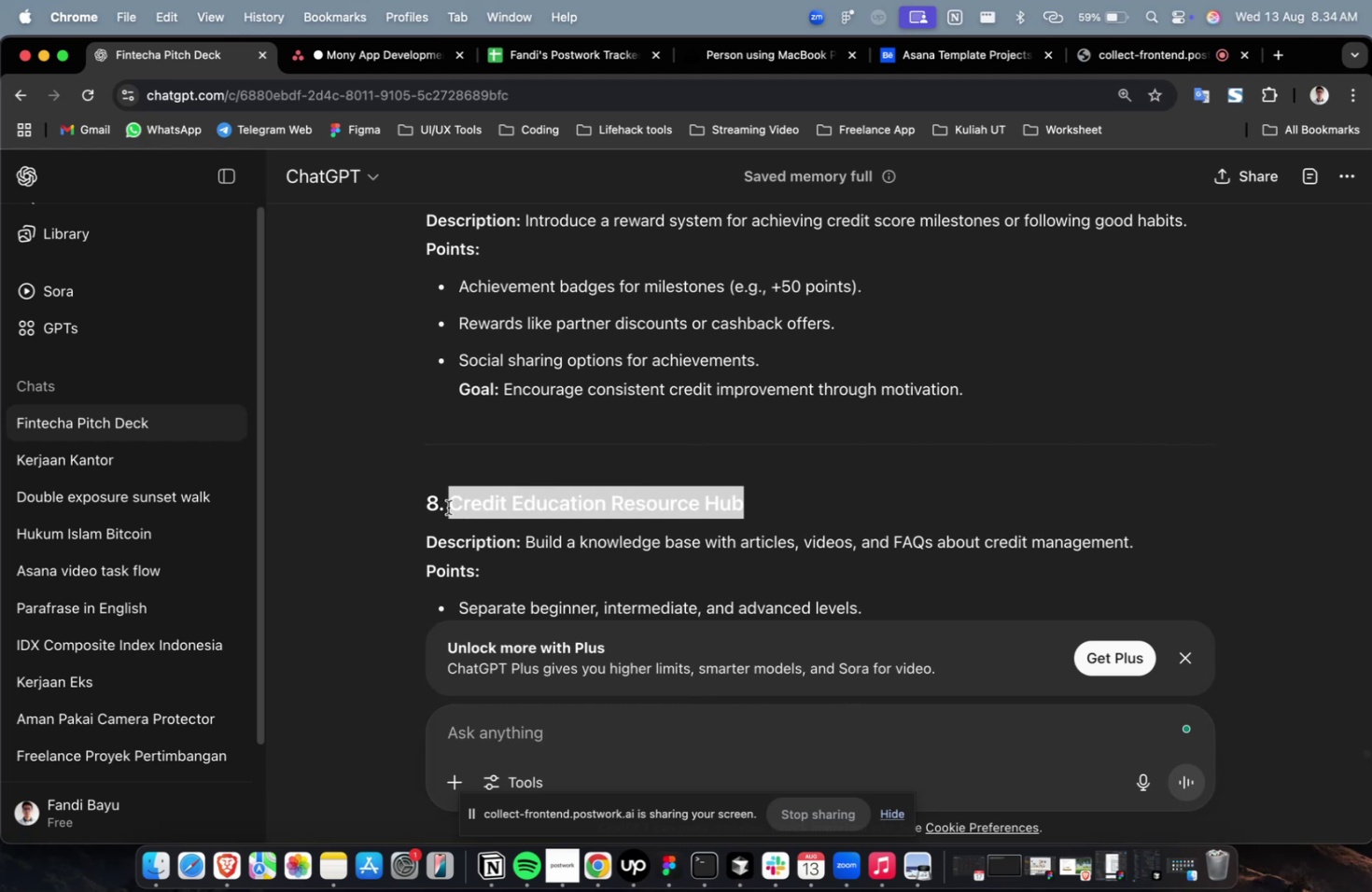 
key(Meta+C)
 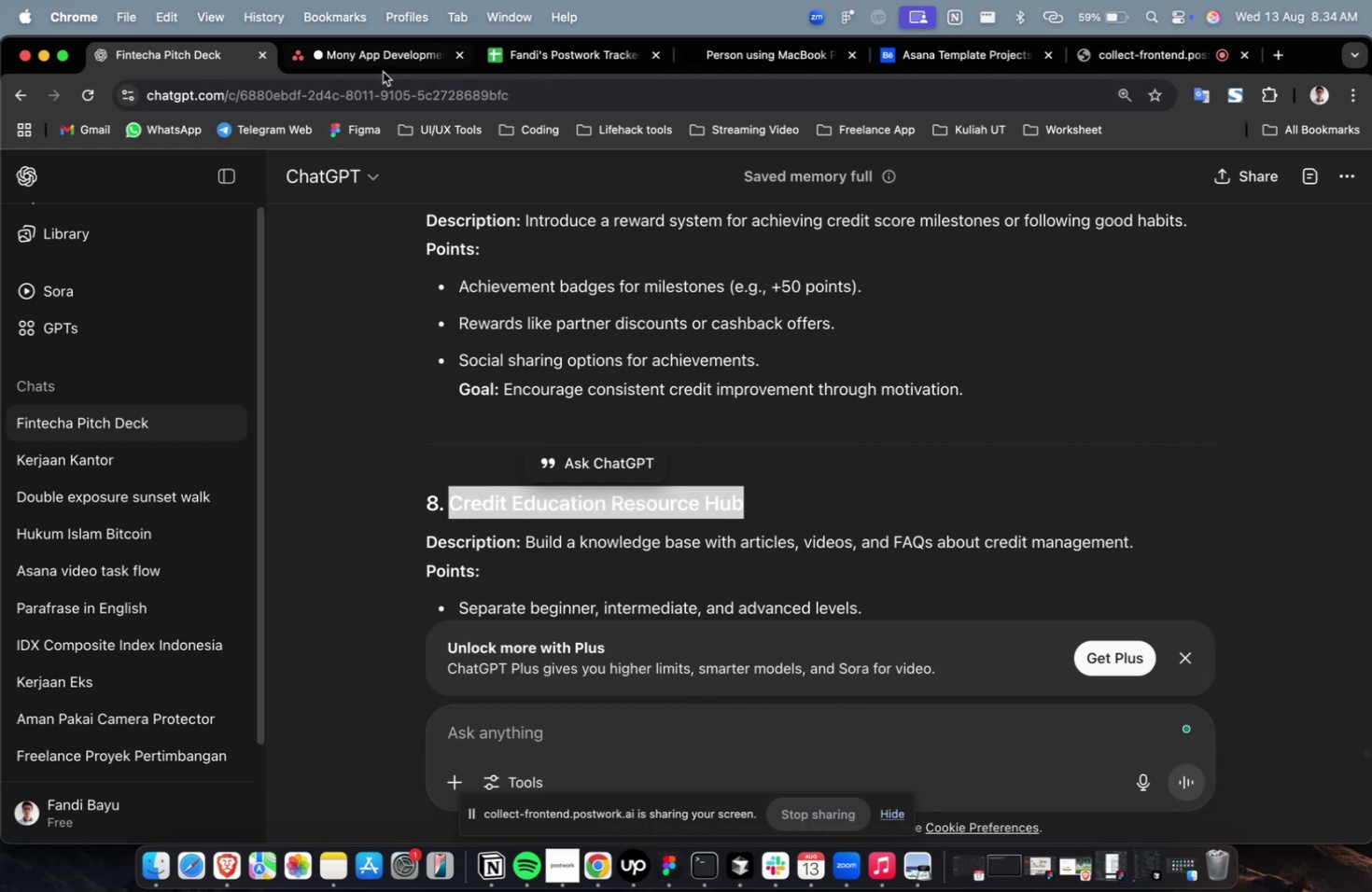 
left_click([383, 72])
 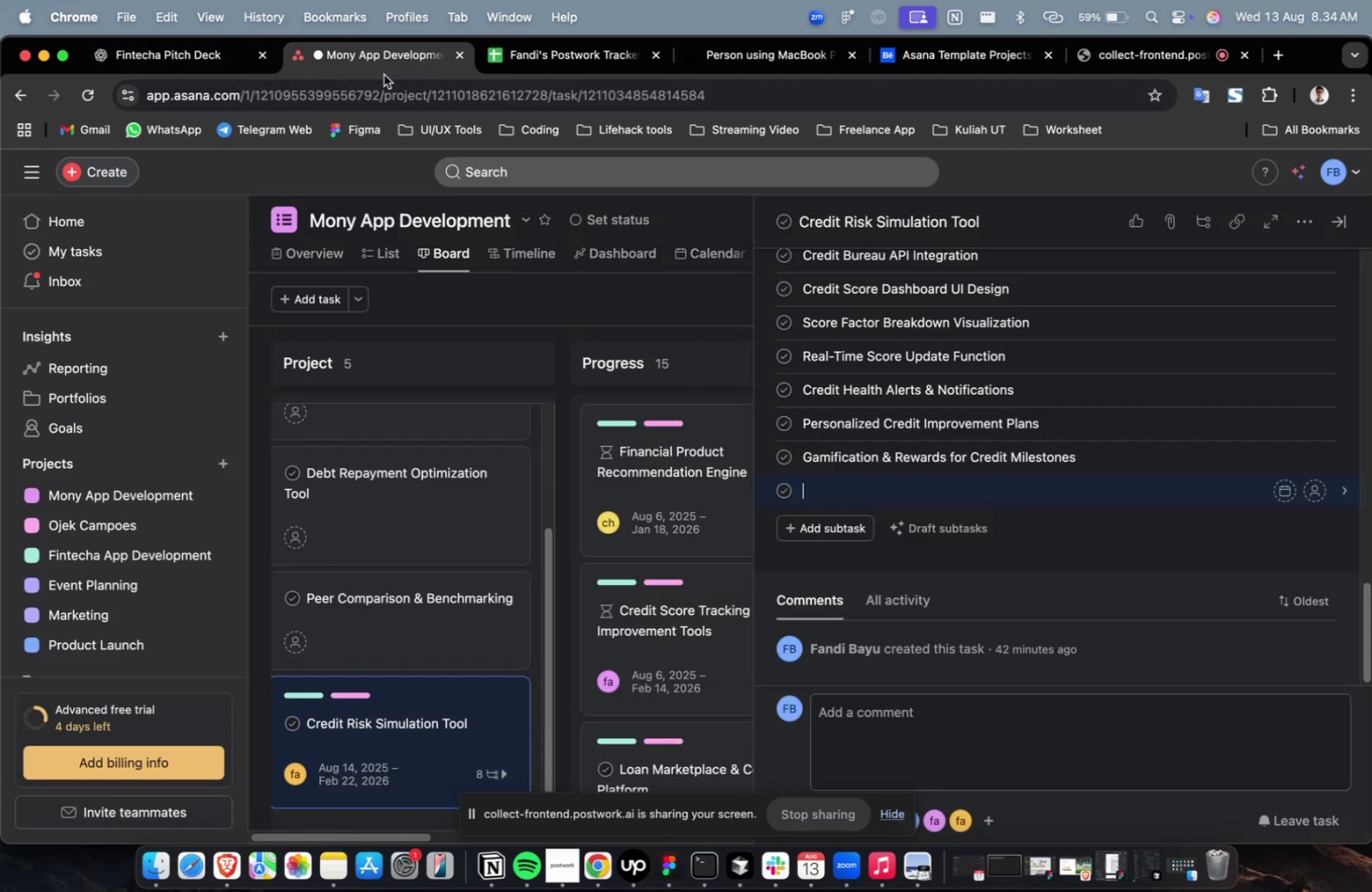 
key(Meta+V)
 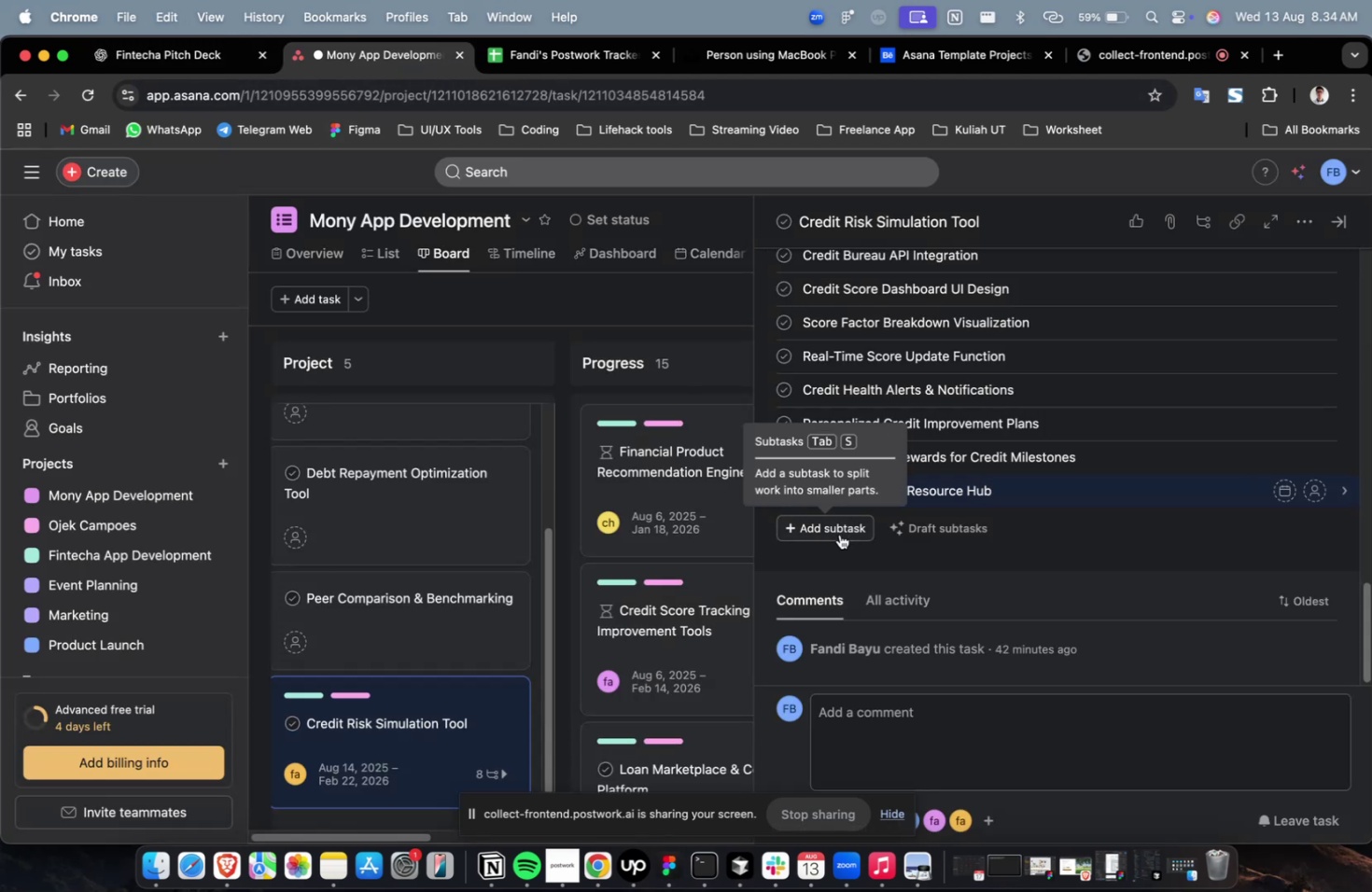 
left_click([839, 534])
 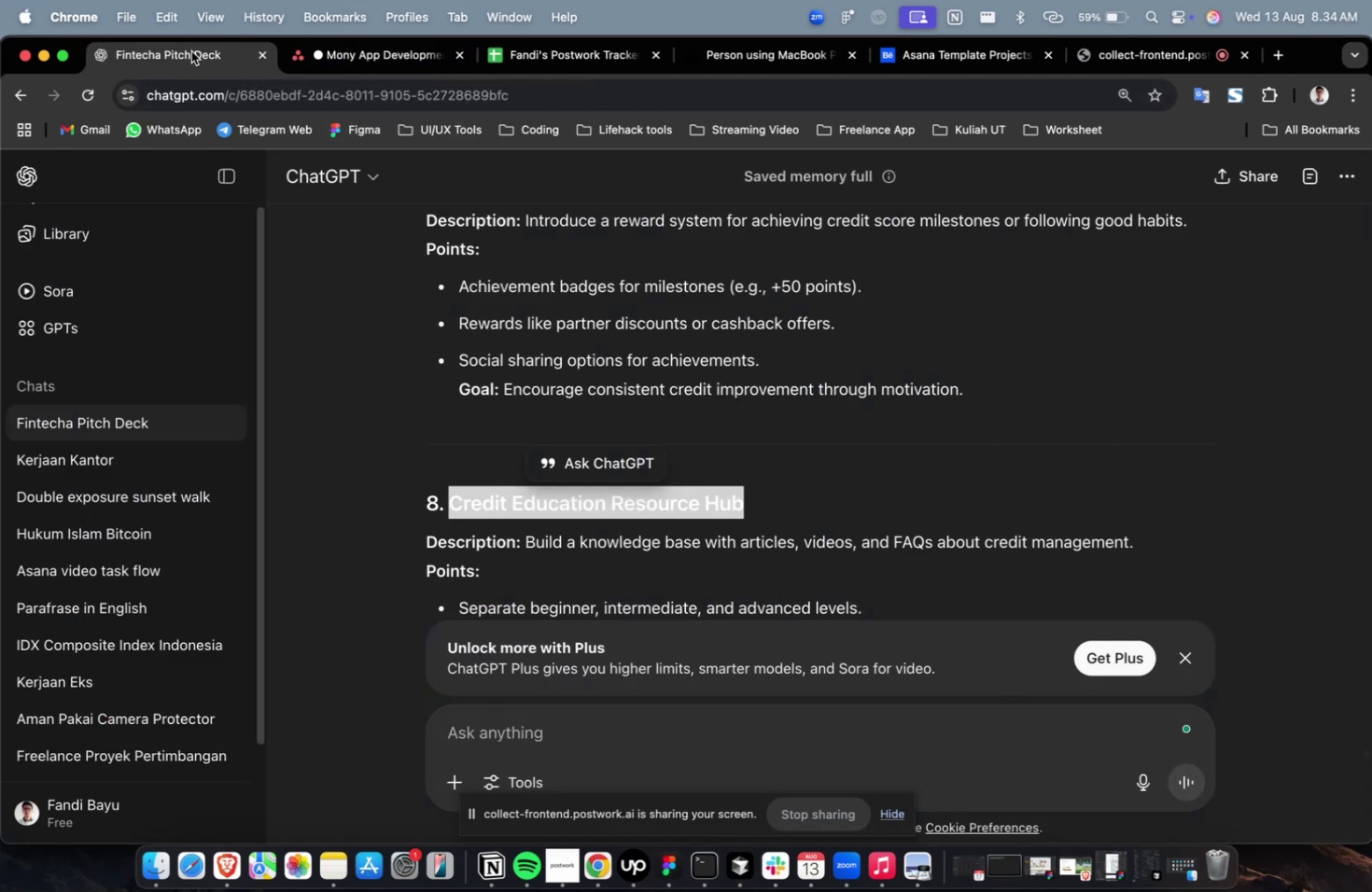 
scroll: coordinate [732, 455], scroll_direction: down, amount: 12.0
 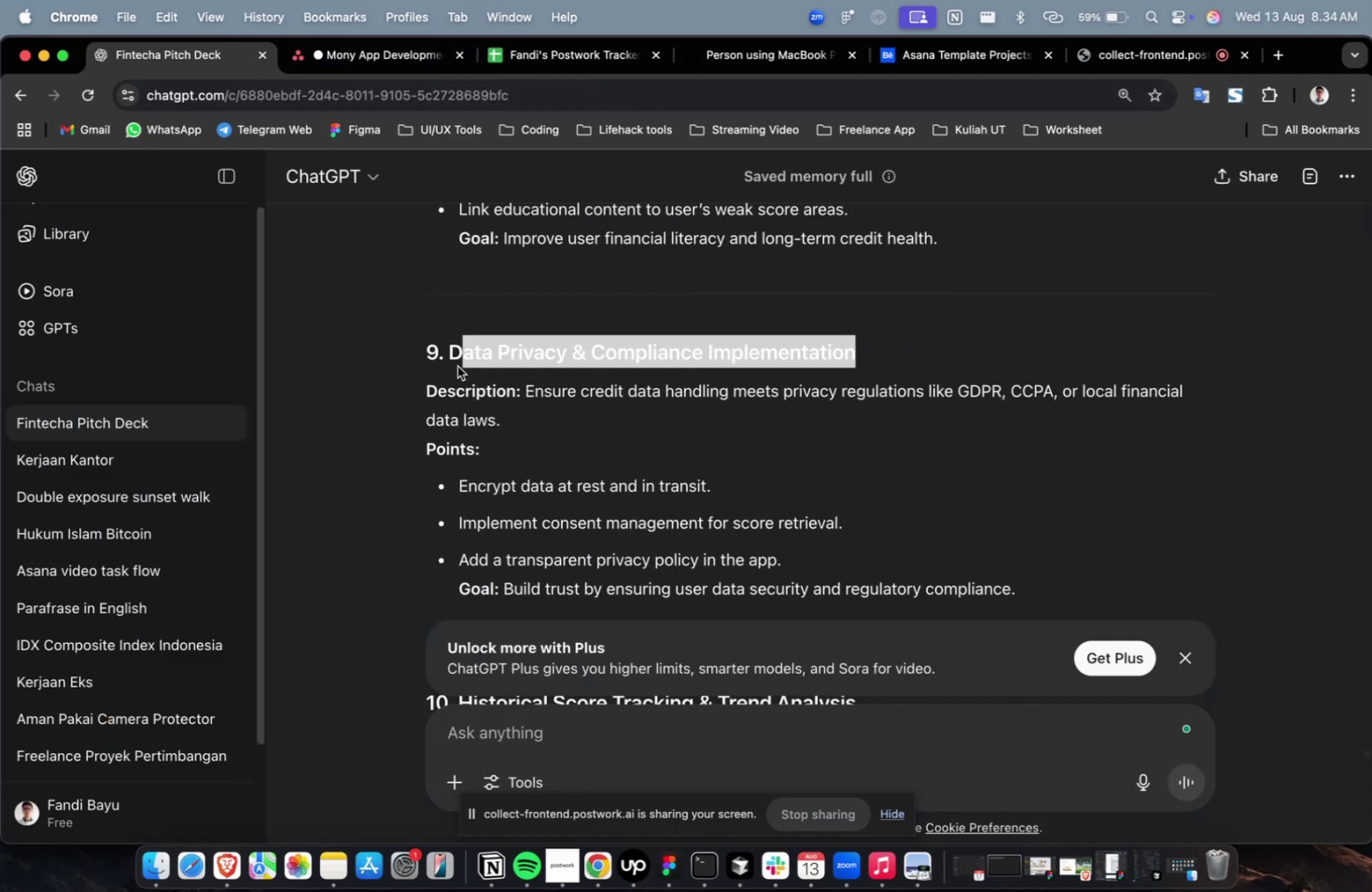 
key(Meta+CommandLeft)
 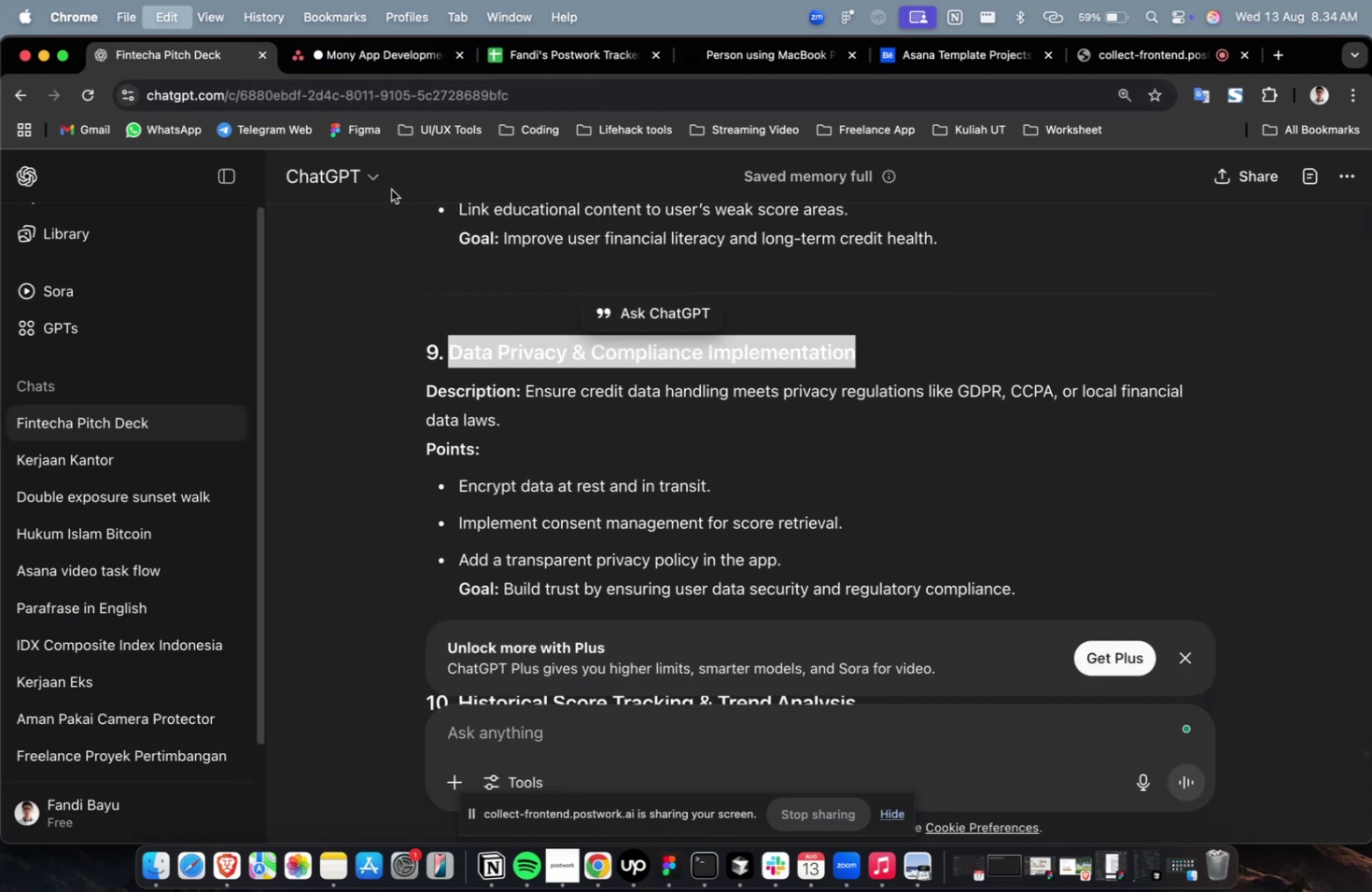 
key(Meta+C)
 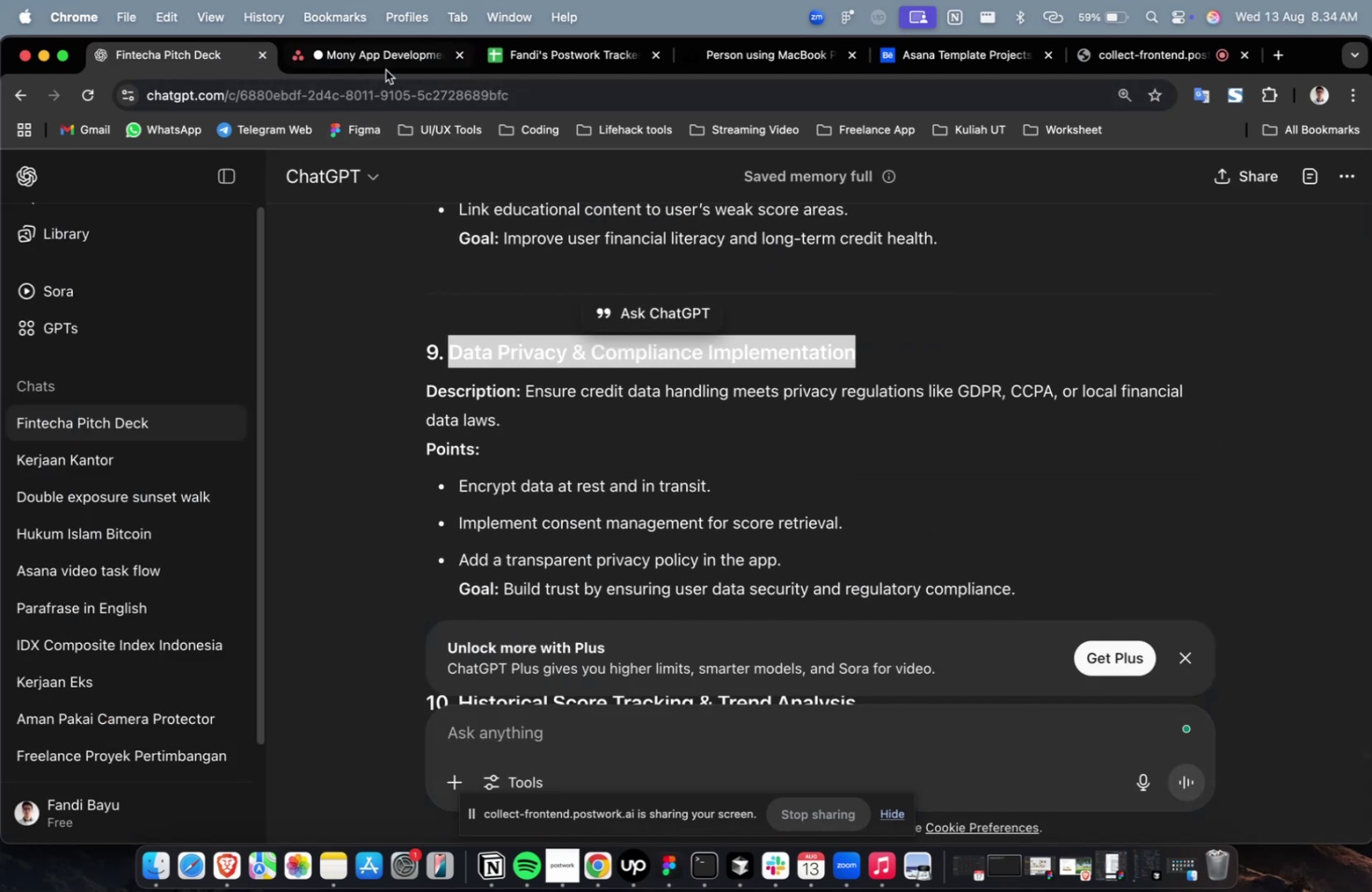 
left_click([386, 69])
 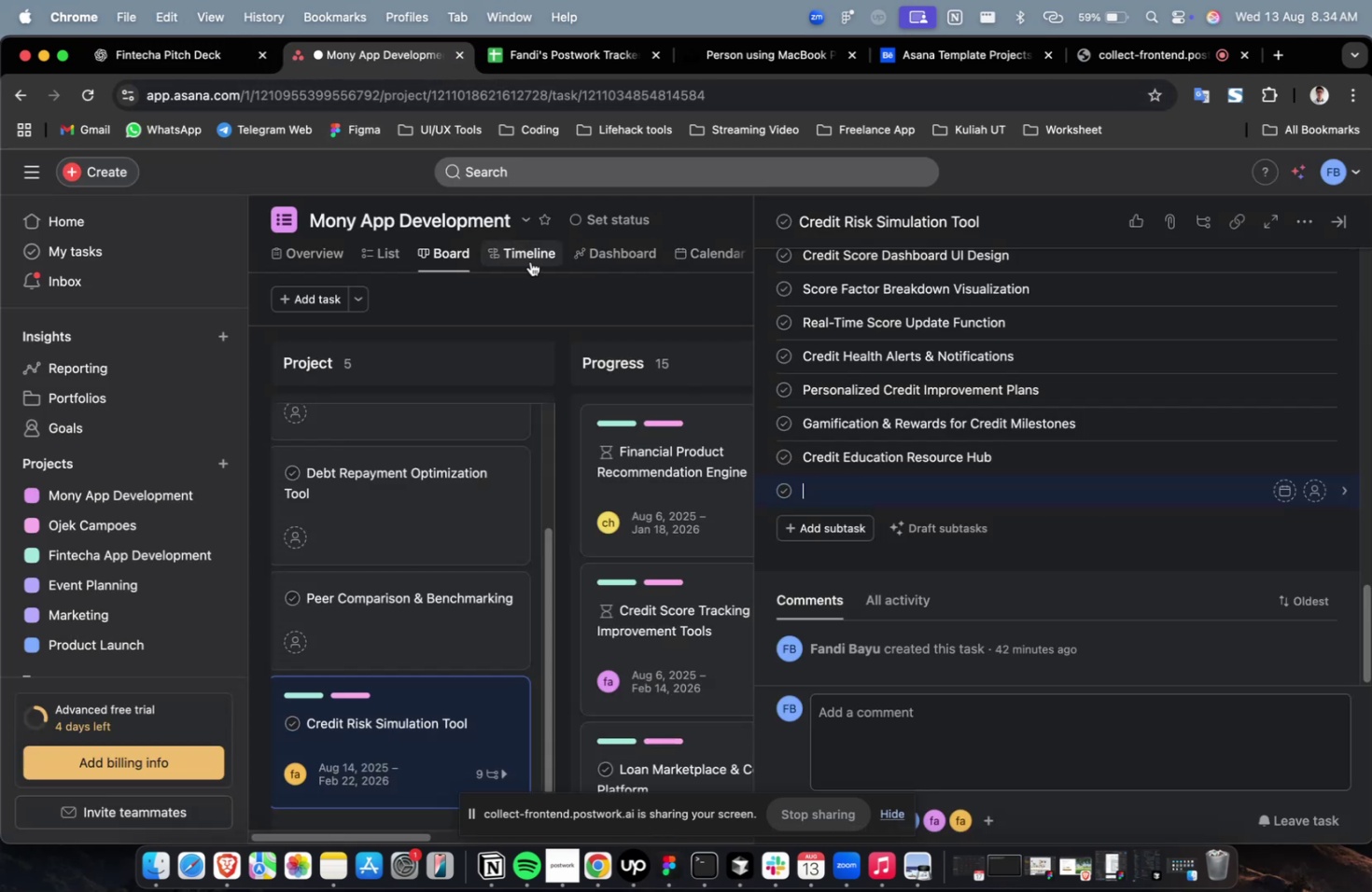 
key(Meta+V)
 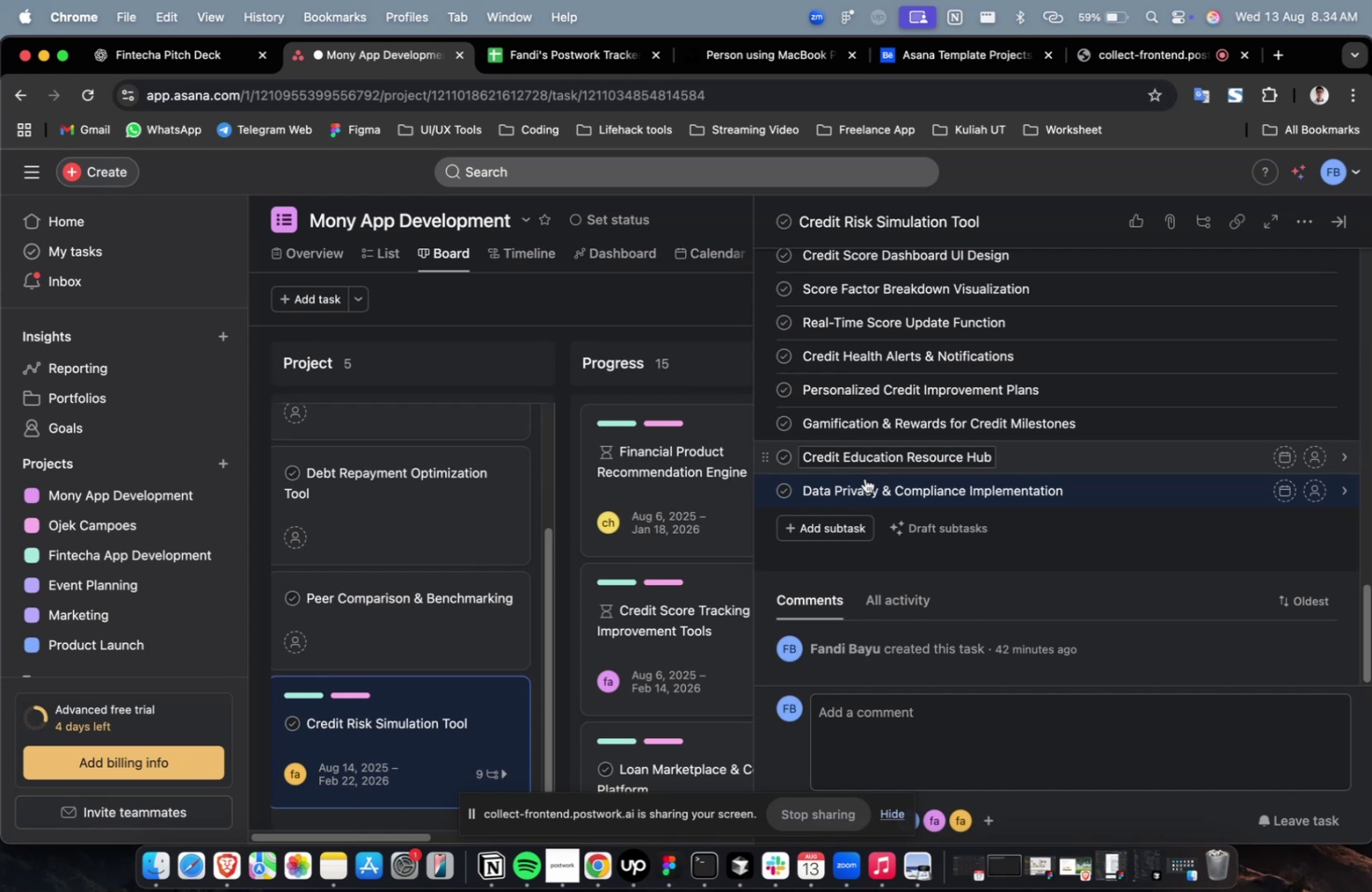 
left_click([836, 525])
 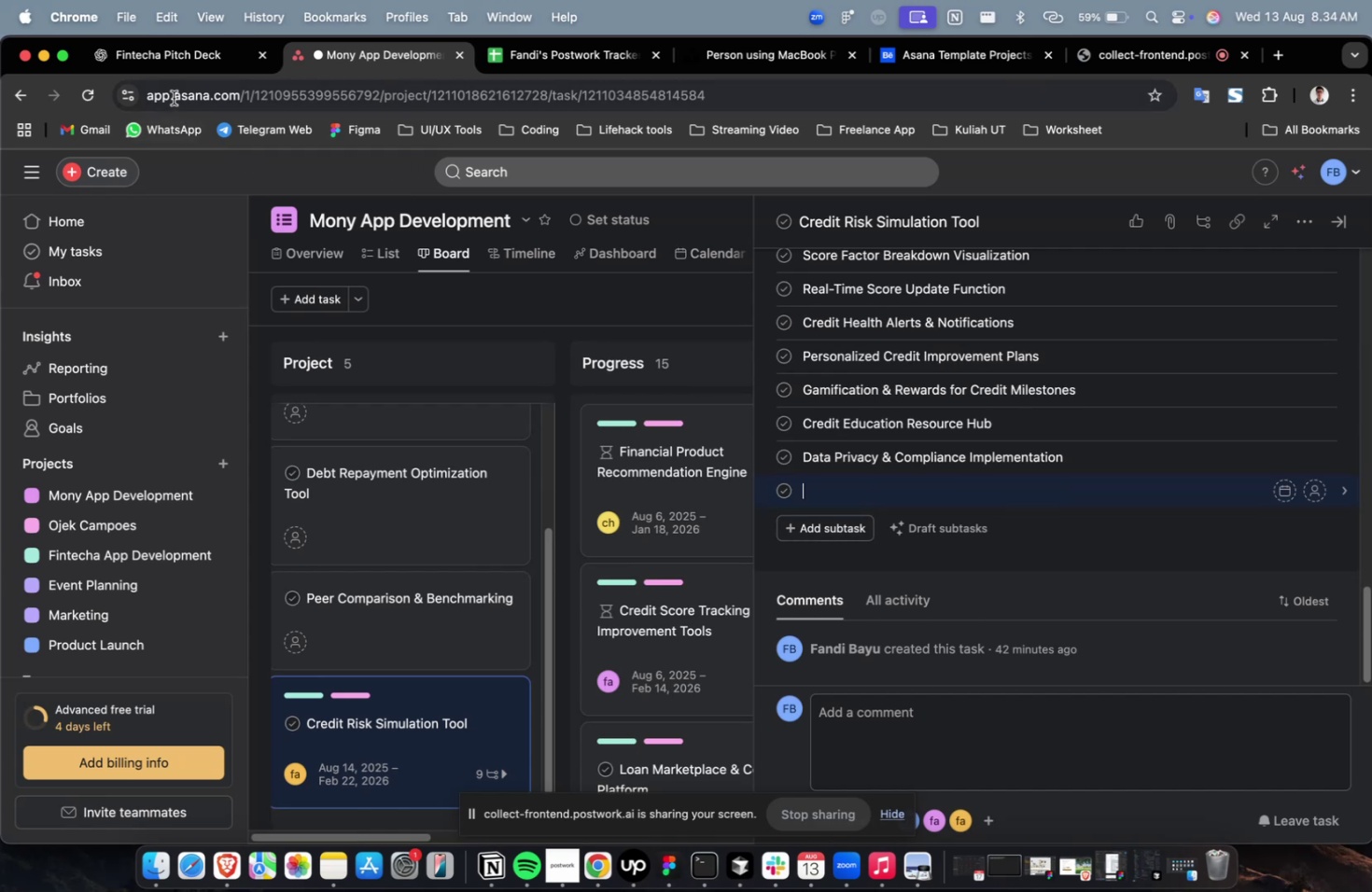 
left_click([164, 40])
 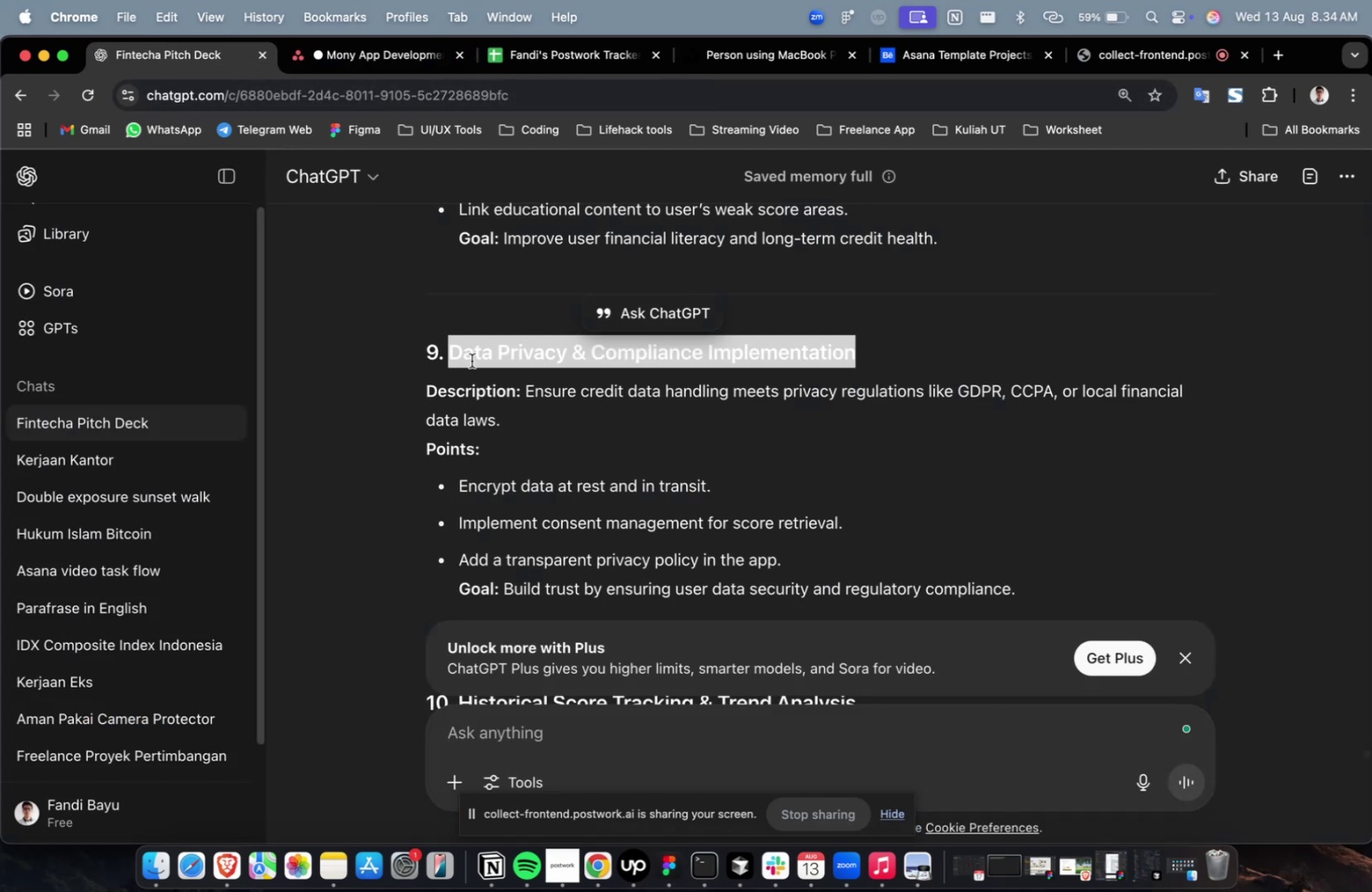 
scroll: coordinate [474, 362], scroll_direction: down, amount: 5.0
 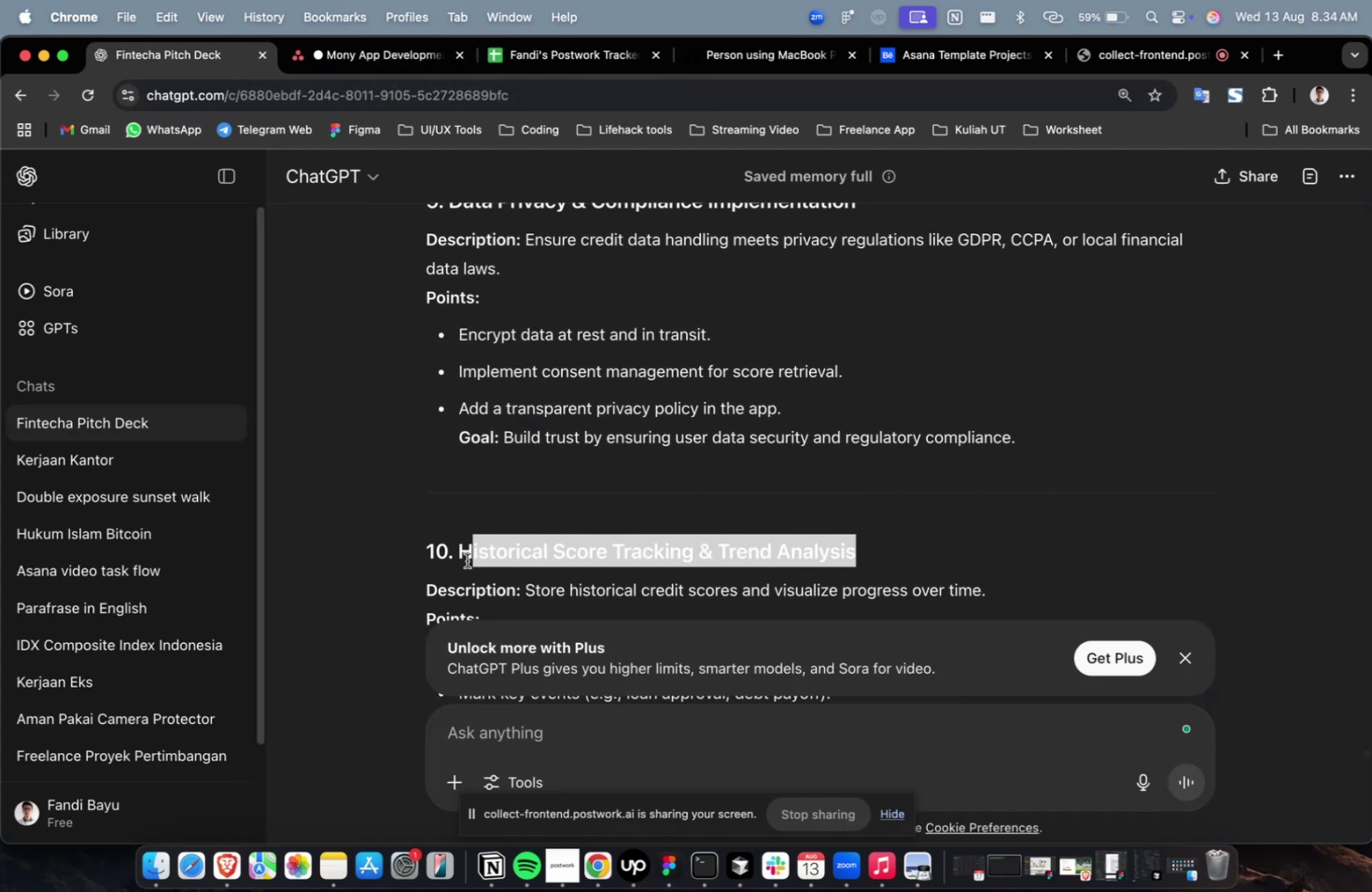 
key(Meta+C)
 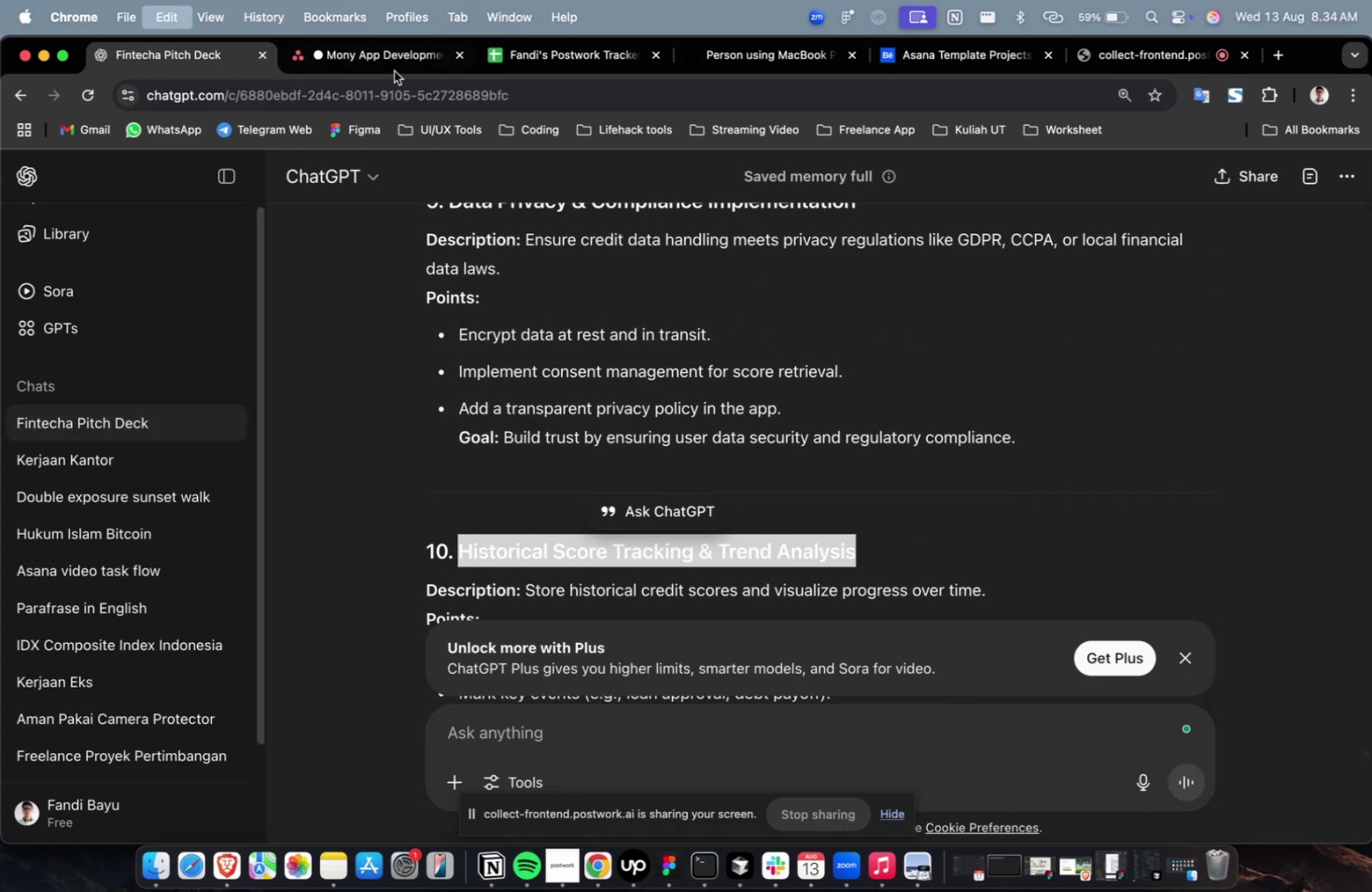 
key(Meta+C)
 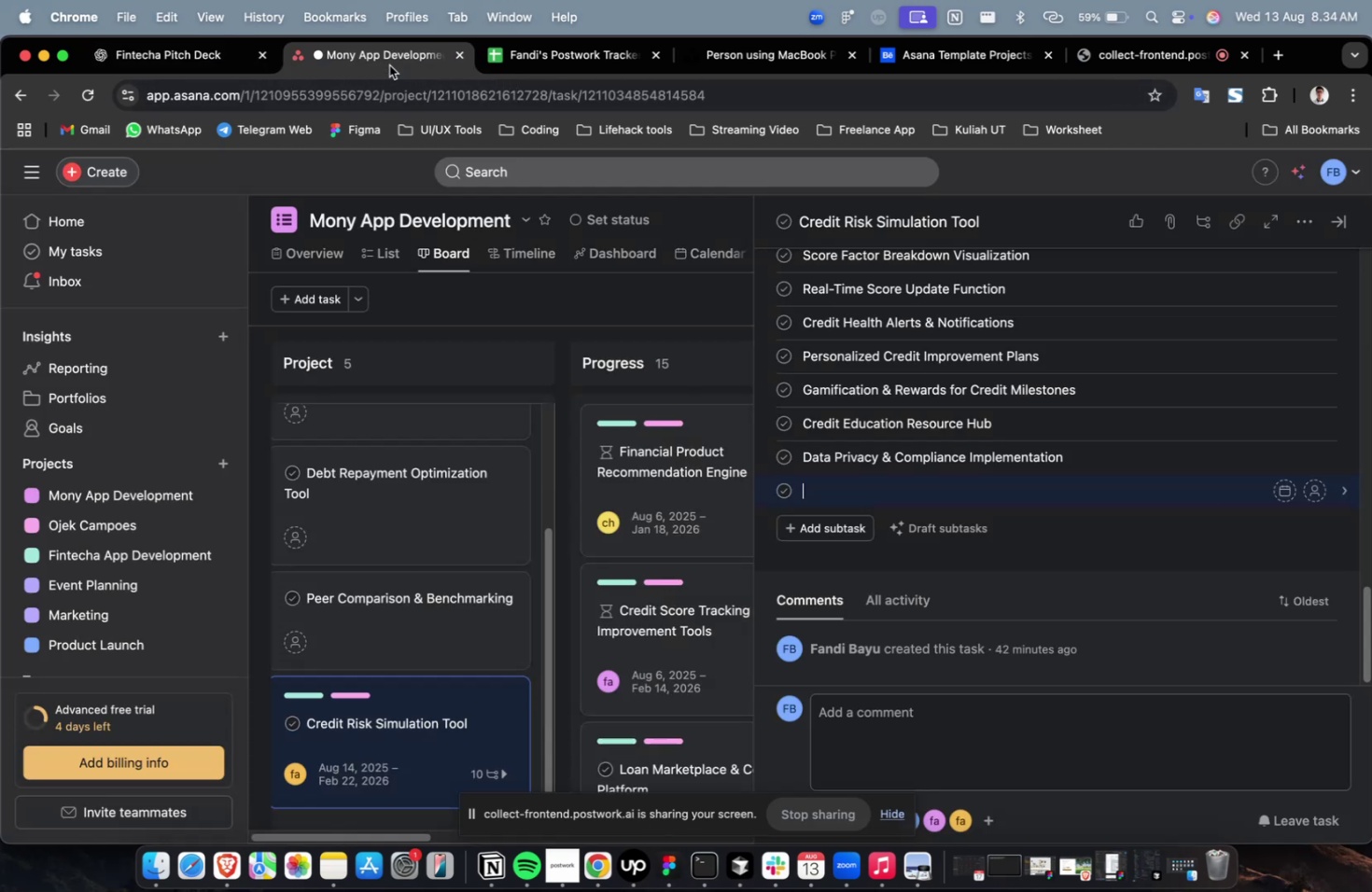 
left_click([389, 65])
 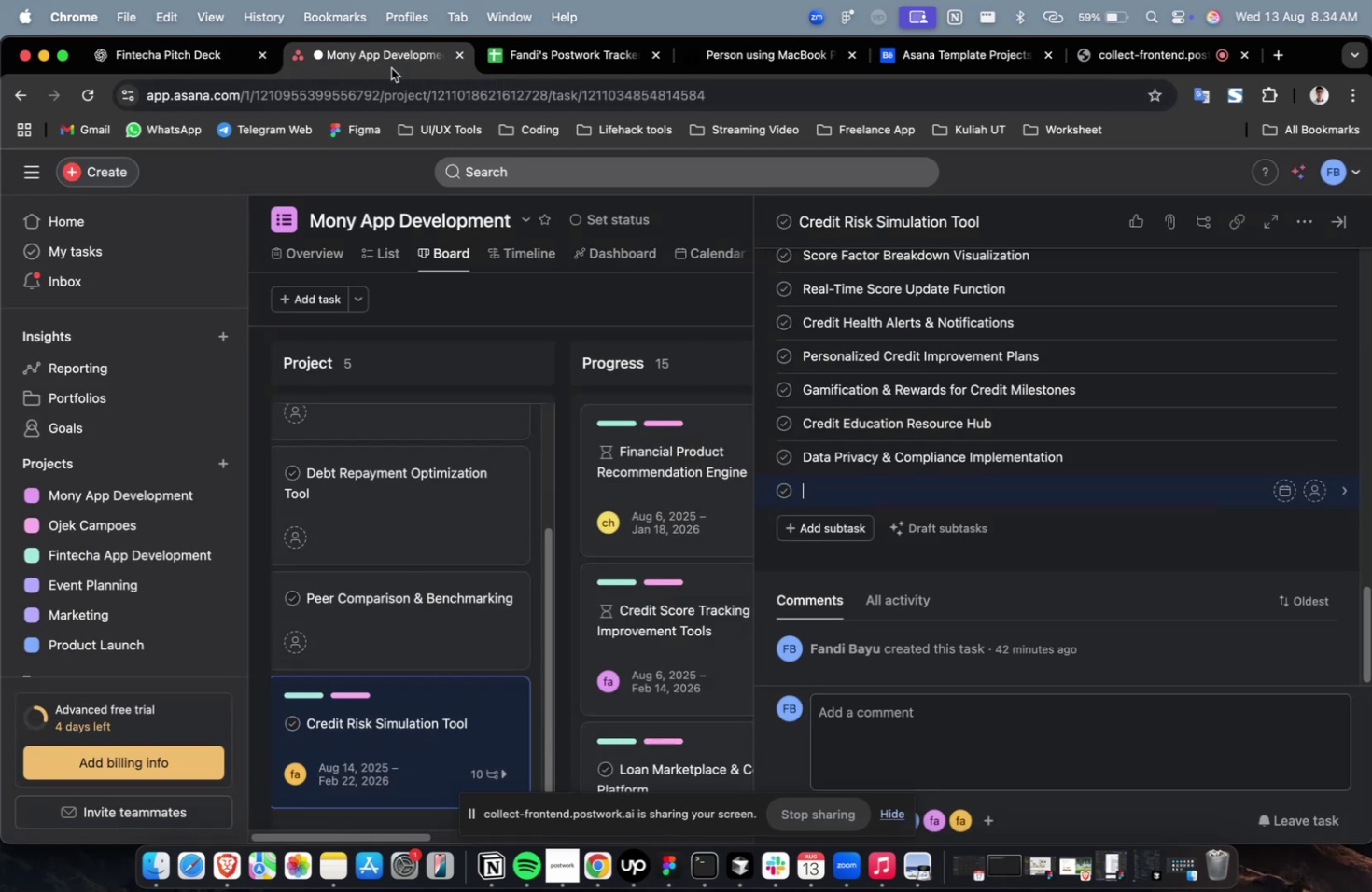 
key(Meta+V)
 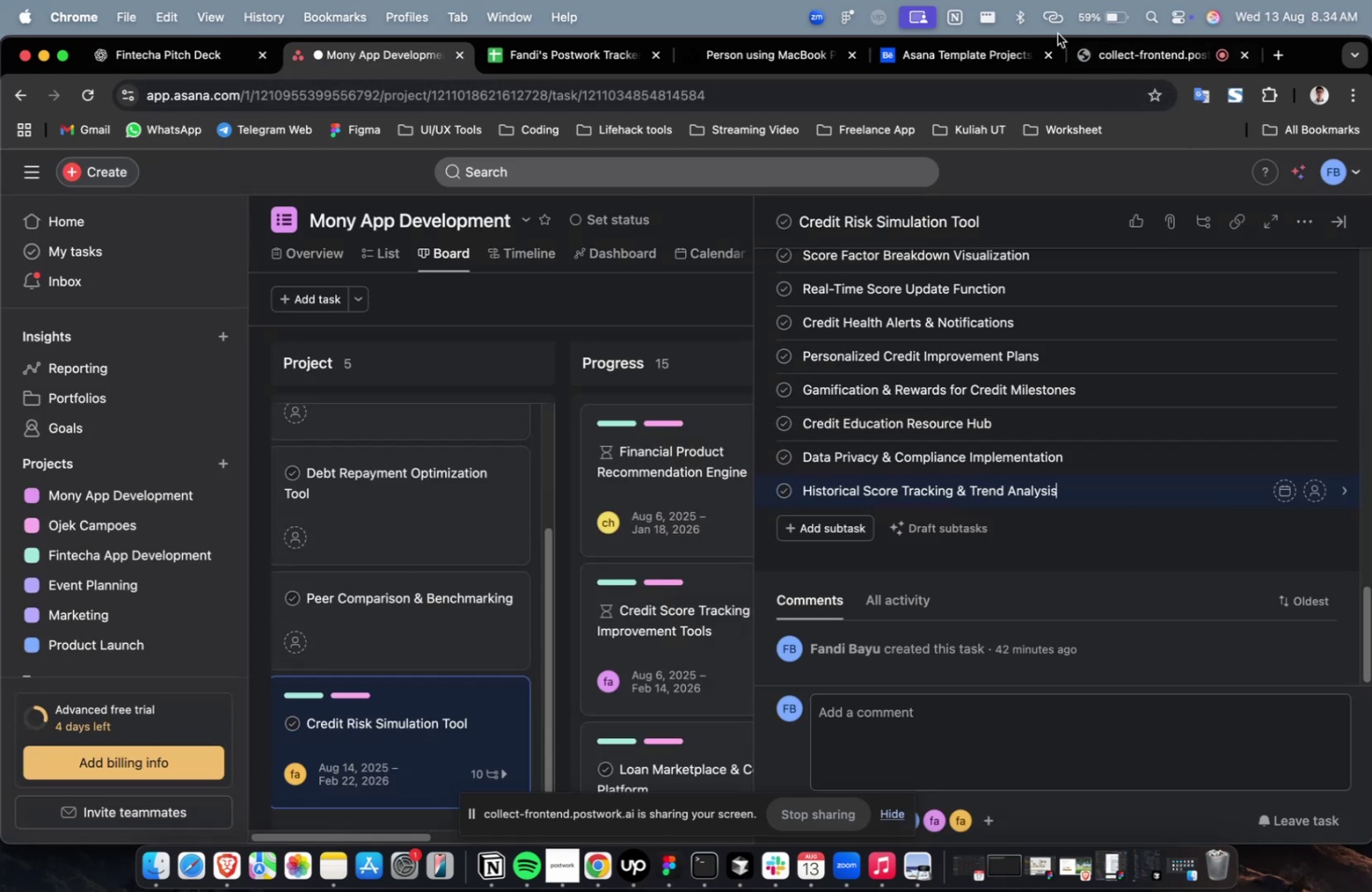 
left_click([1050, 23])
 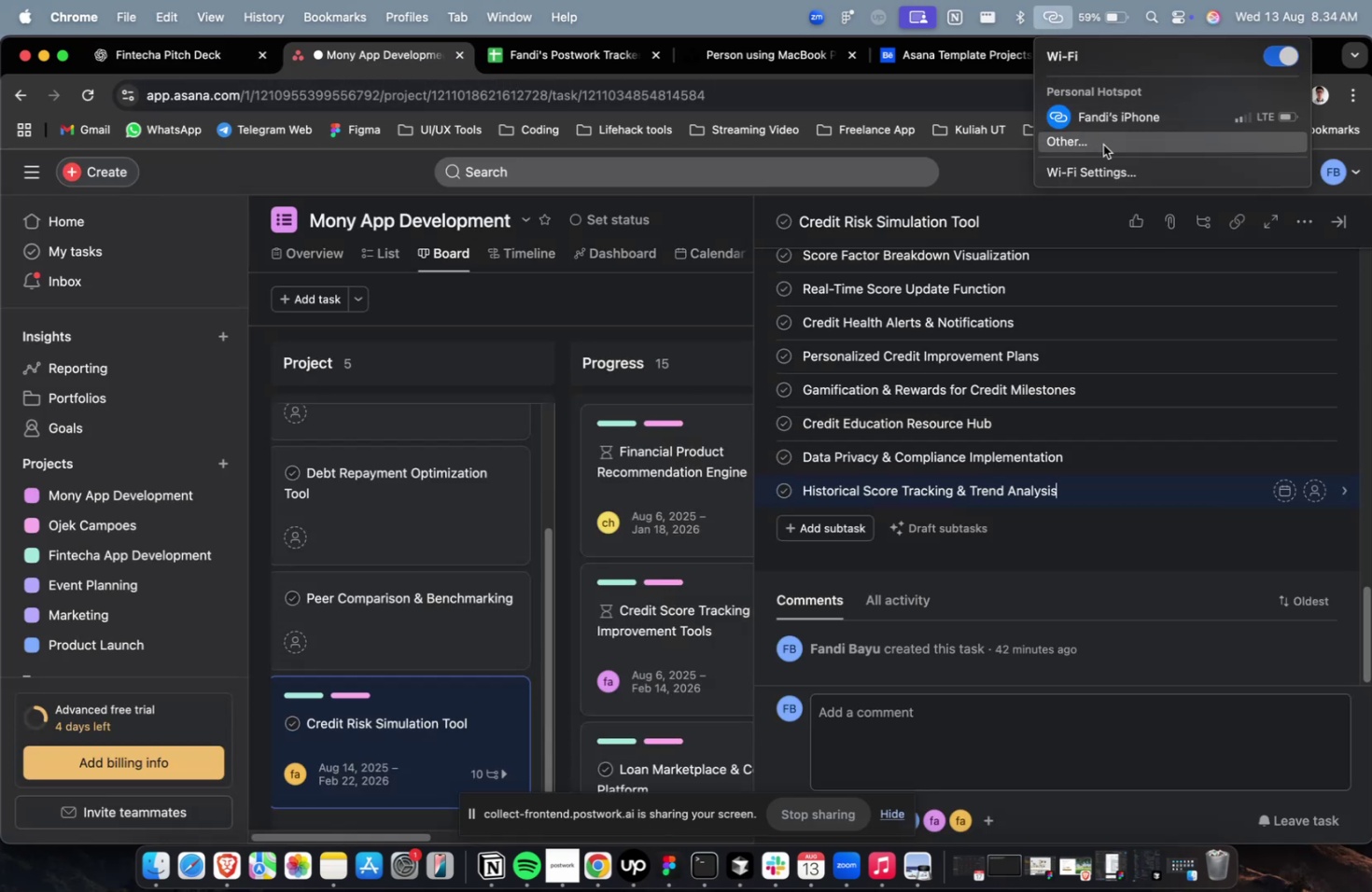 
mouse_move([1115, 173])
 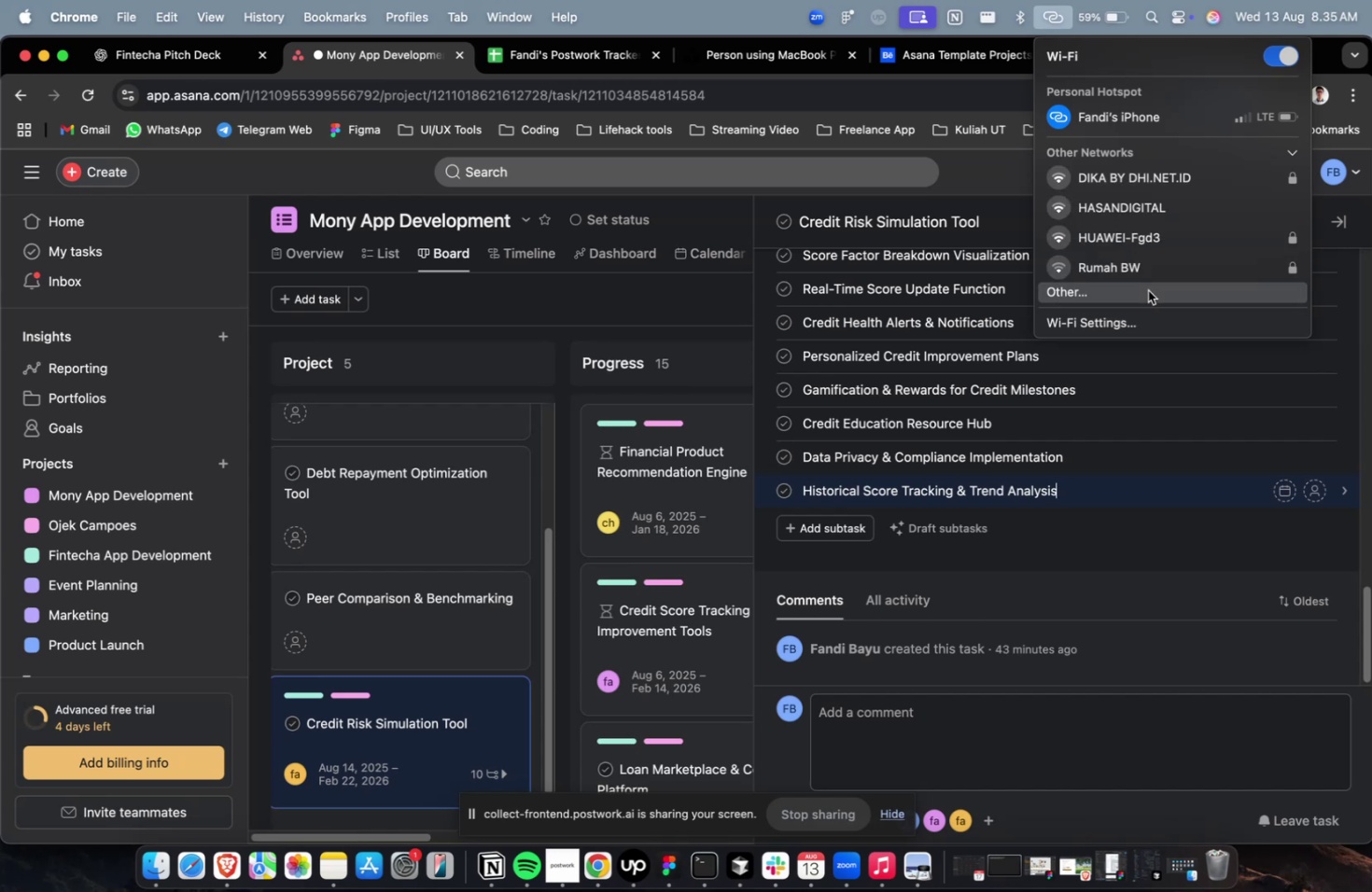 
wait(5.06)
 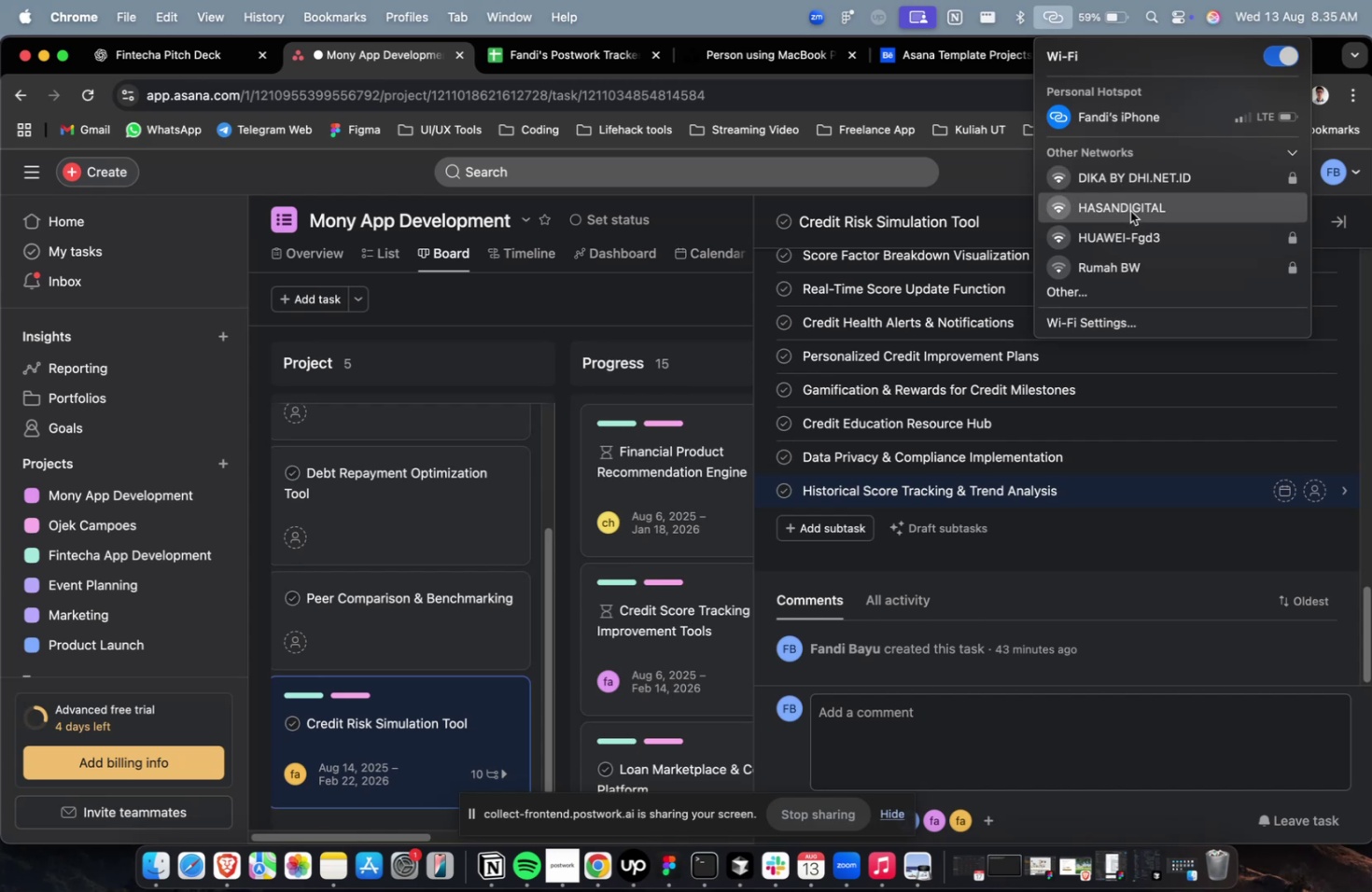 
left_click([1142, 298])
 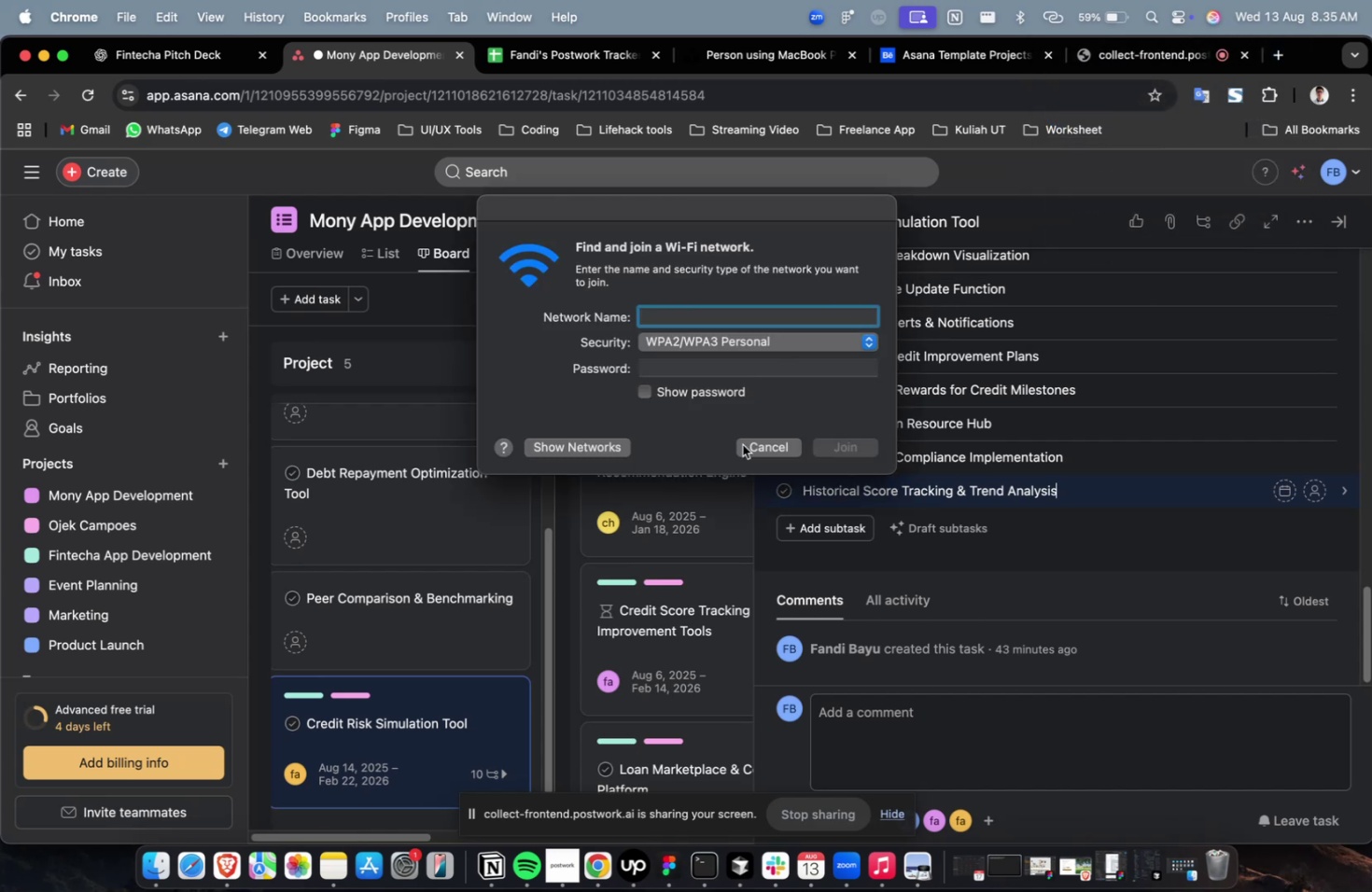 
left_click([746, 448])
 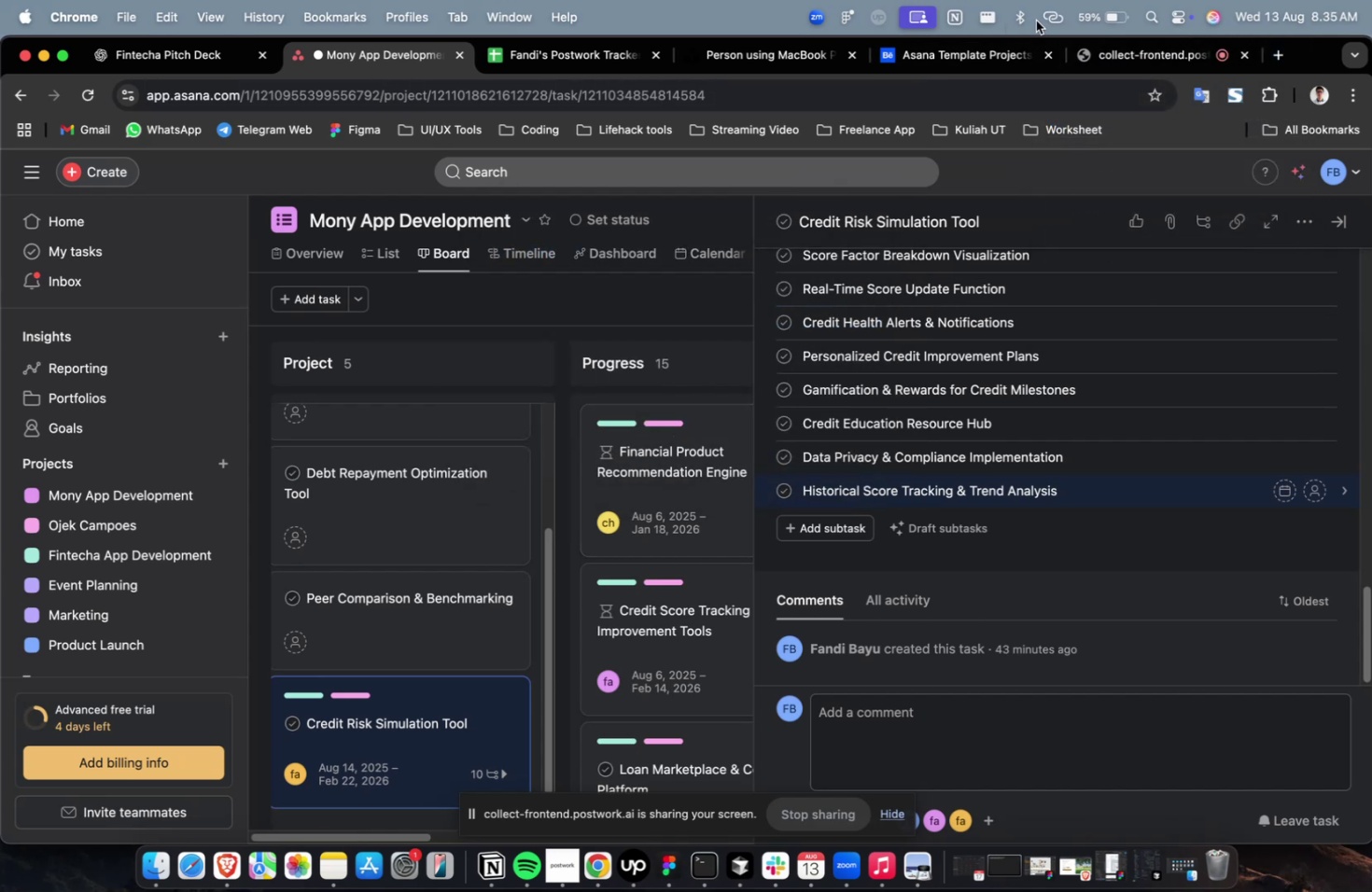 
left_click([1048, 18])
 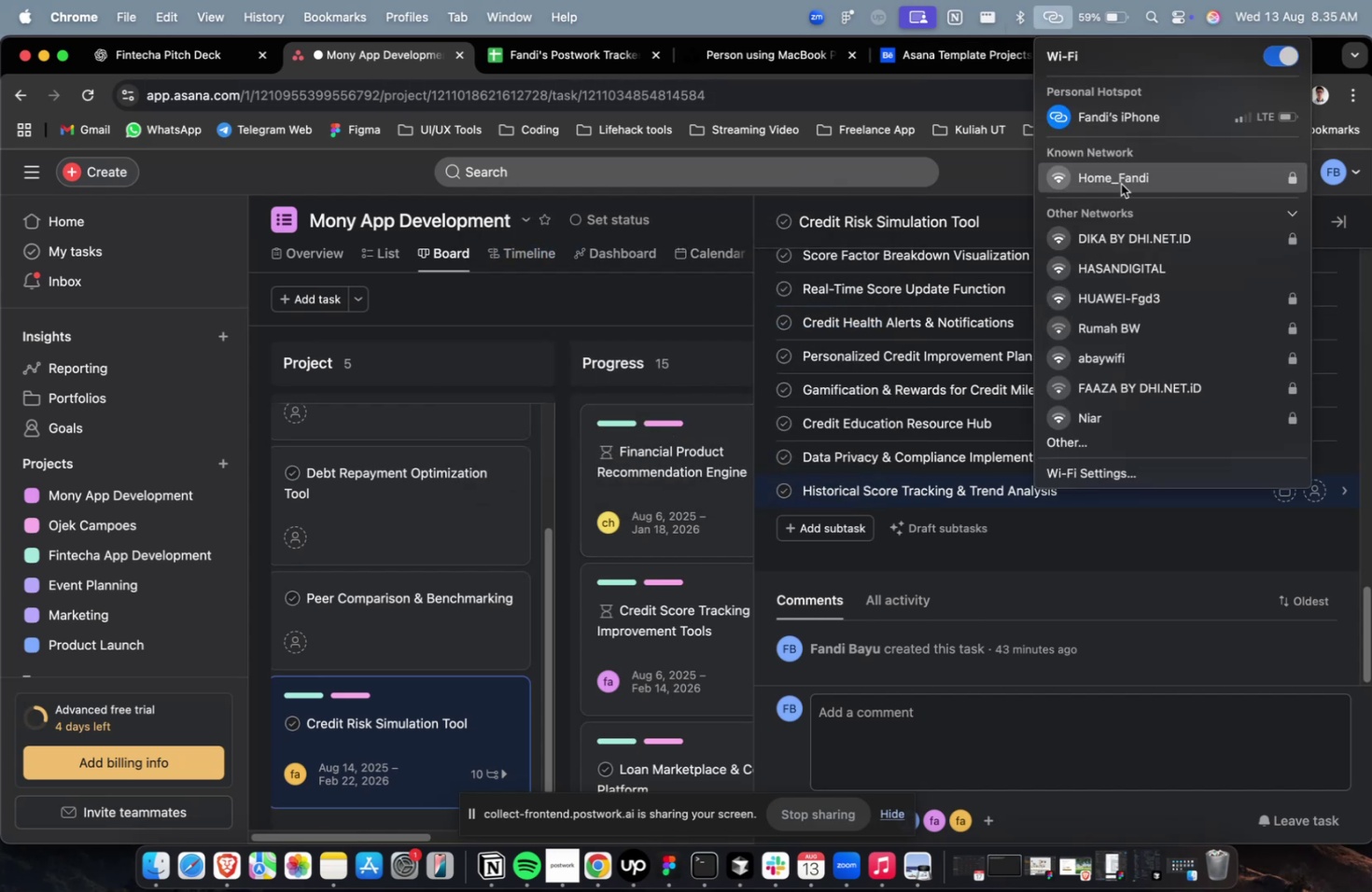 
left_click([1120, 184])
 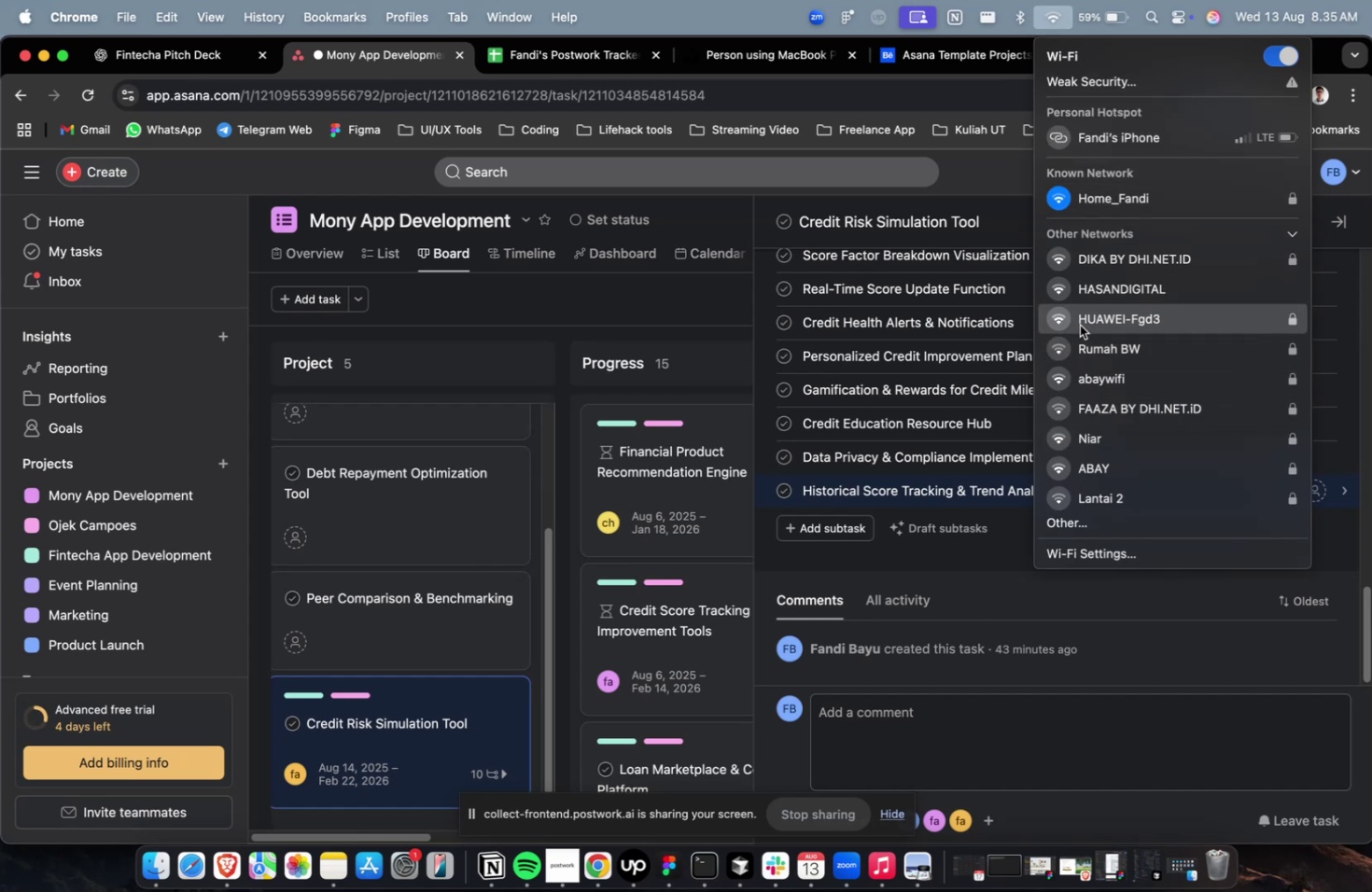 
left_click([455, 496])
 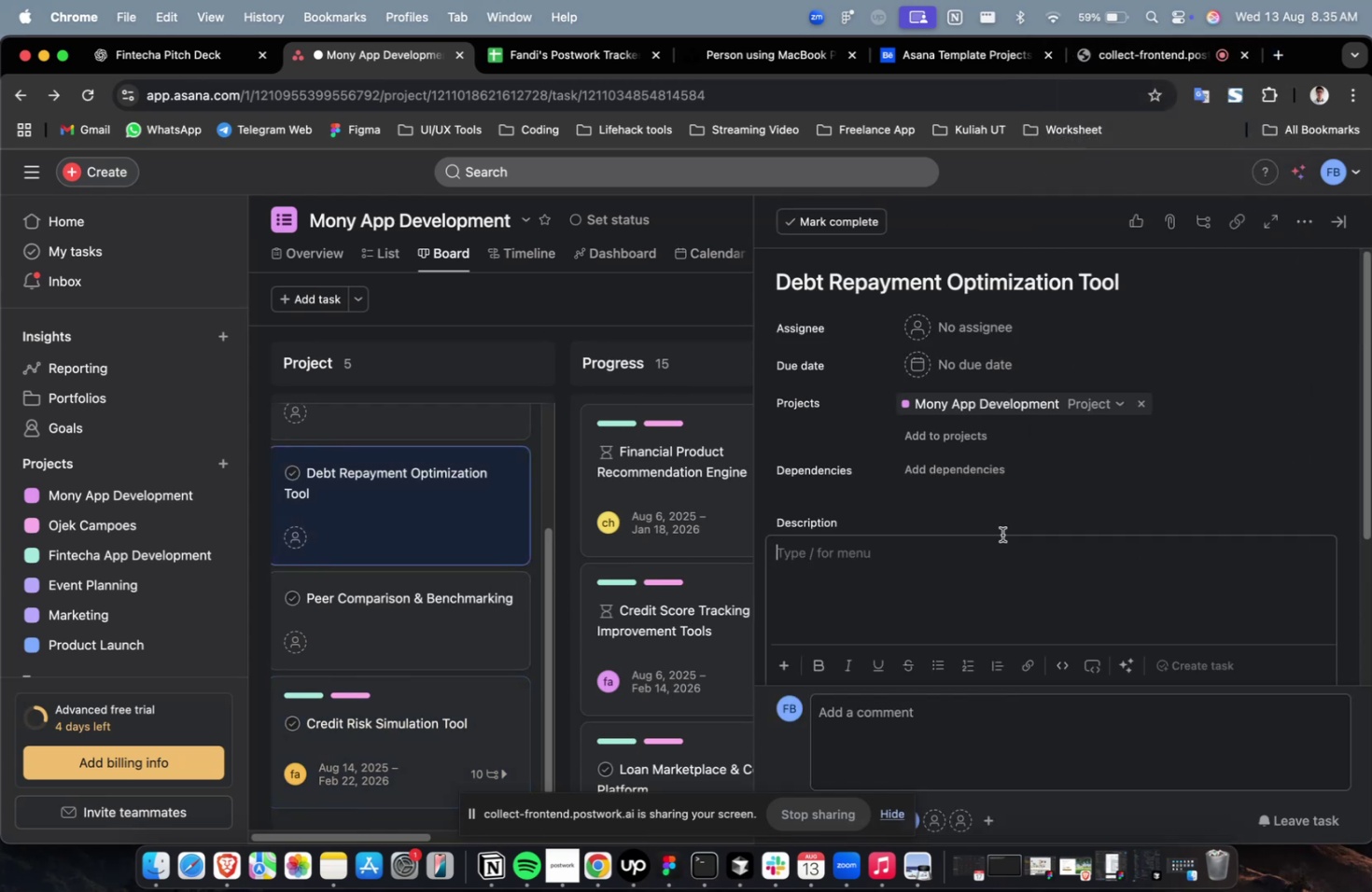 
scroll: coordinate [992, 542], scroll_direction: down, amount: 53.0
 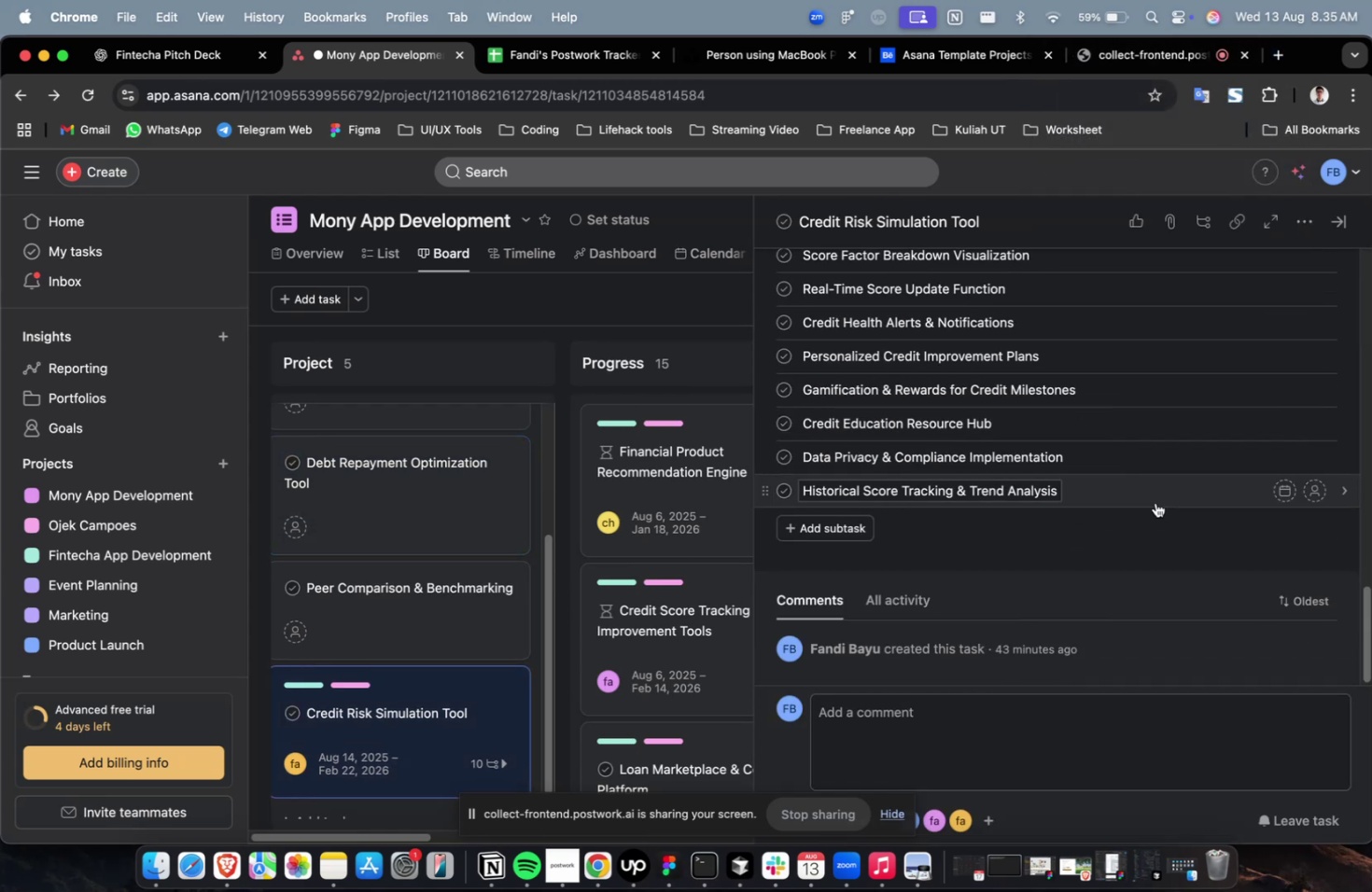 
left_click([1155, 502])
 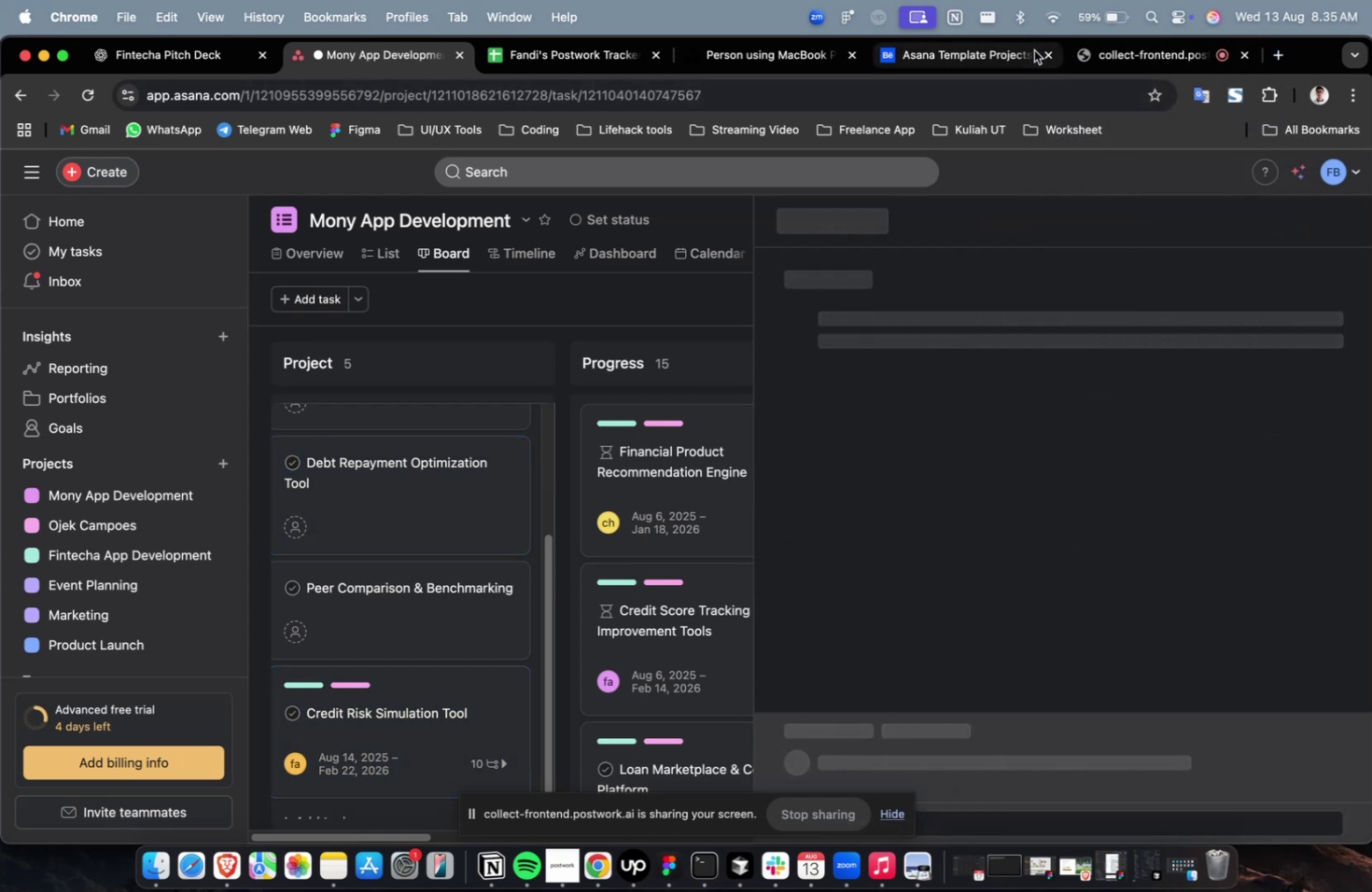 
left_click([1062, 29])
 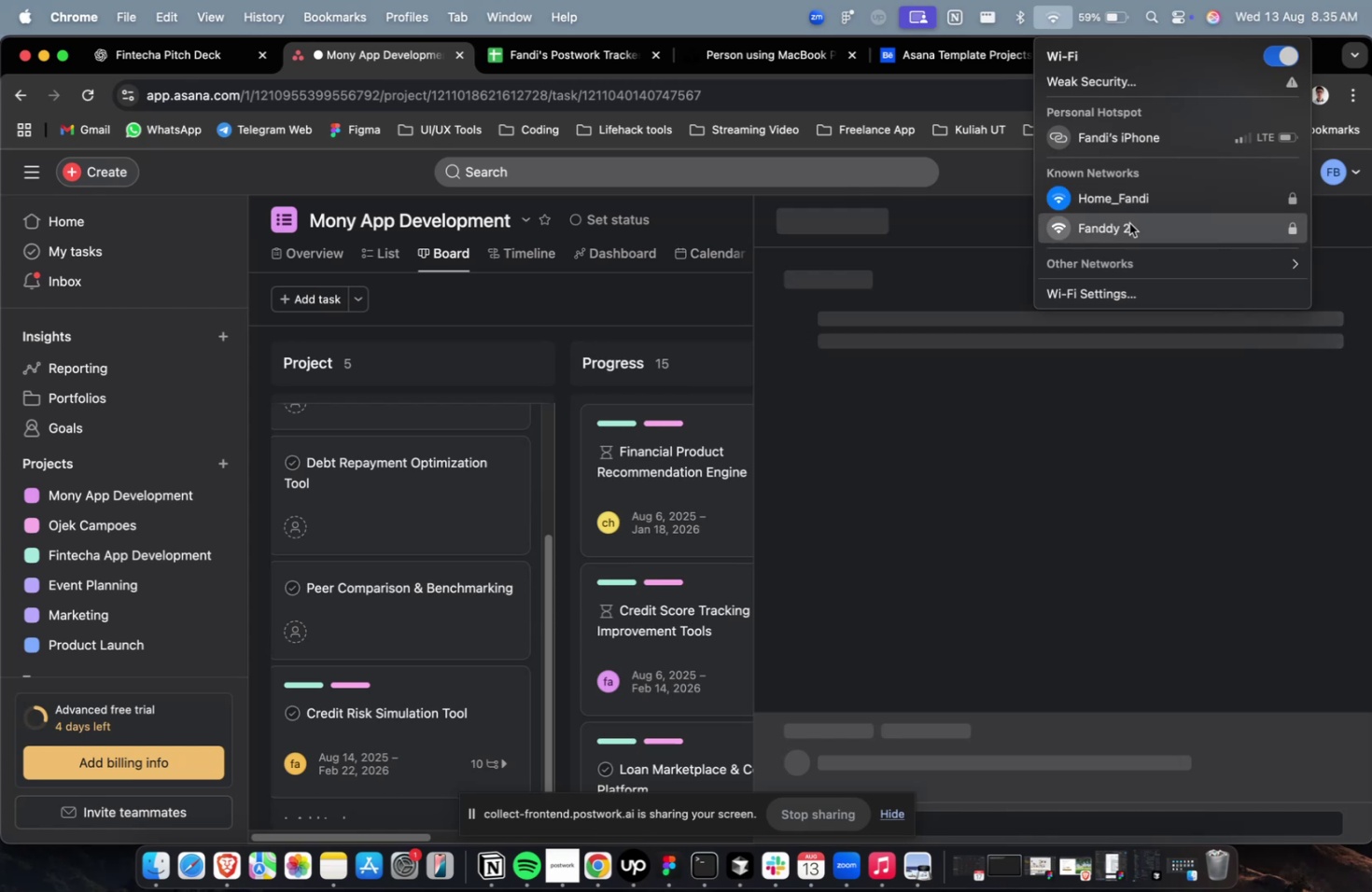 
left_click([1128, 223])
 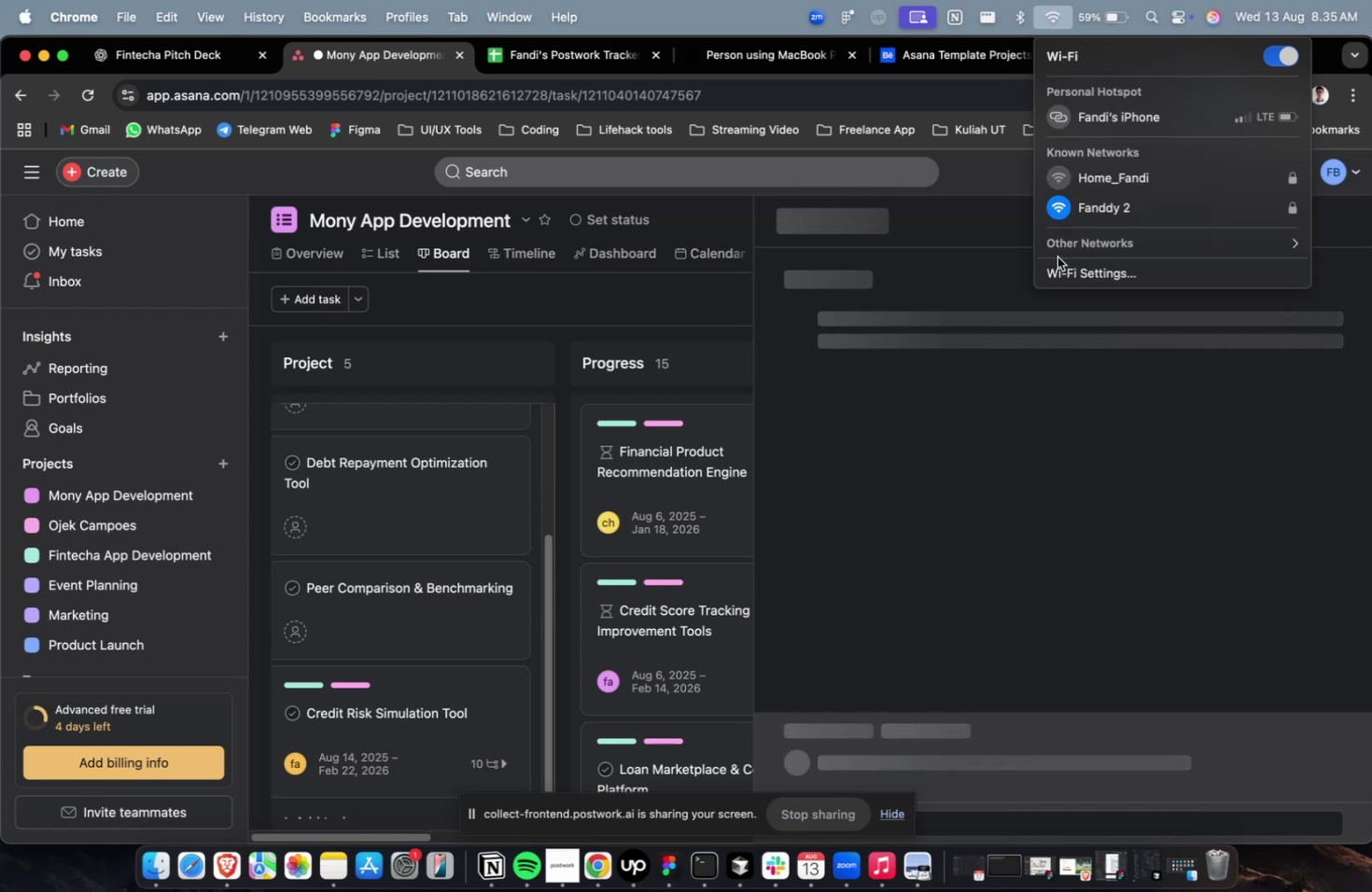 
left_click([998, 304])
 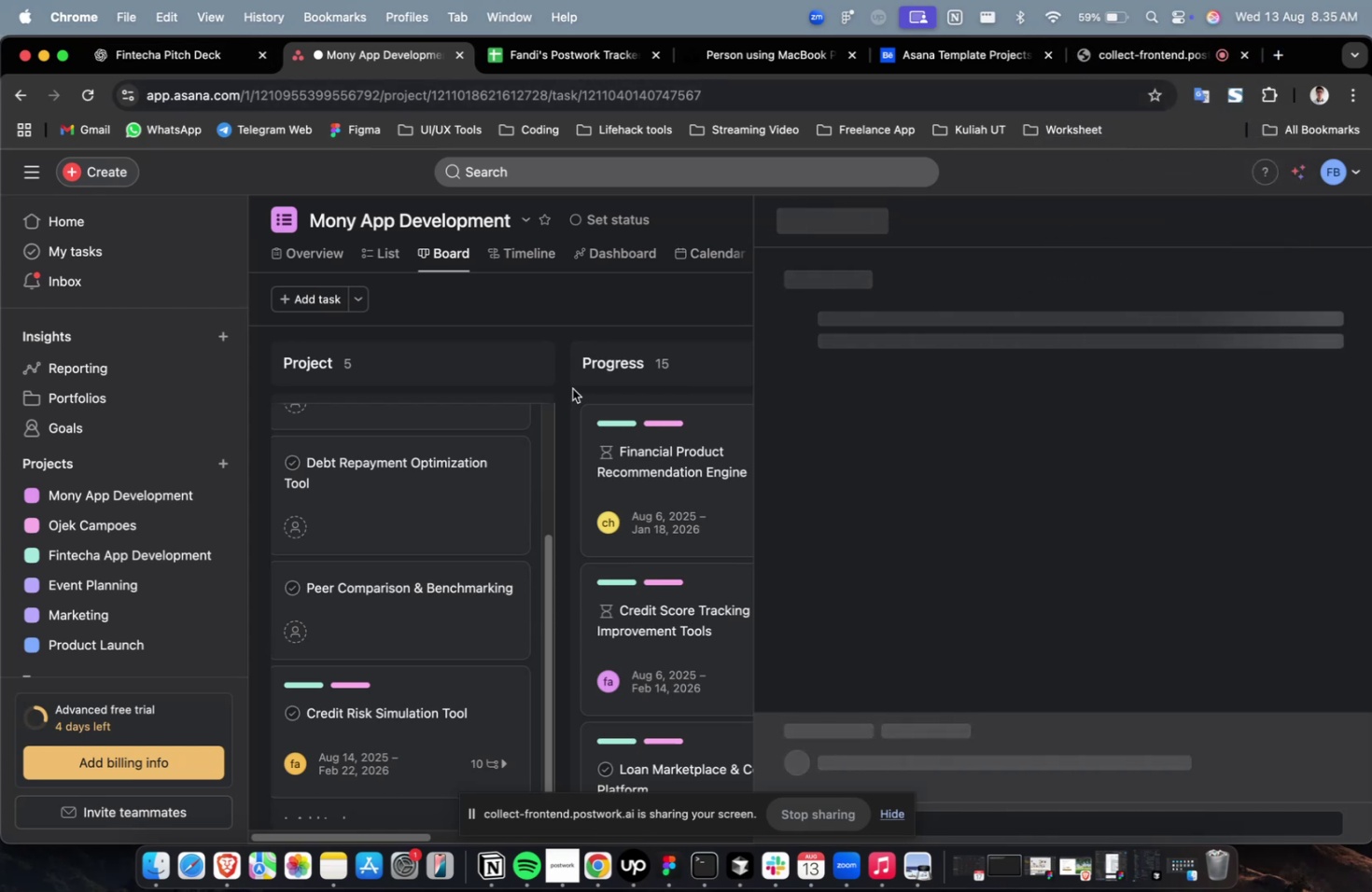 
scroll: coordinate [993, 509], scroll_direction: up, amount: 13.0
 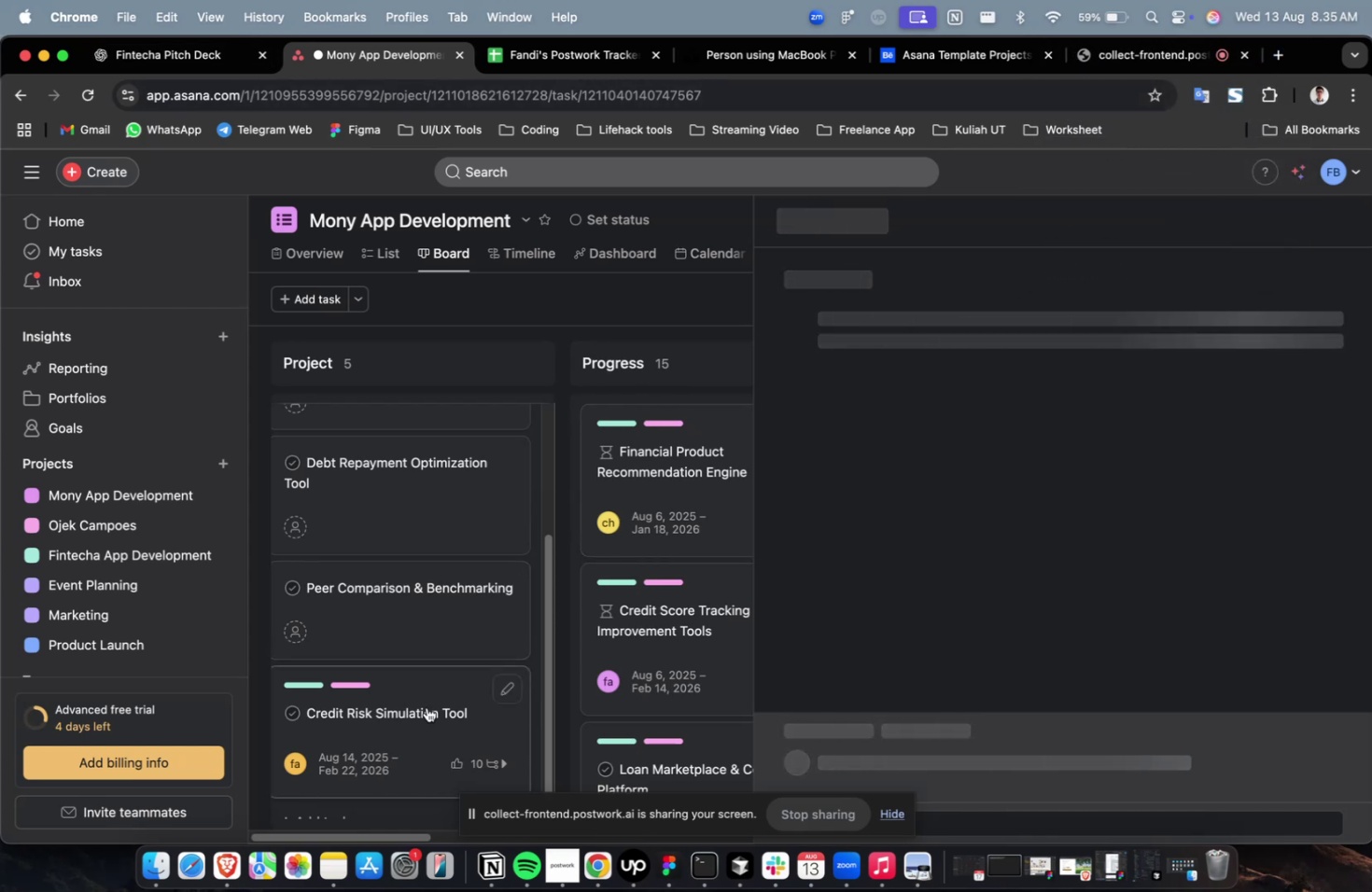 
left_click([427, 706])
 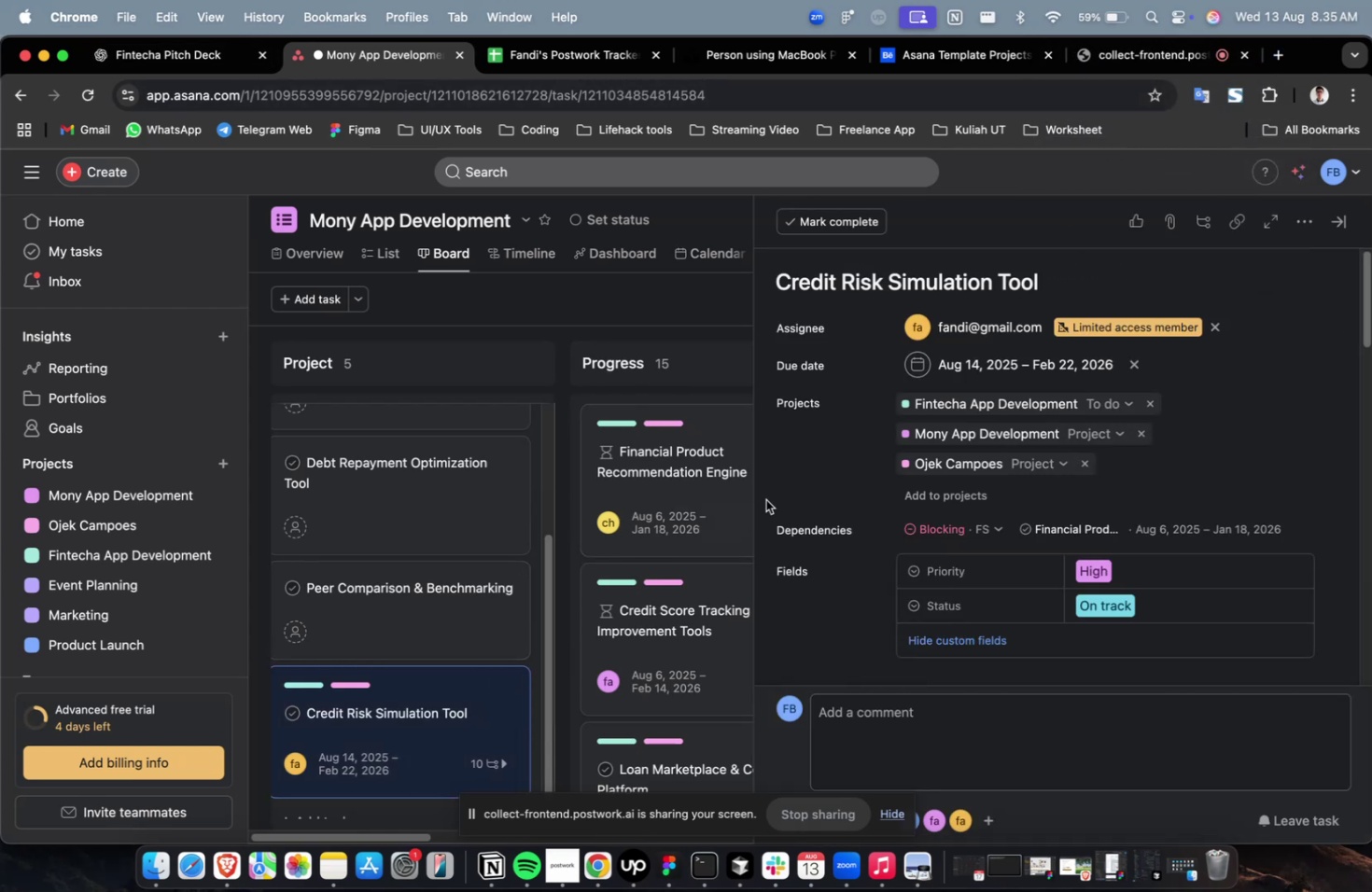 
scroll: coordinate [796, 499], scroll_direction: down, amount: 45.0
 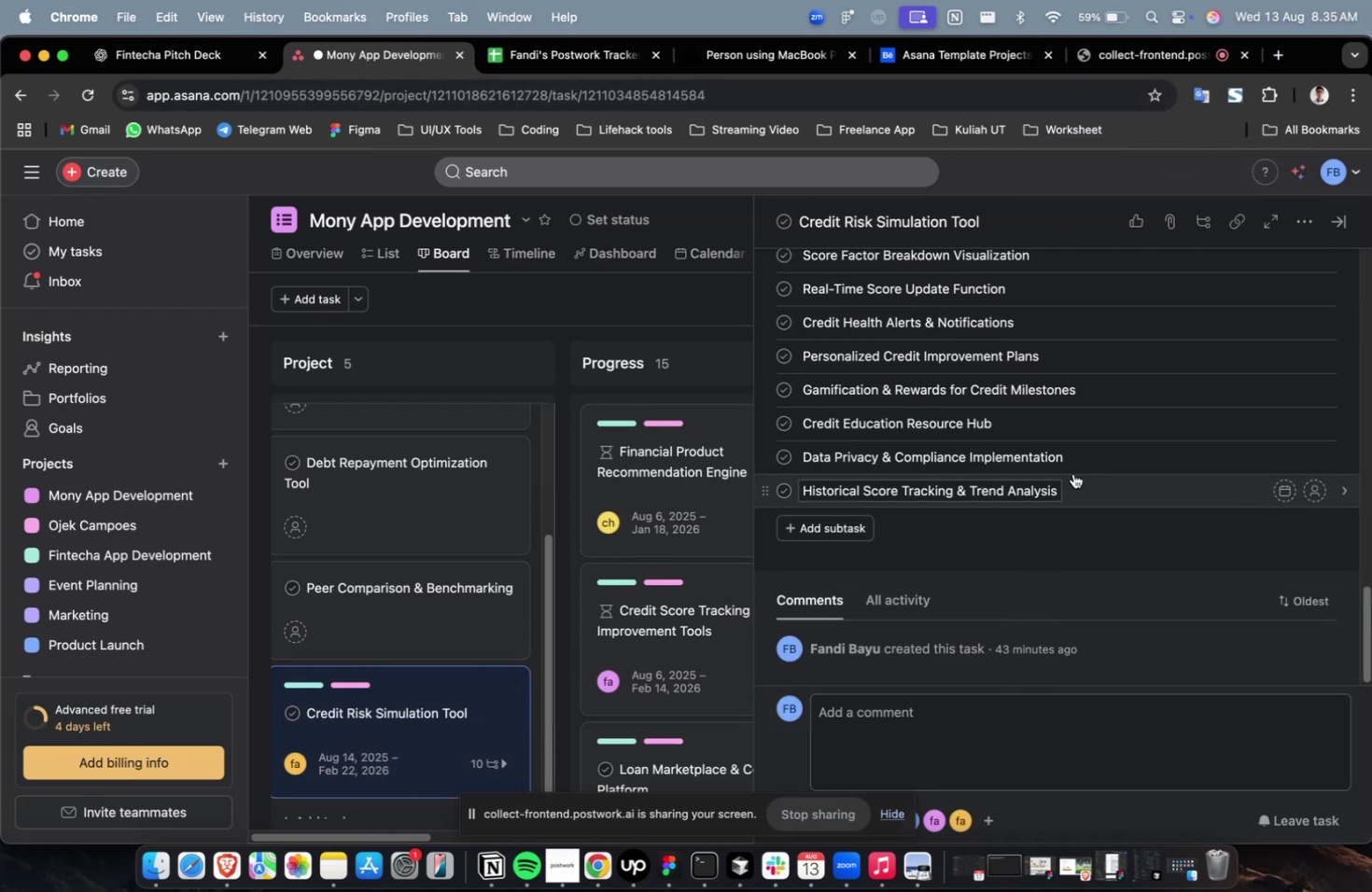 
left_click([1081, 480])
 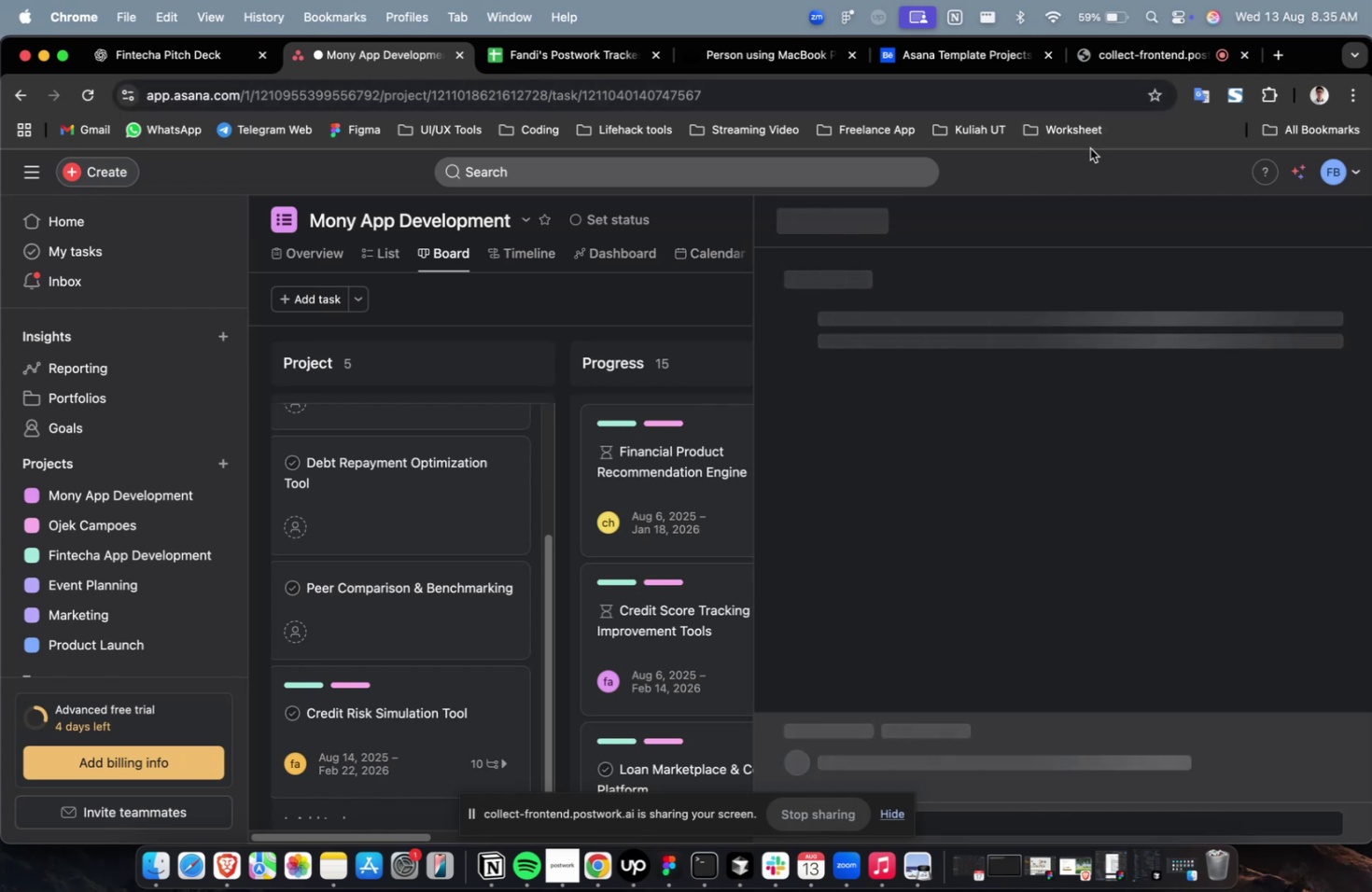 
wait(13.24)
 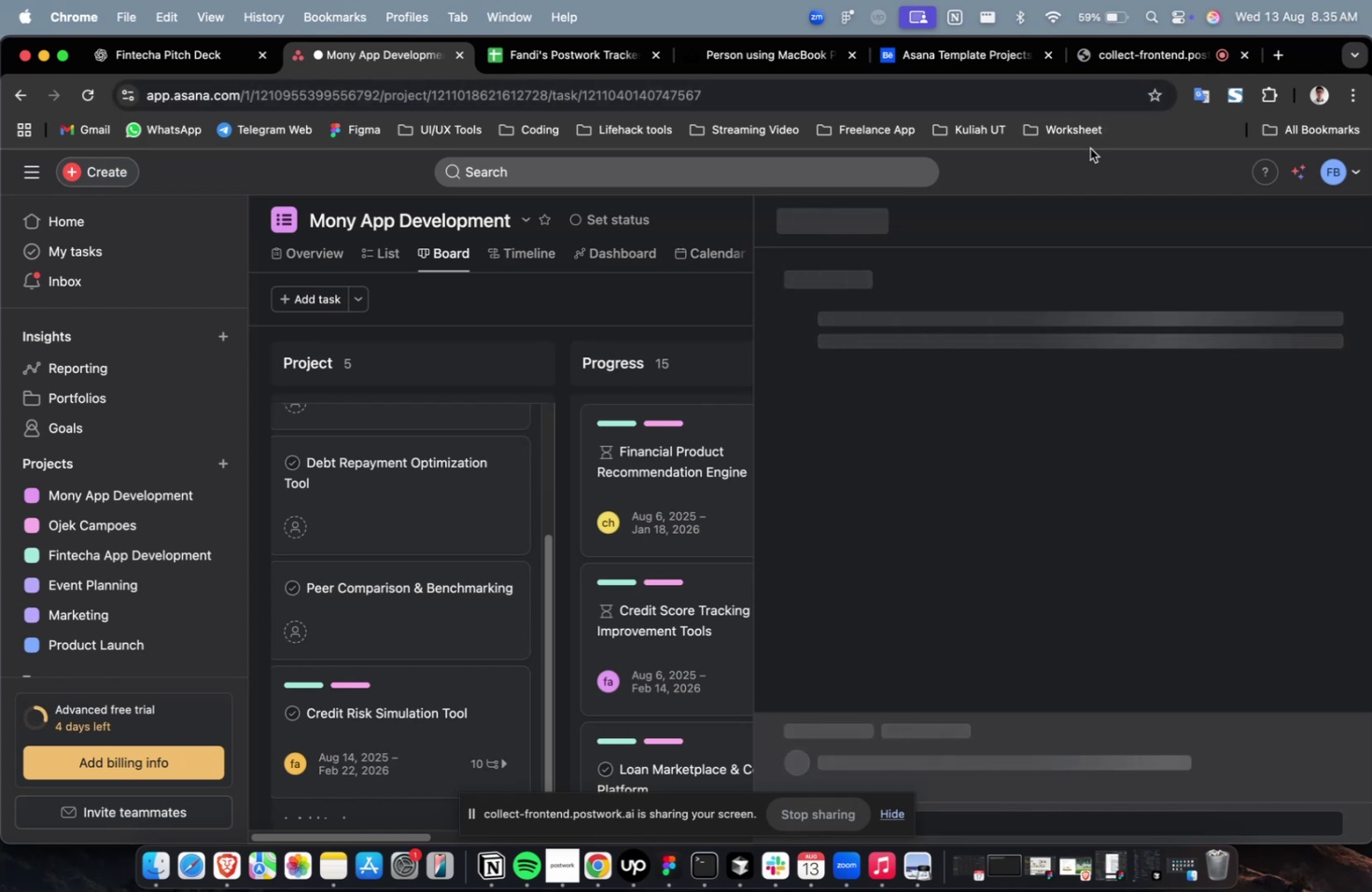 
double_click([202, 68])
 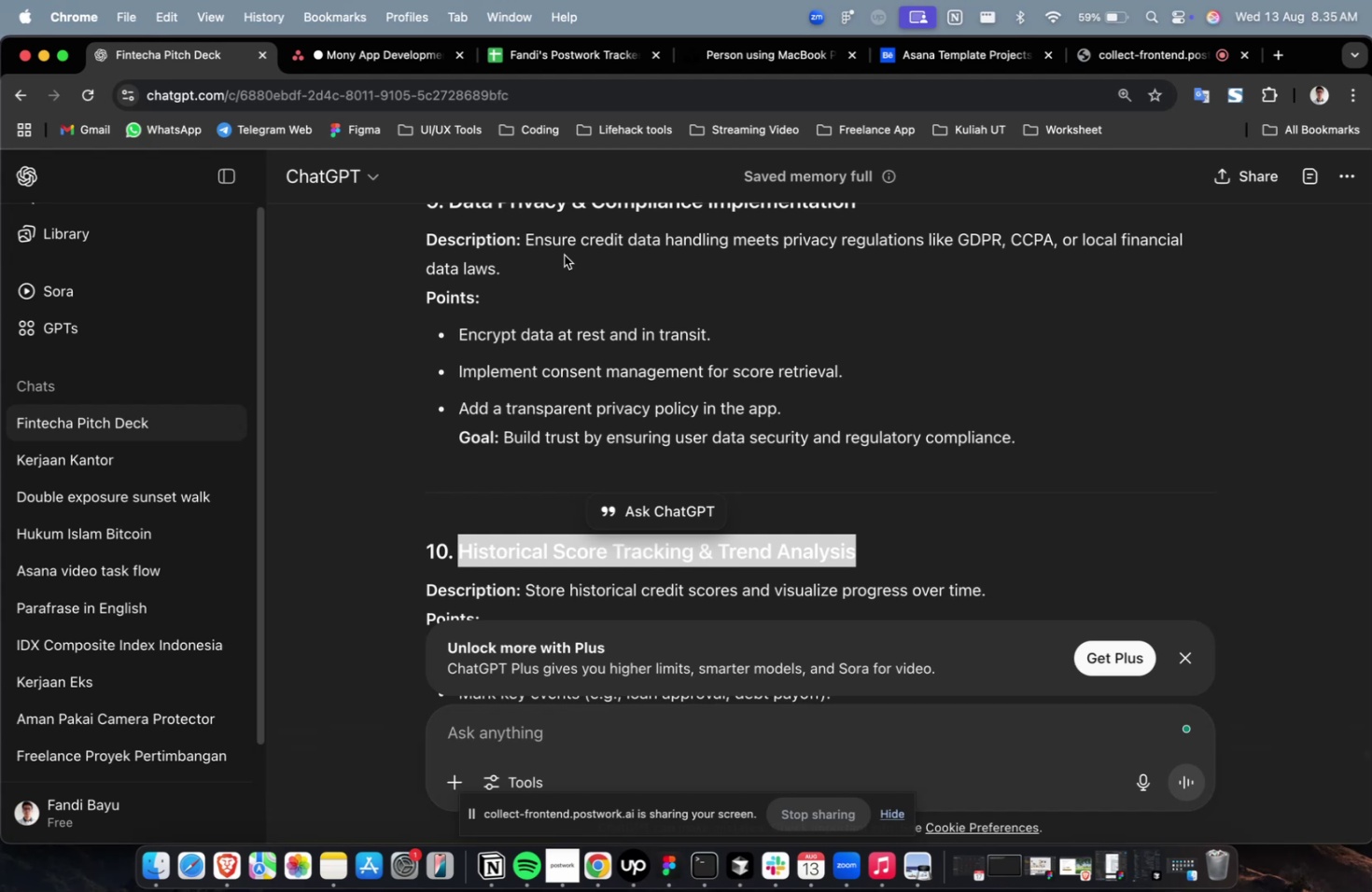 
wait(19.12)
 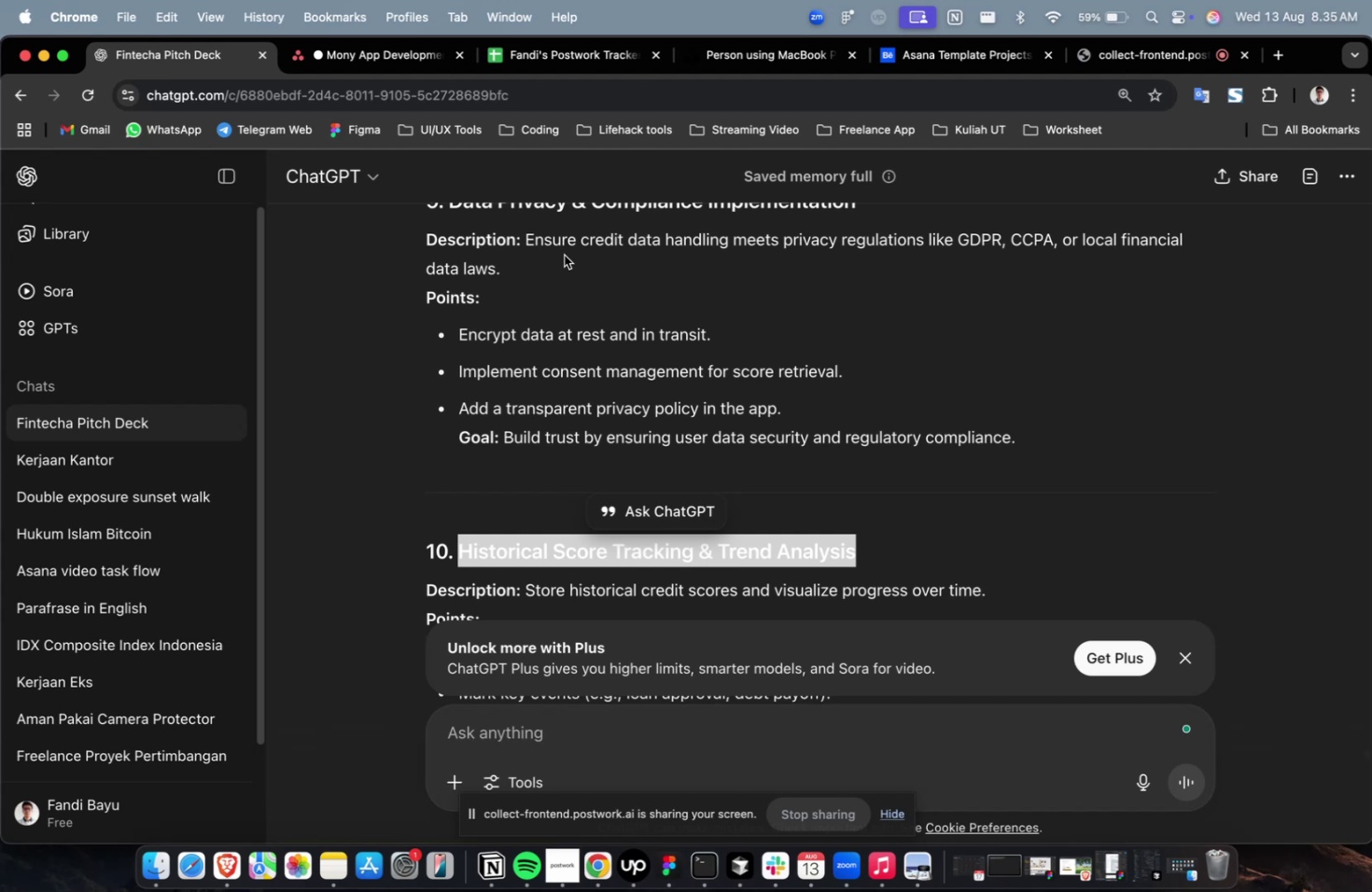 
left_click([378, 66])
 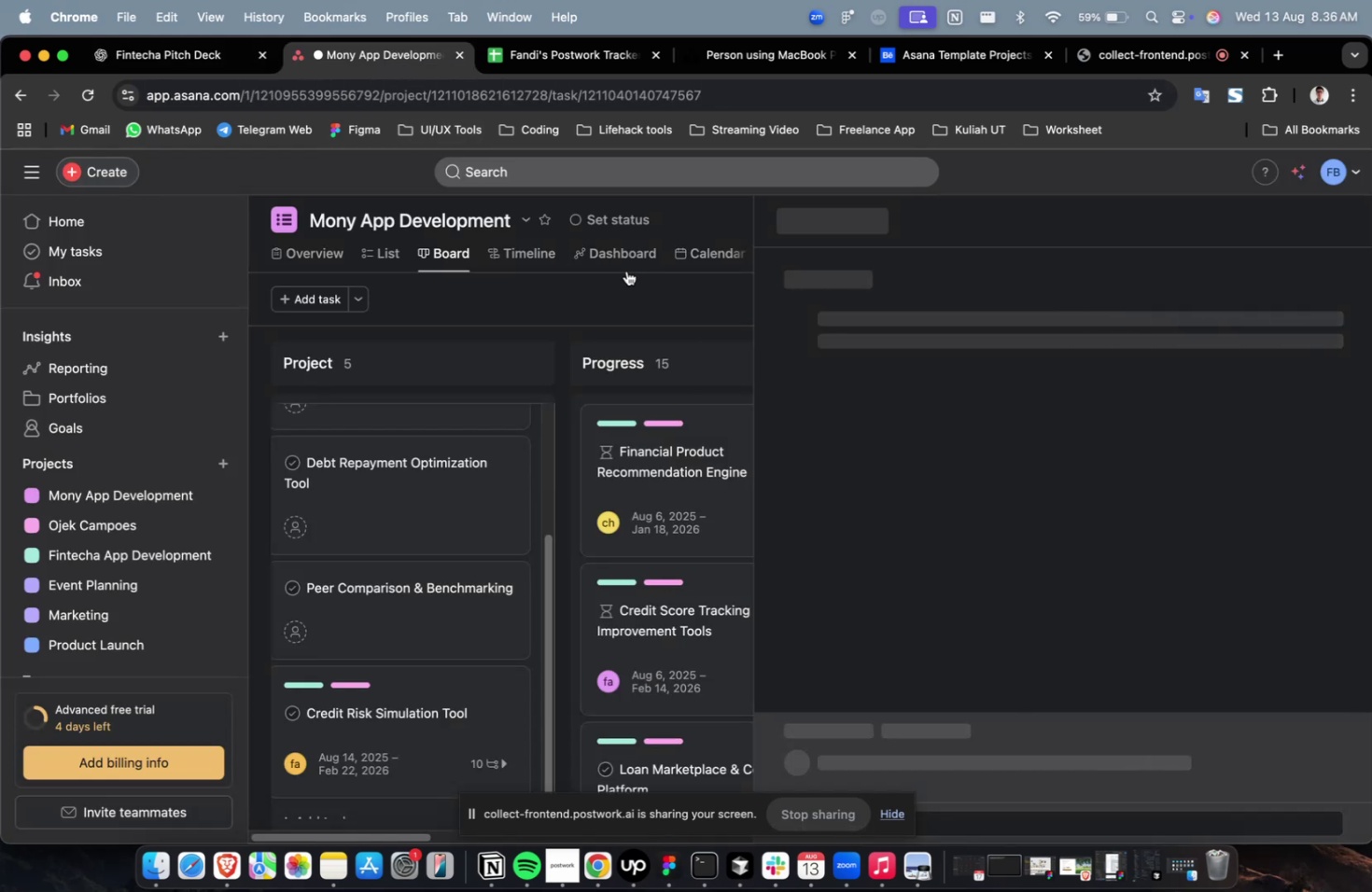 
key(Meta+R)
 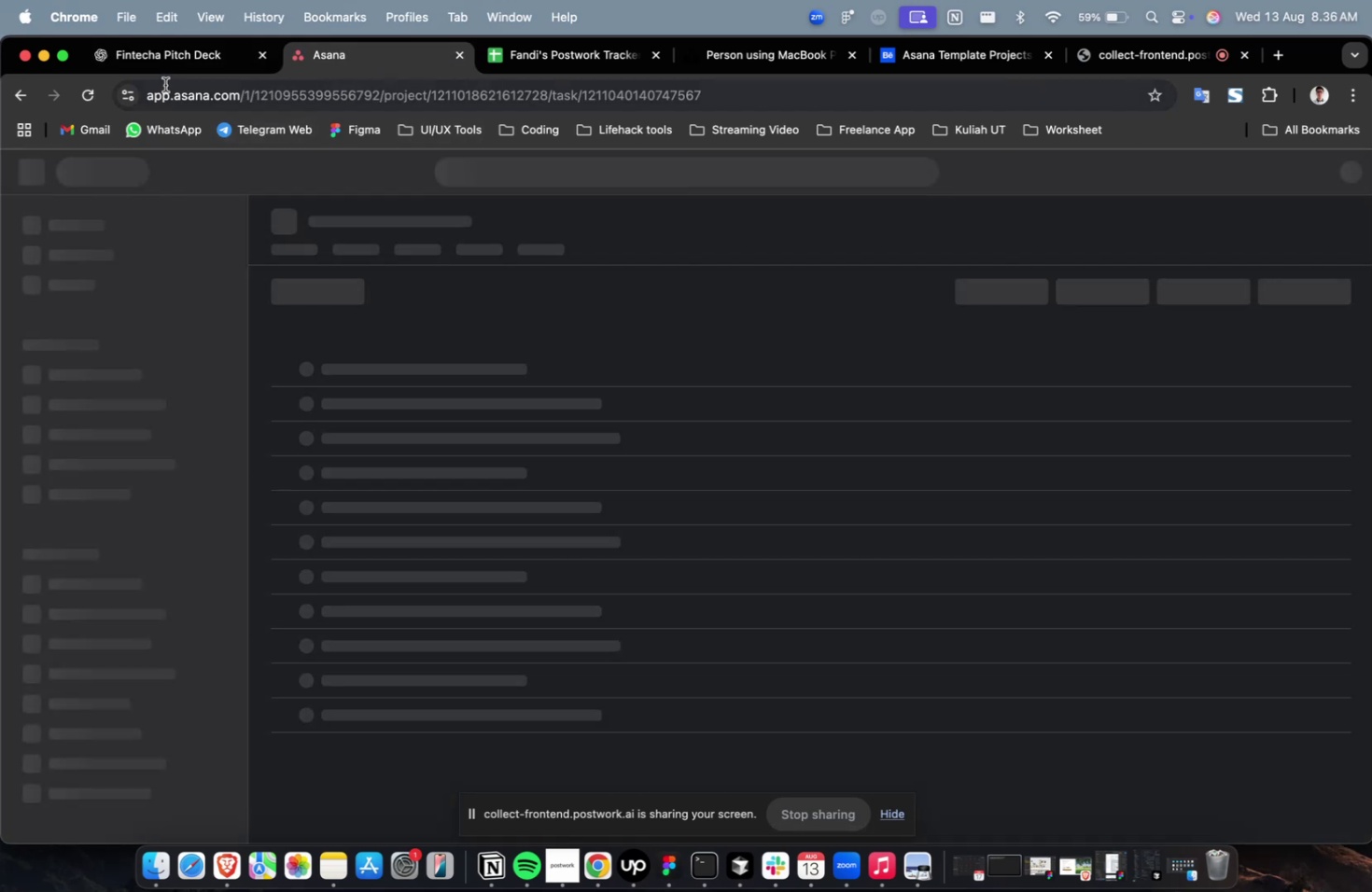 
double_click([167, 69])
 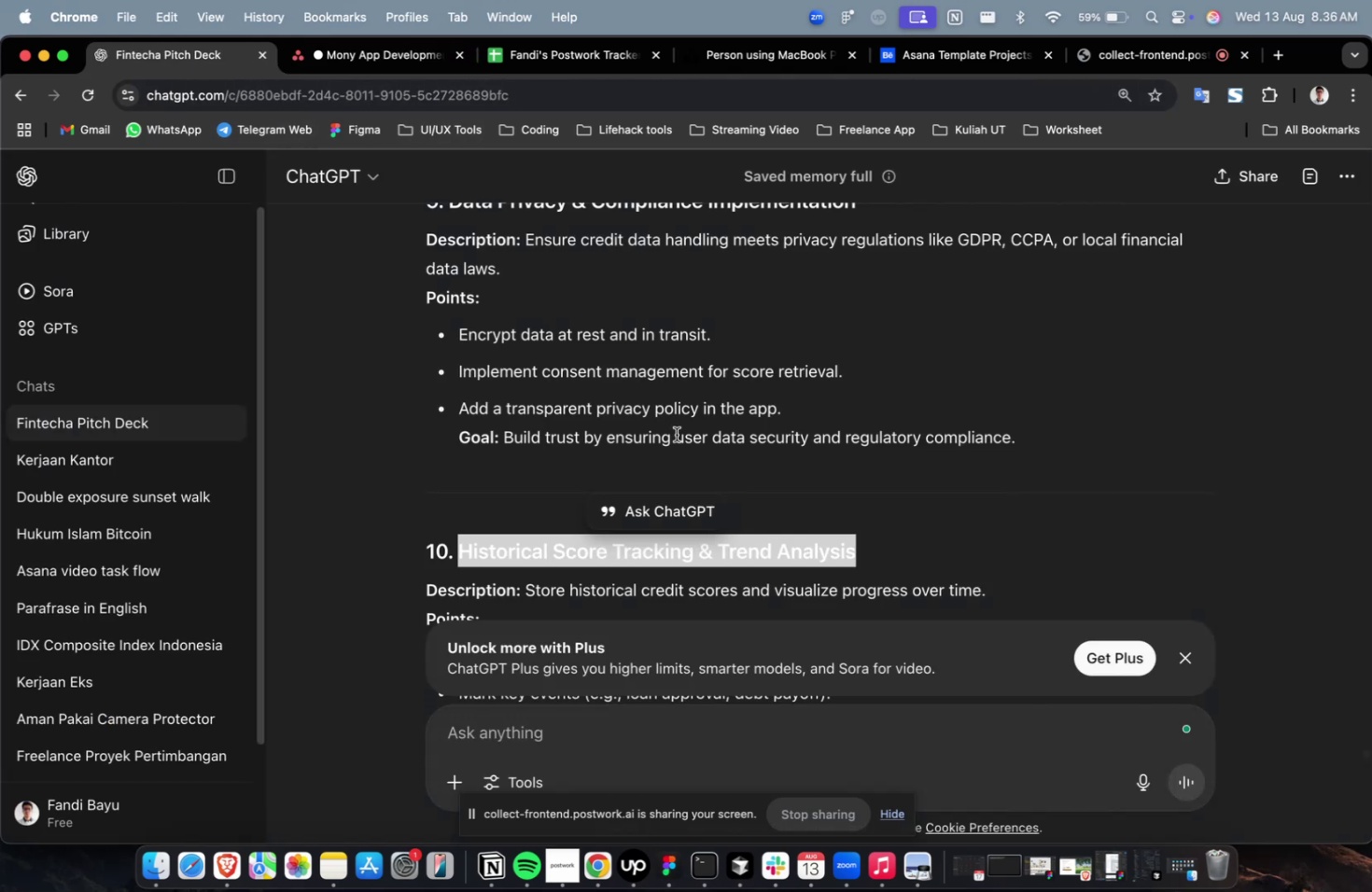 
key(Meta+CommandLeft)
 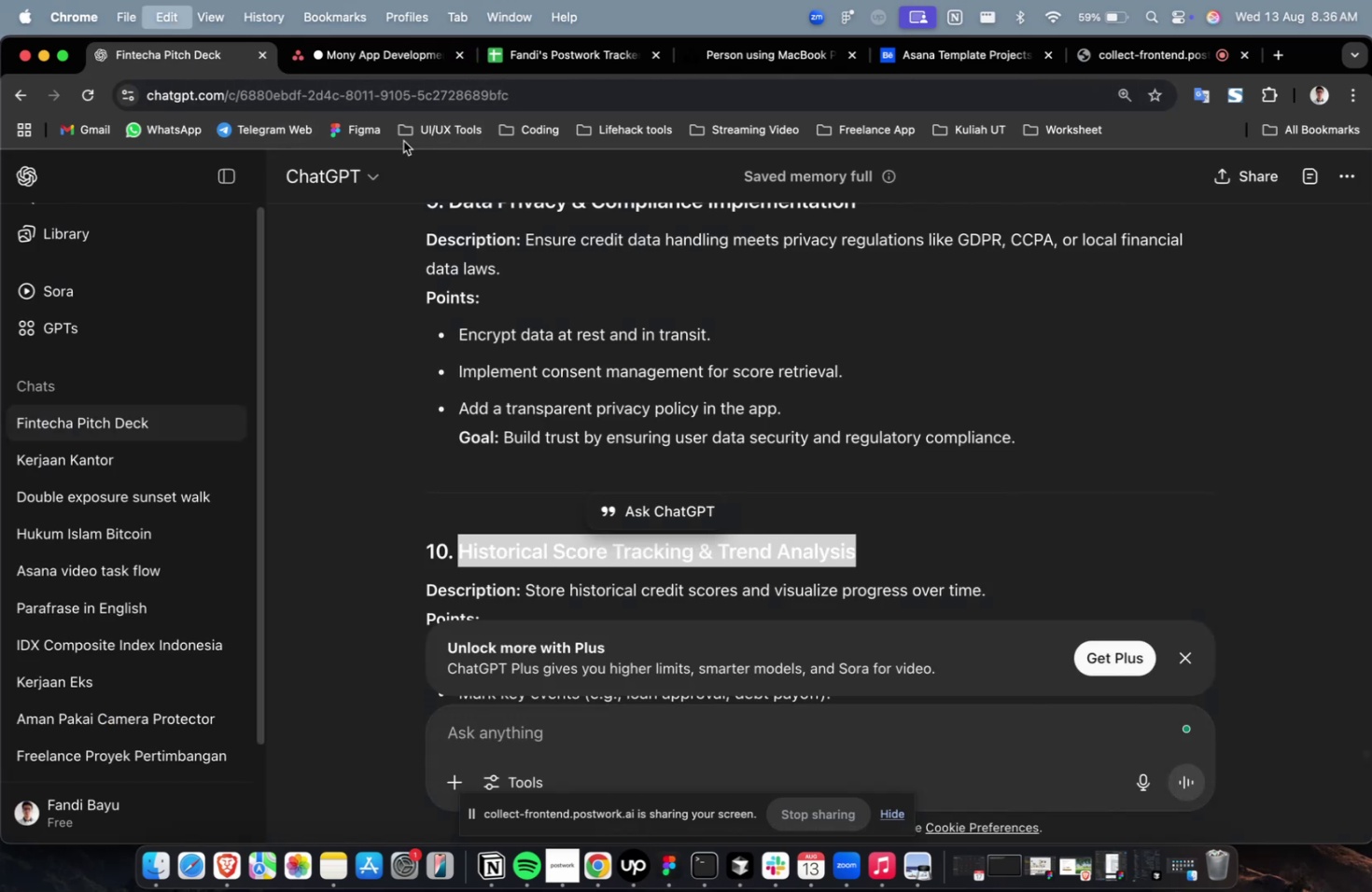 
key(Meta+C)
 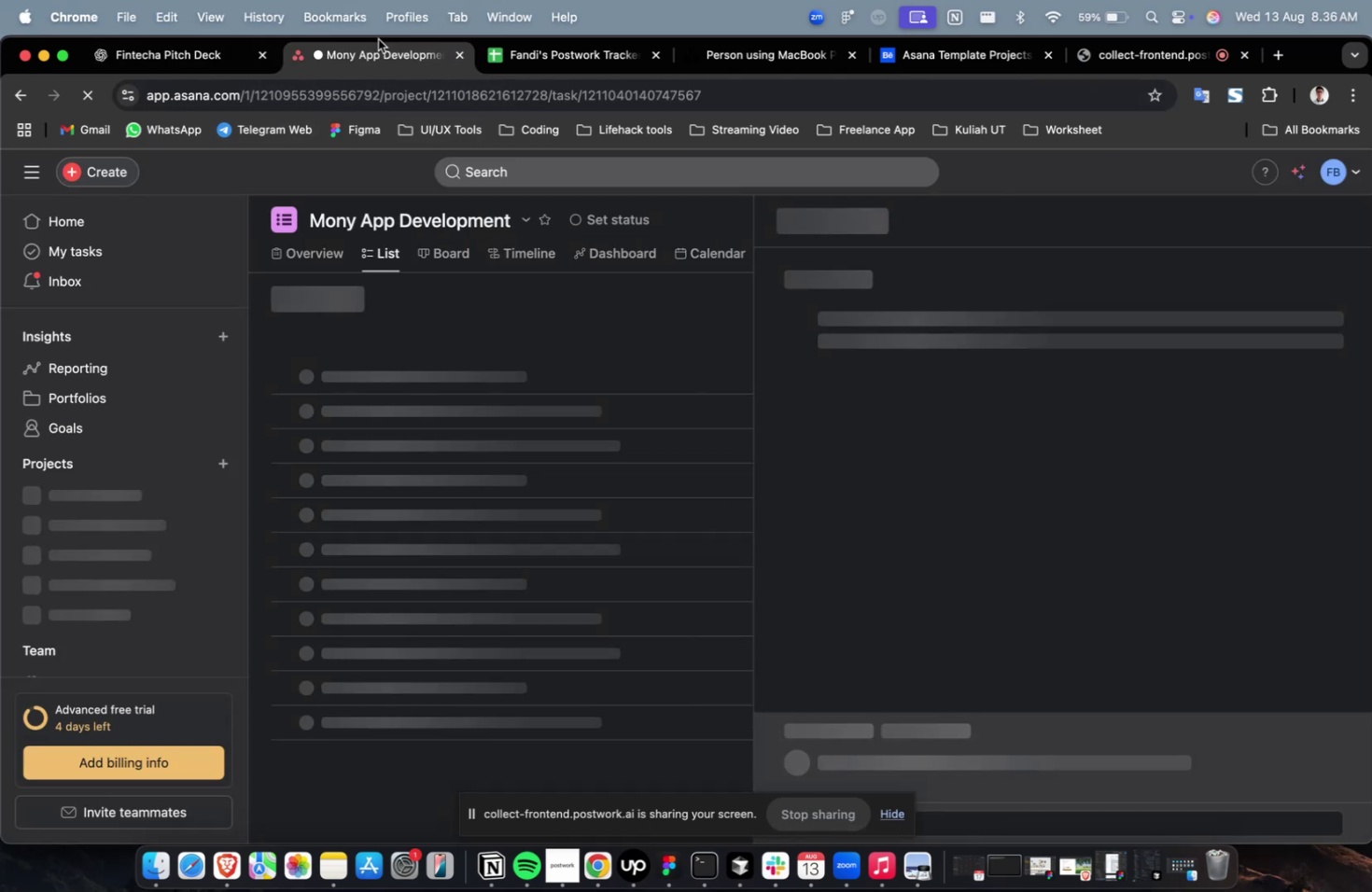 
left_click([378, 39])
 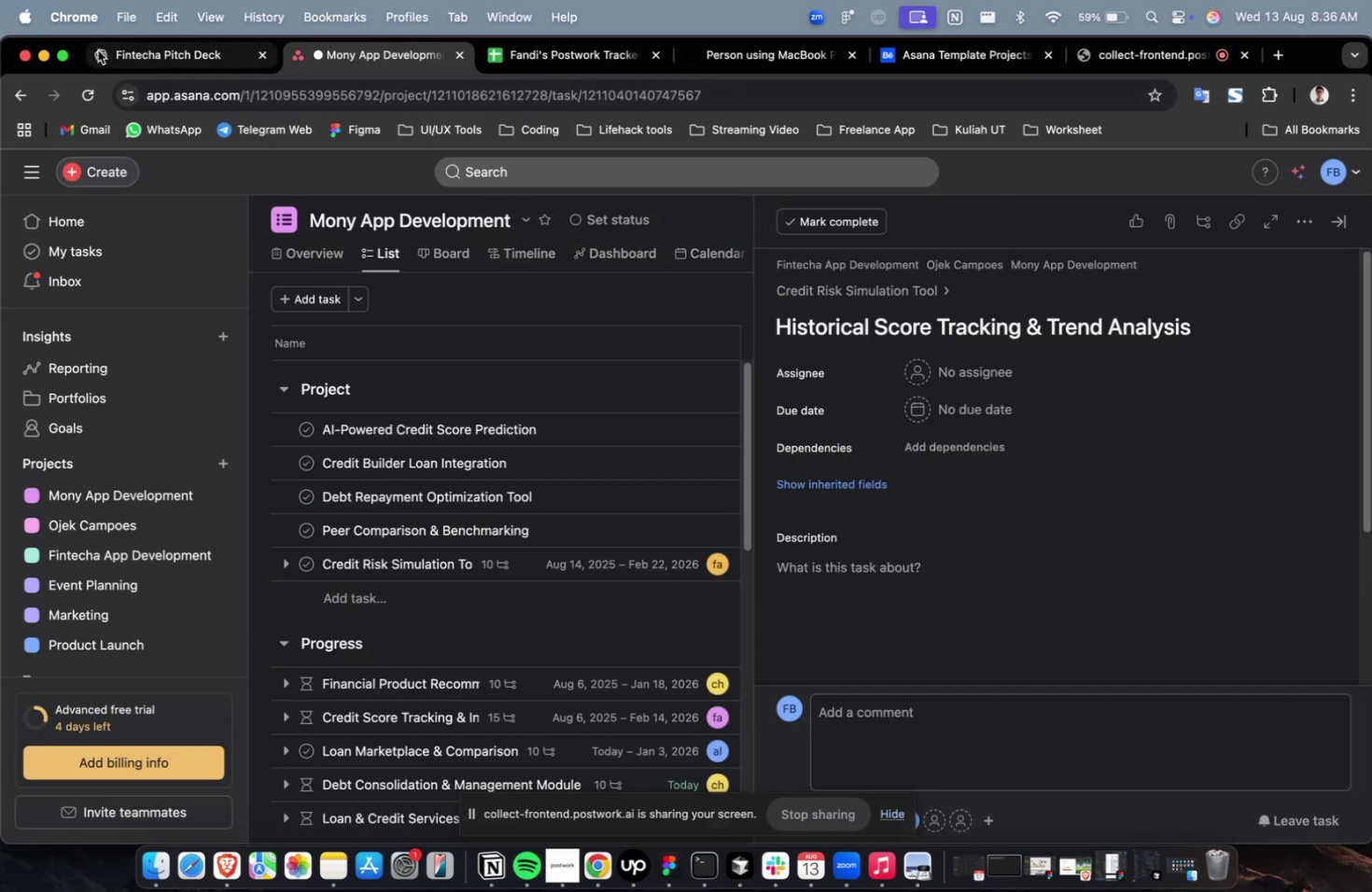 
left_click([119, 54])
 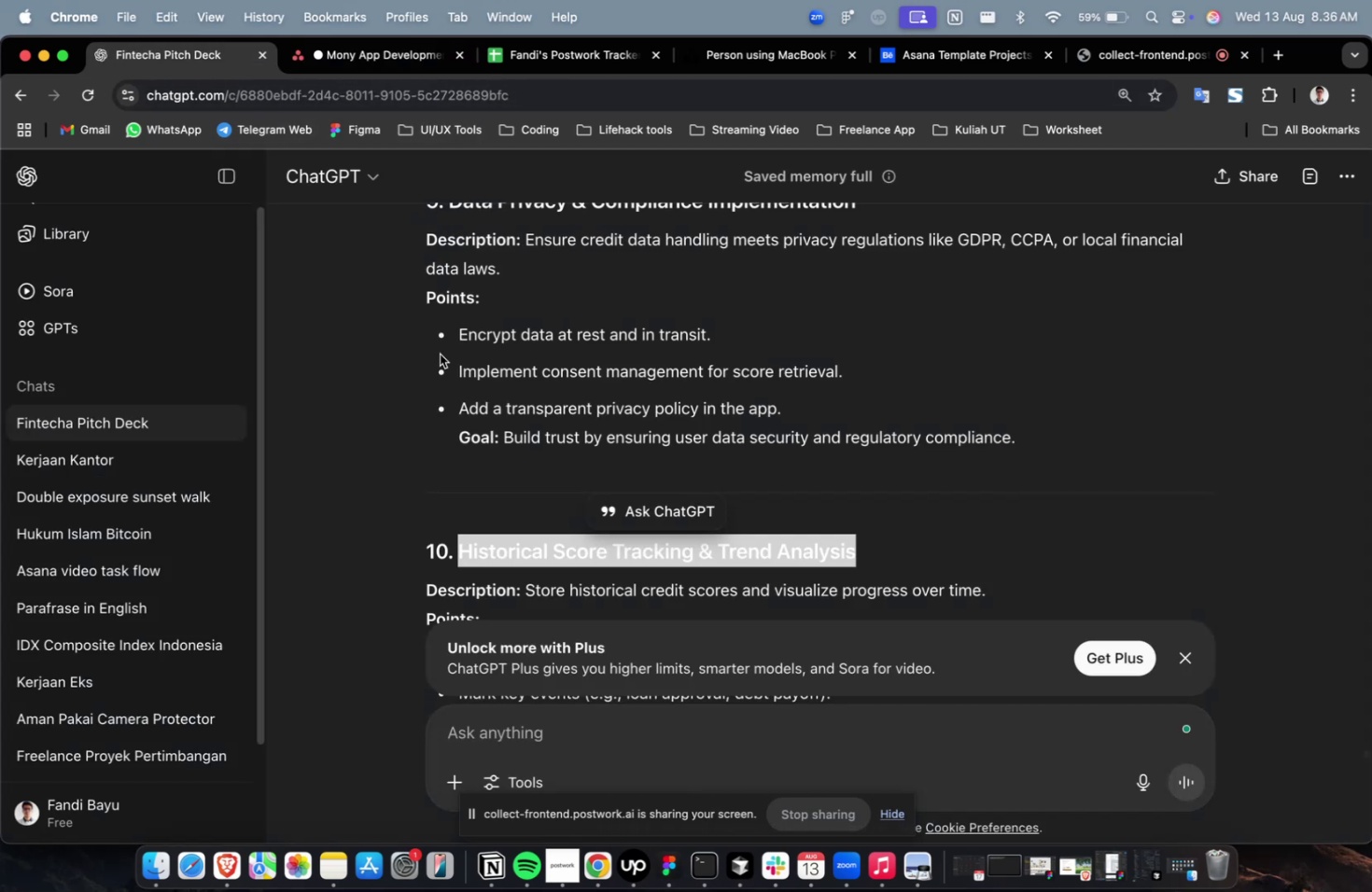 
scroll: coordinate [440, 354], scroll_direction: down, amount: 9.0
 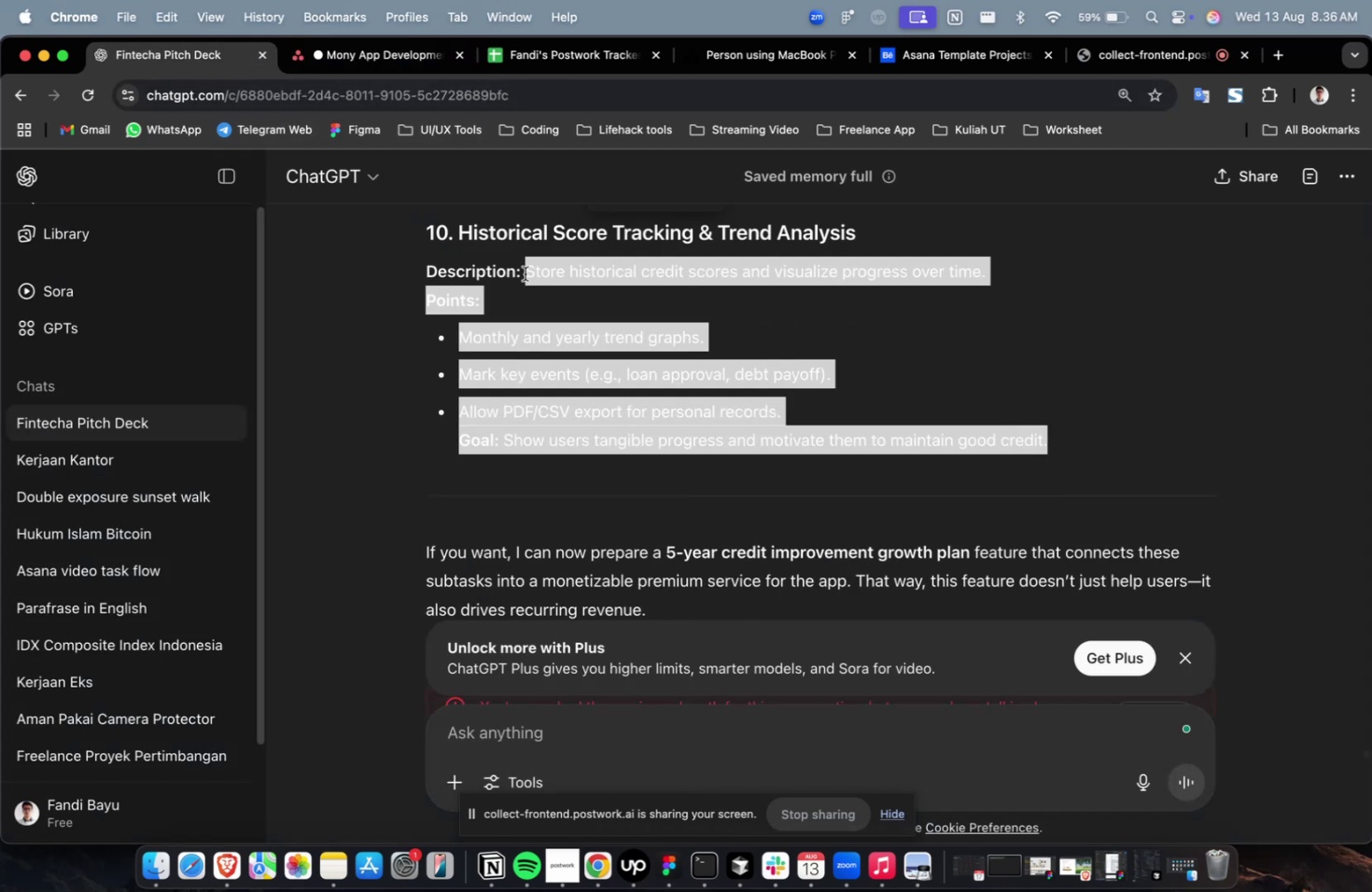 
key(Meta+C)
 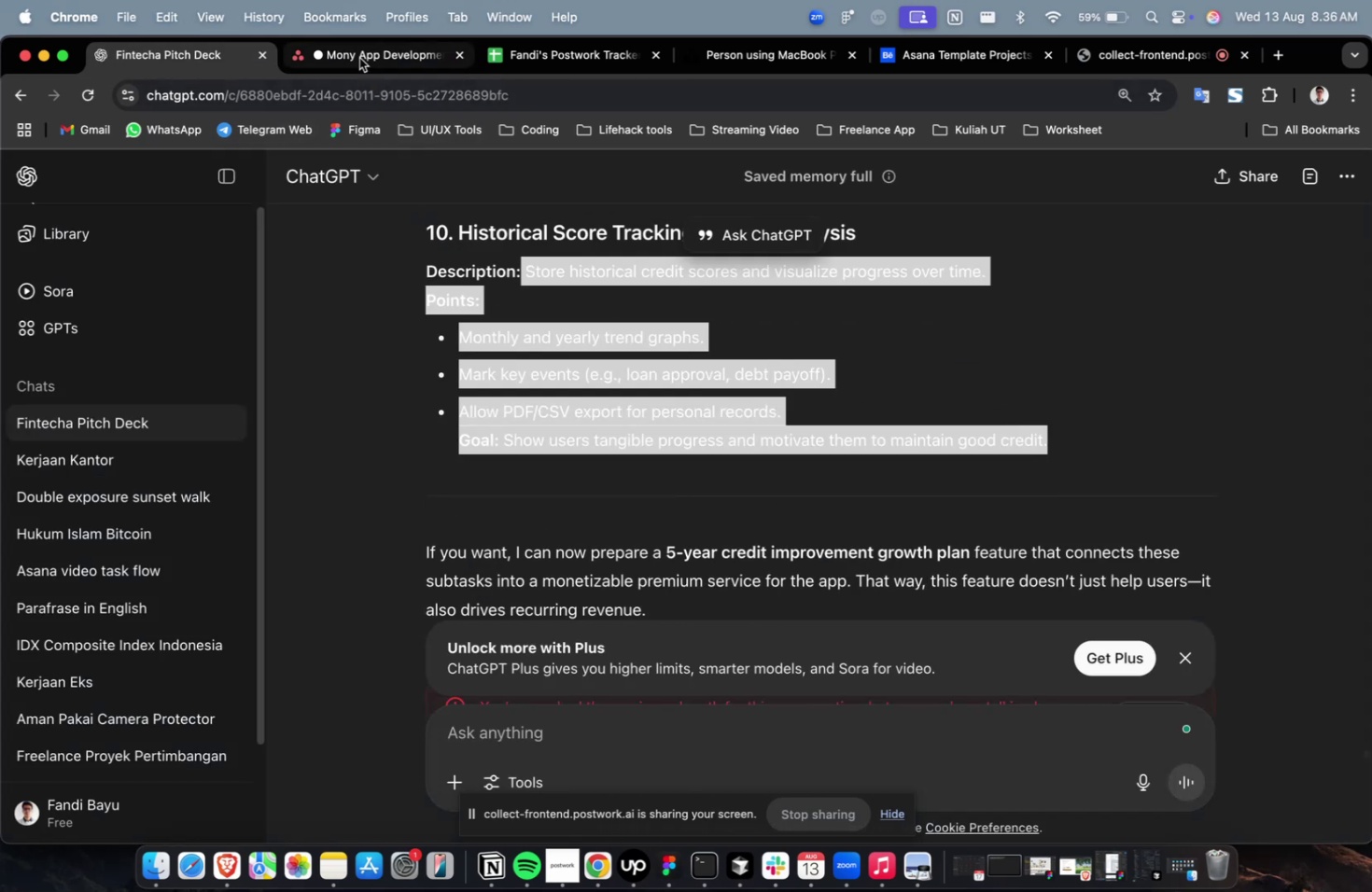 
key(Meta+C)
 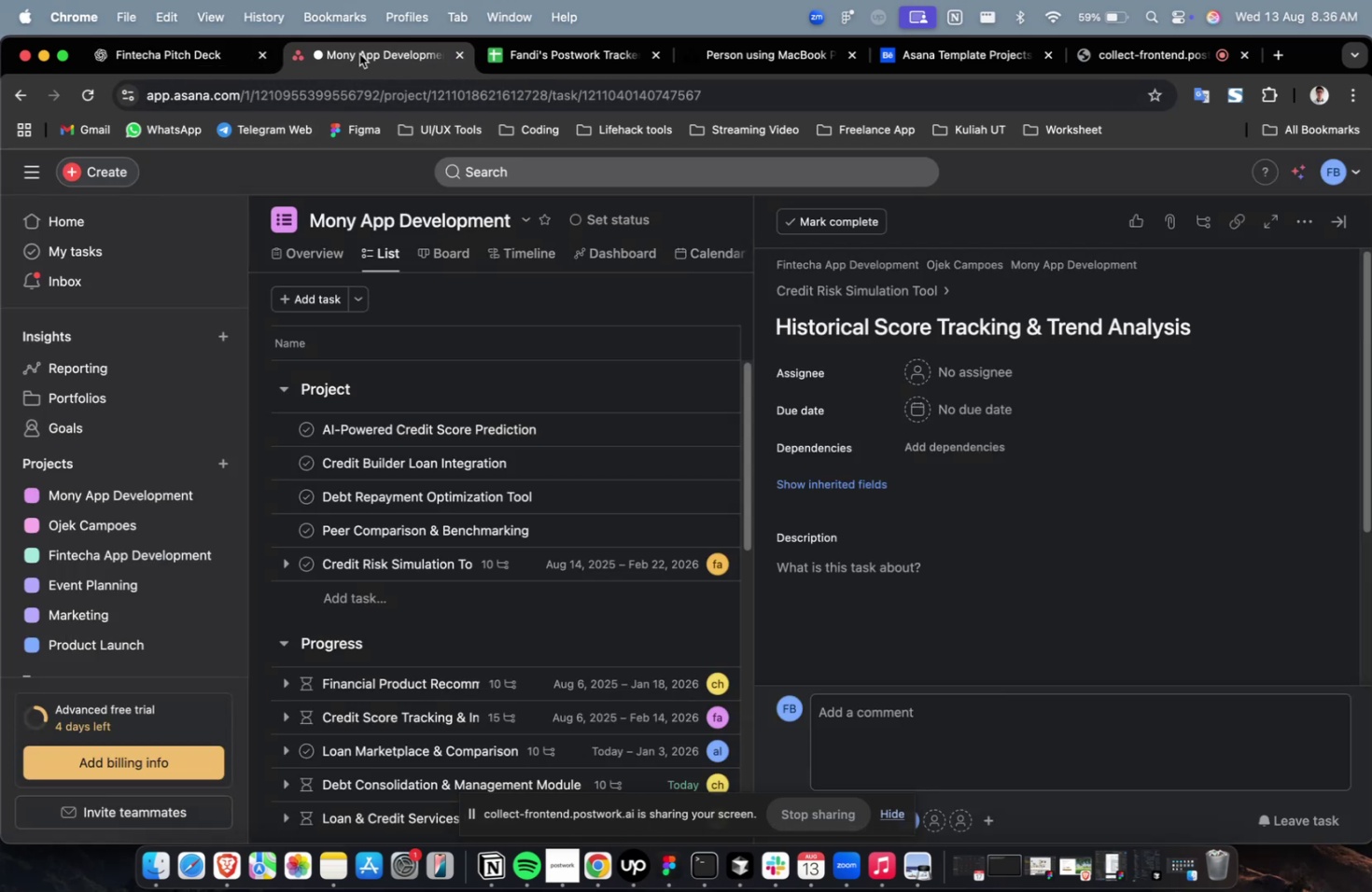 
left_click([359, 54])
 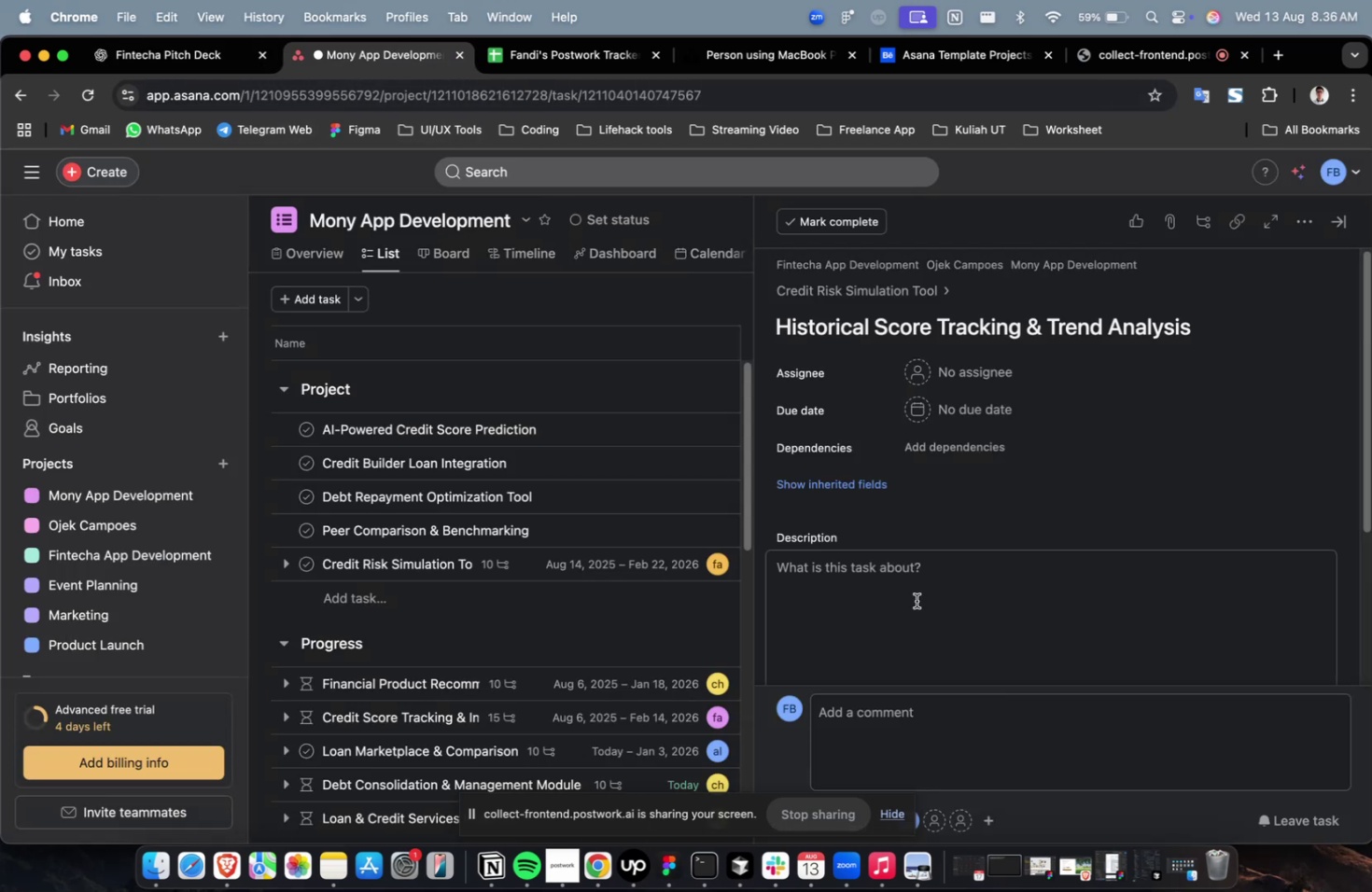 
double_click([916, 600])
 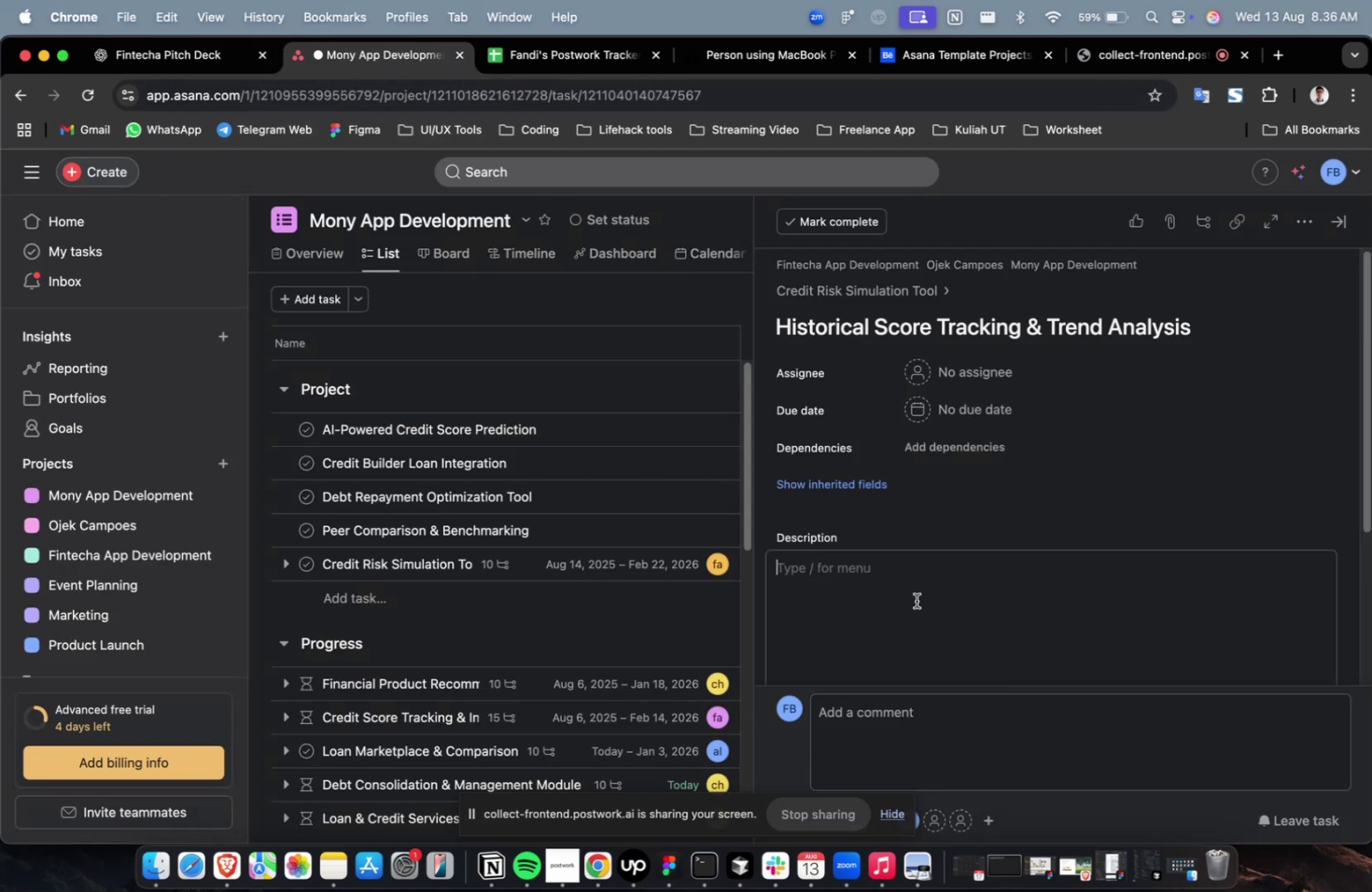 
key(Meta+CommandLeft)
 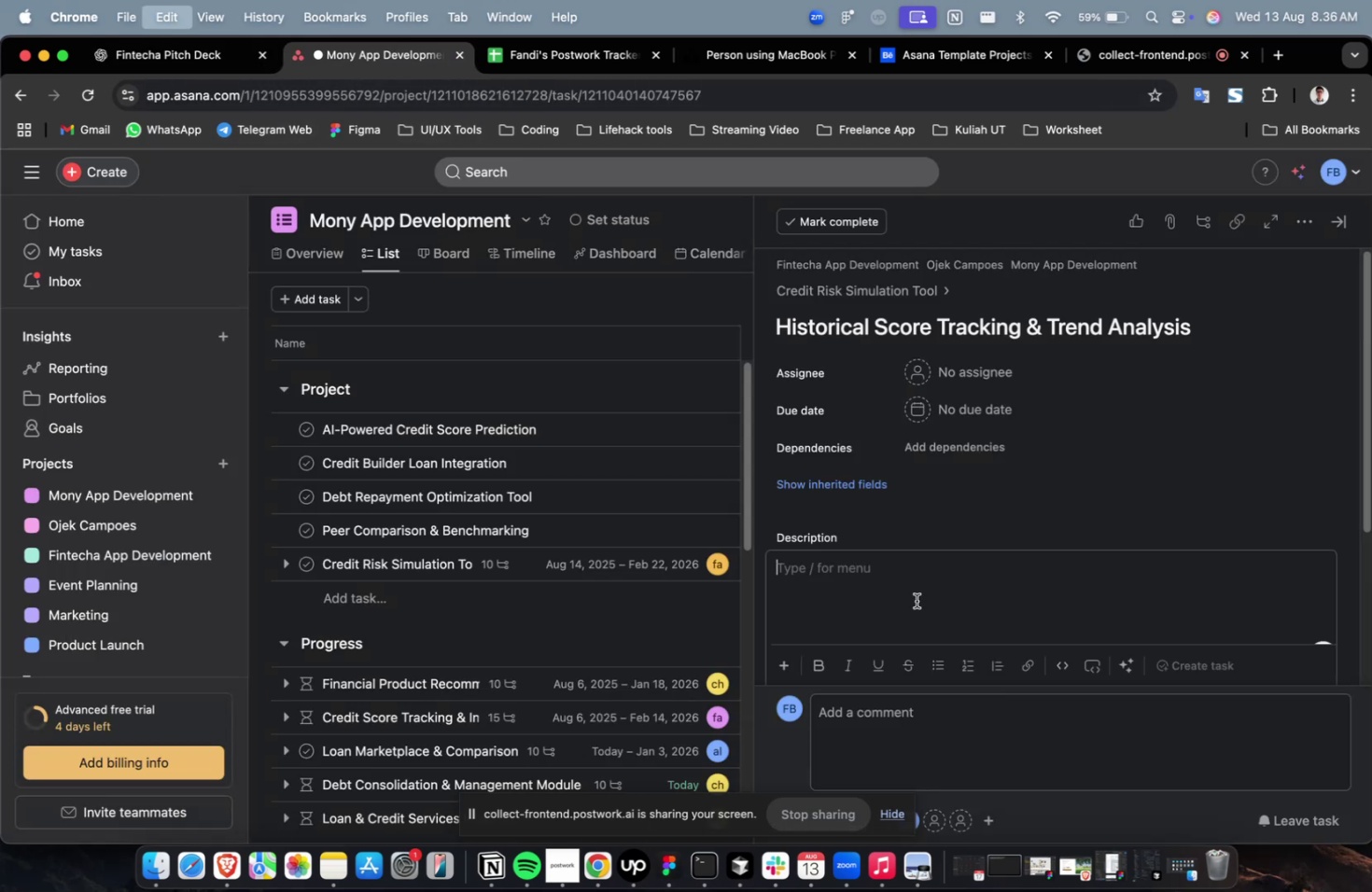 
key(Meta+V)
 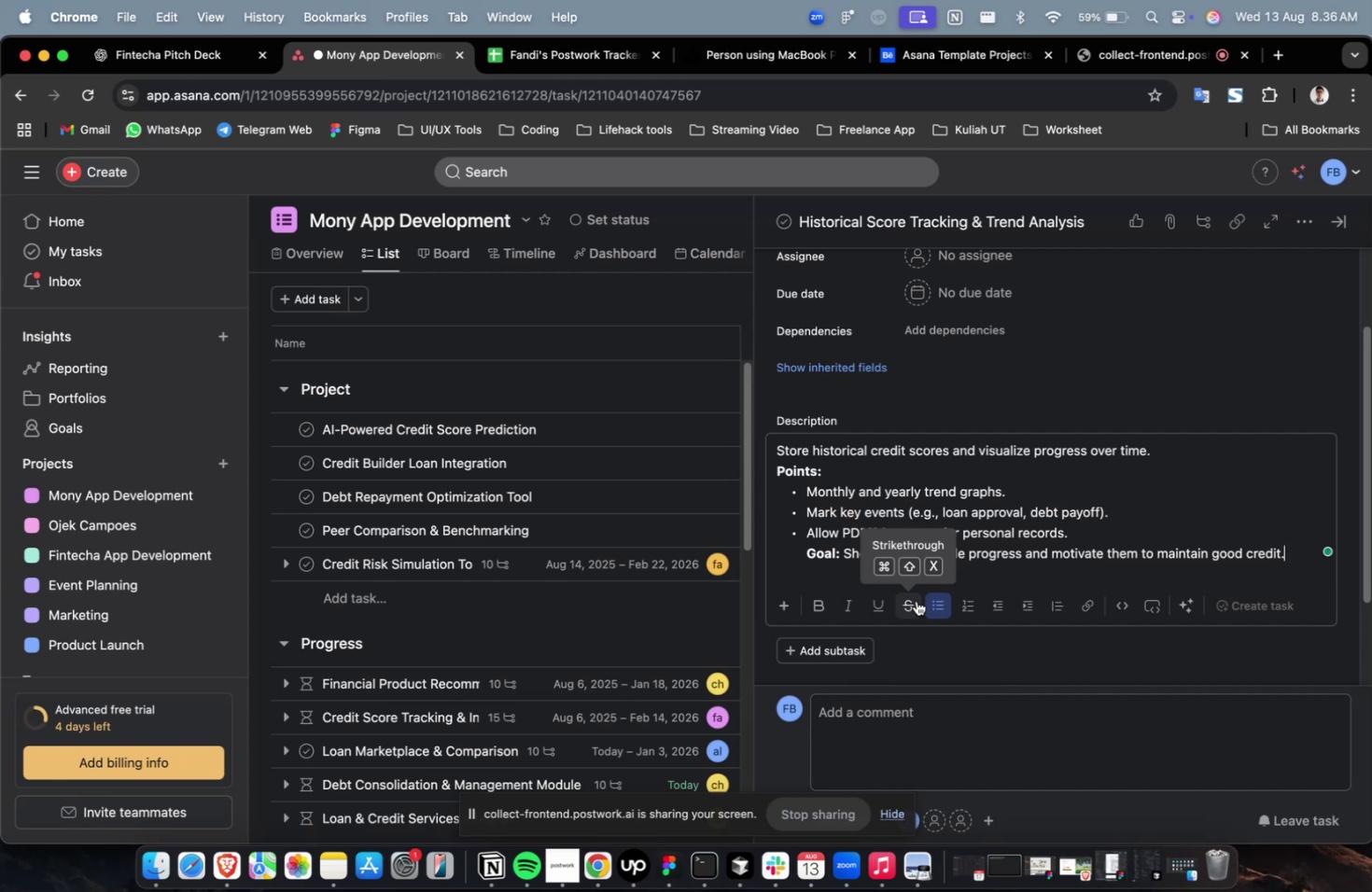 
wait(34.47)
 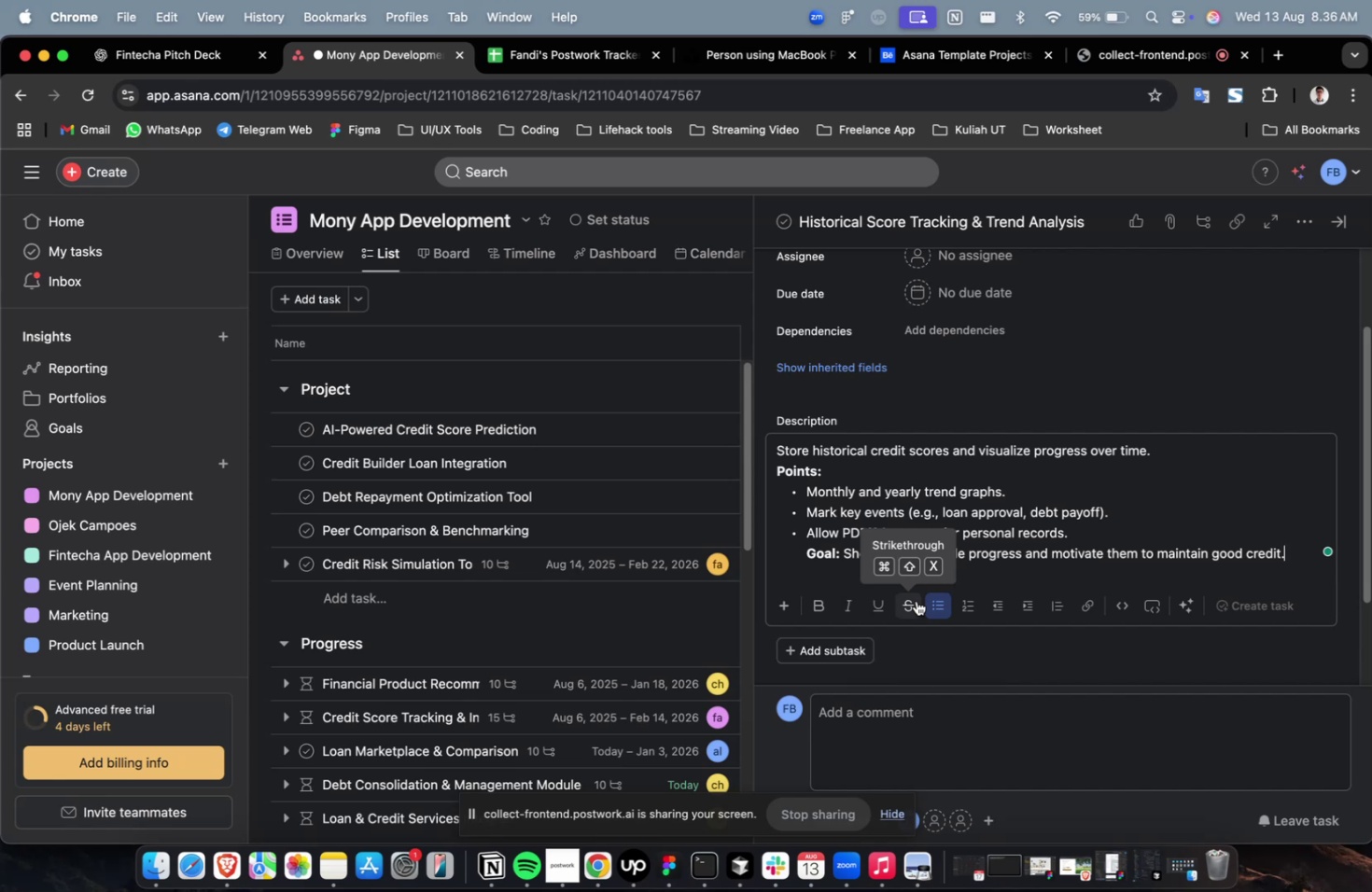 
scroll: coordinate [910, 605], scroll_direction: down, amount: 14.0
 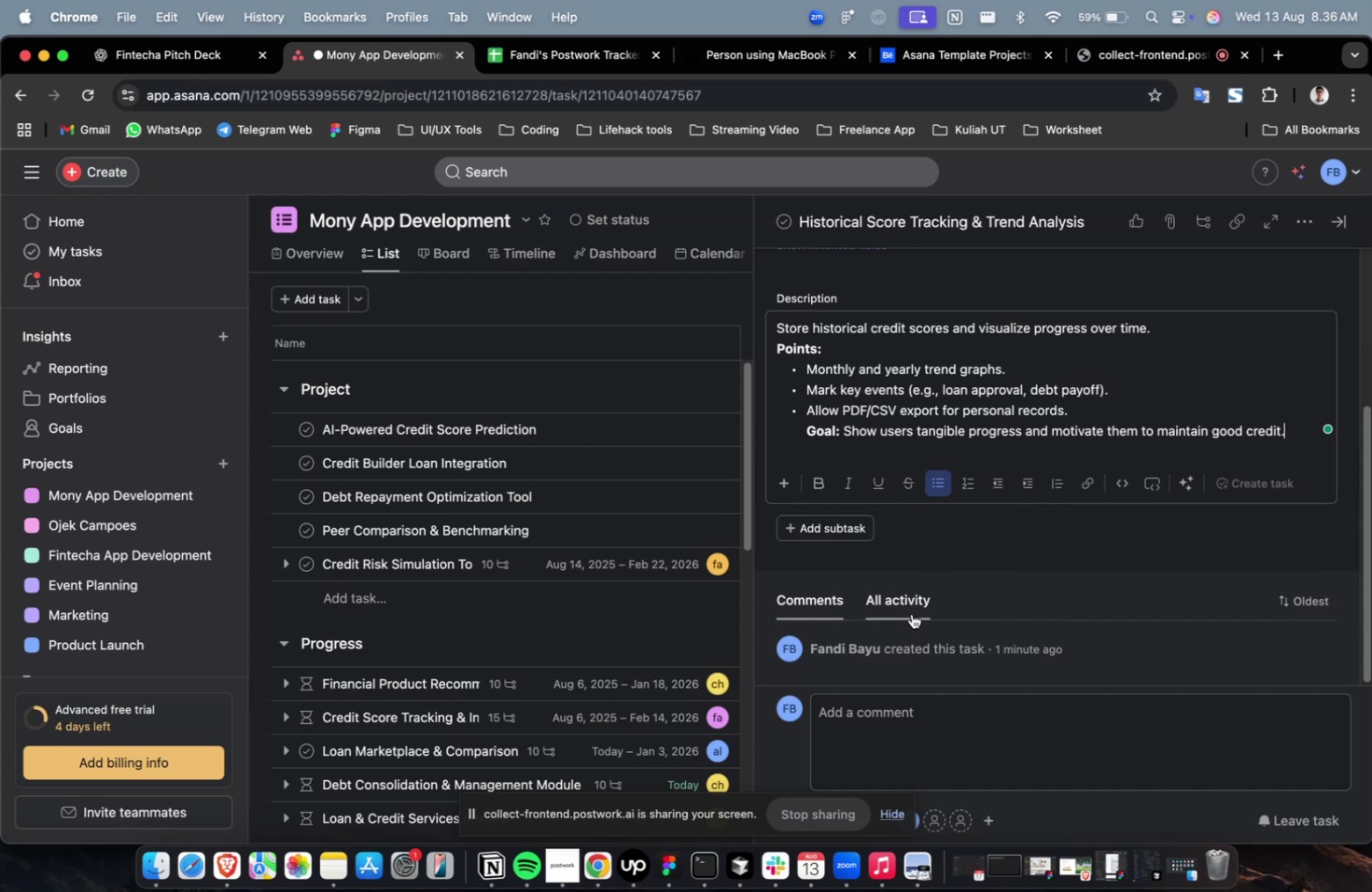 
scroll: coordinate [983, 511], scroll_direction: up, amount: 7.0
 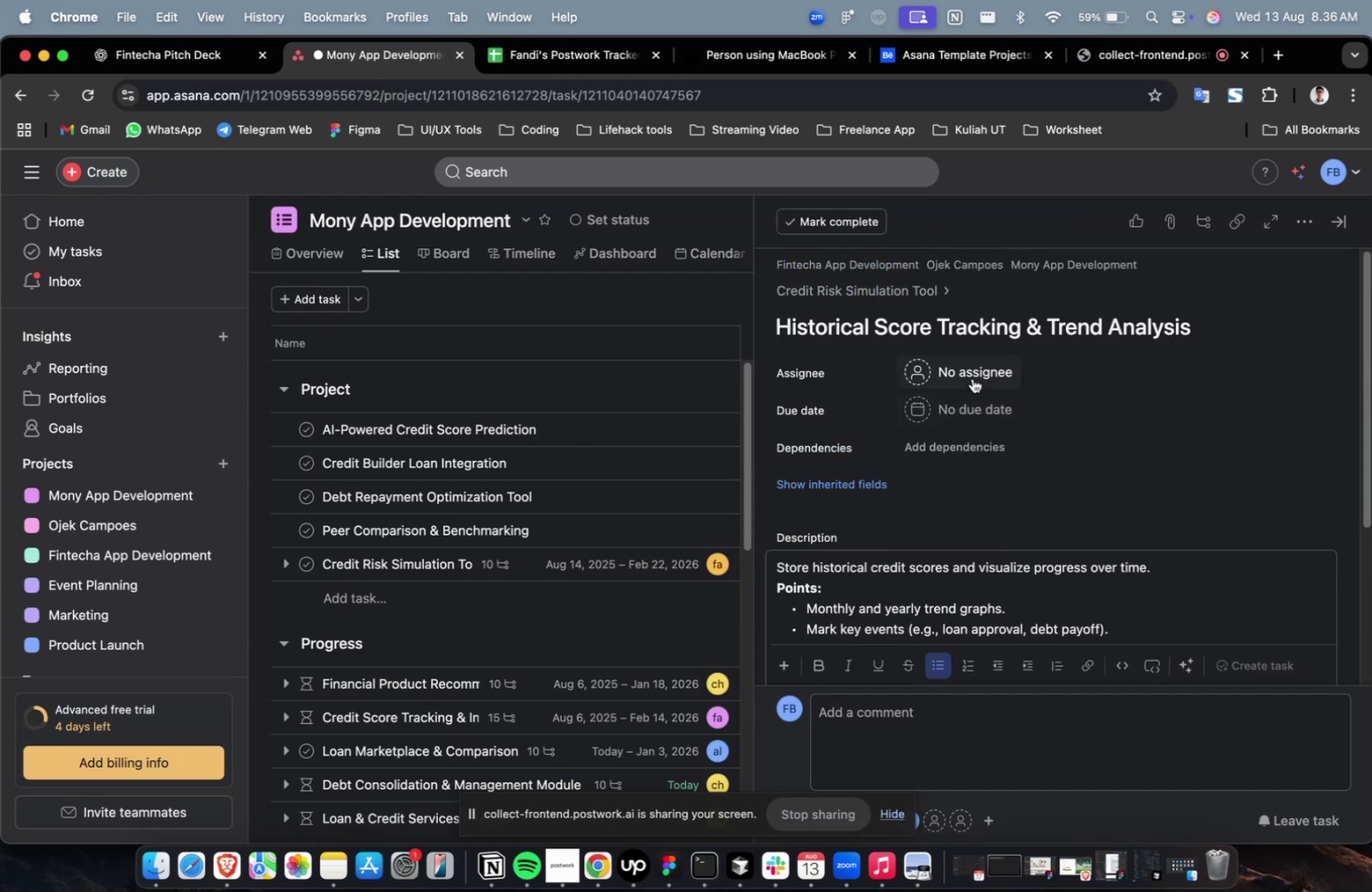 
left_click([975, 373])
 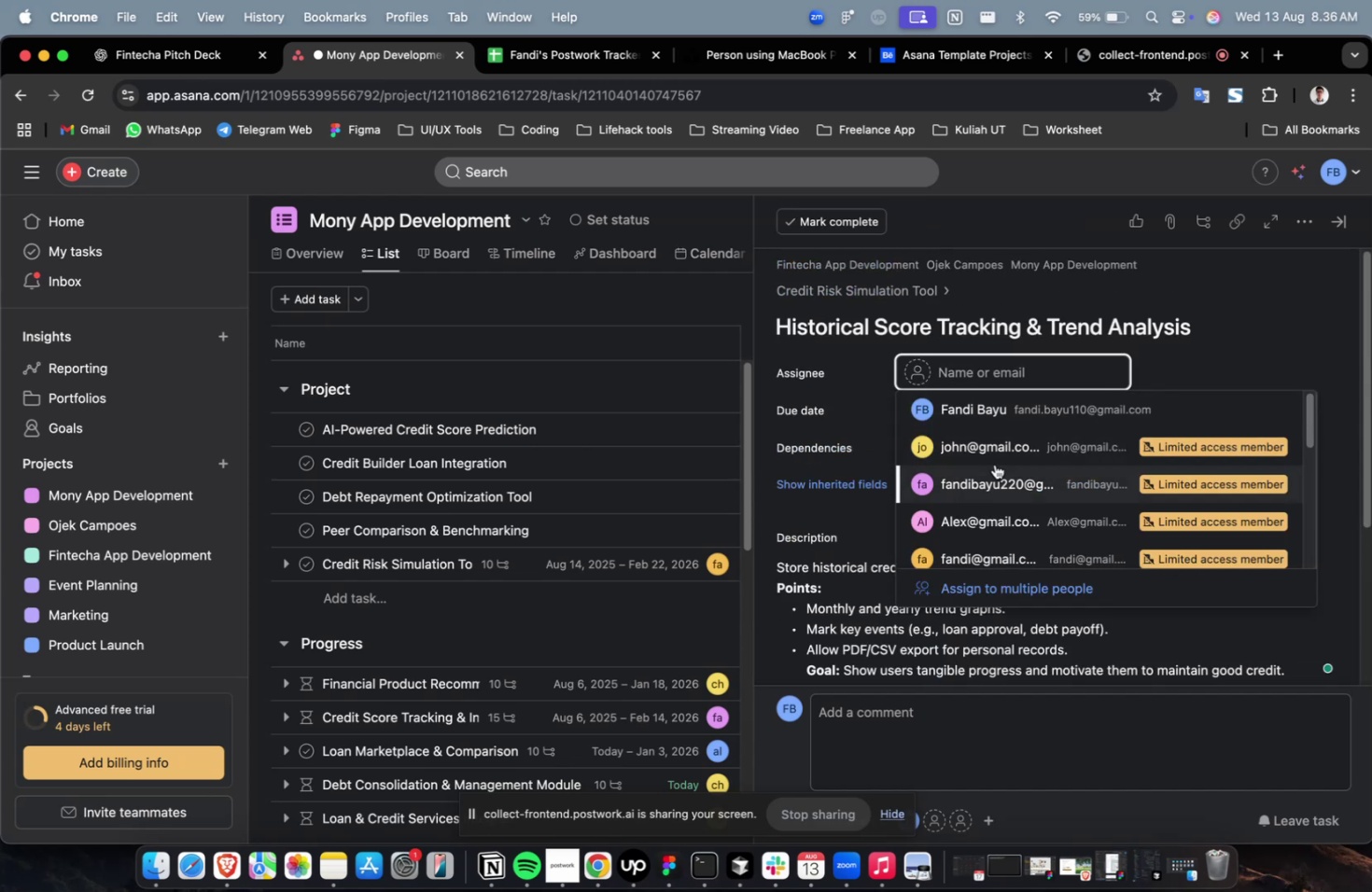 
double_click([994, 464])
 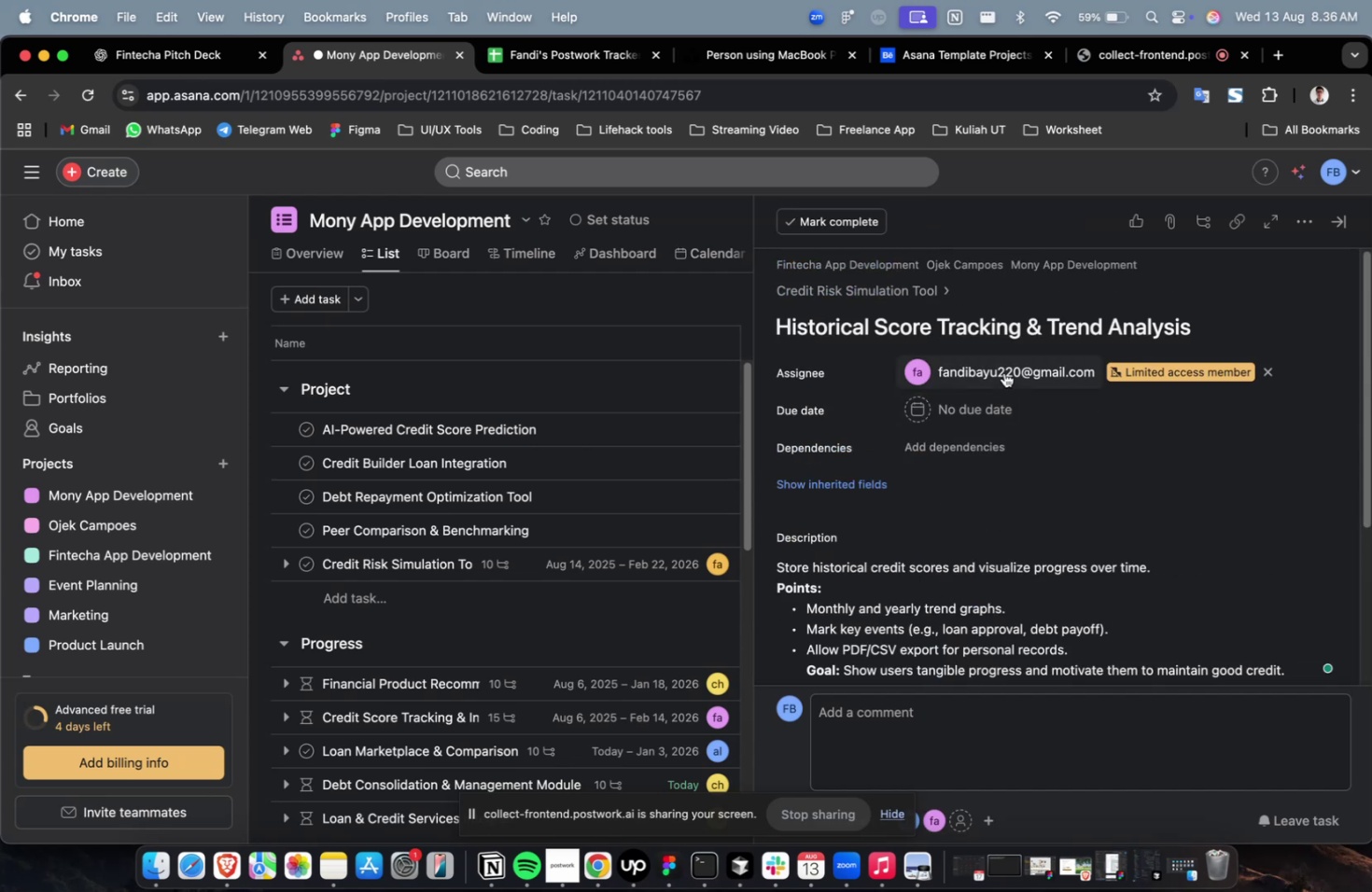 
triple_click([1004, 372])
 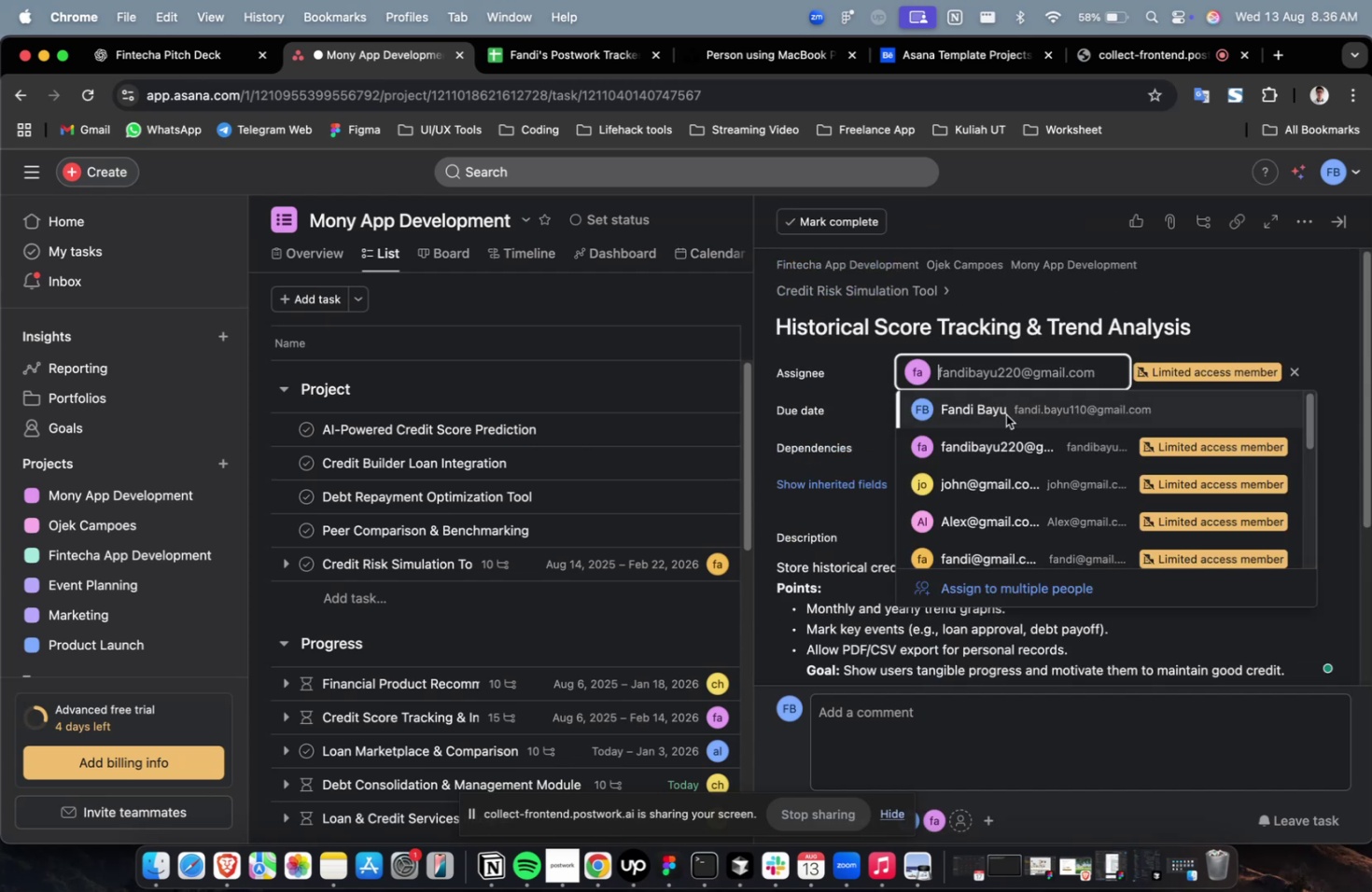 
scroll: coordinate [1006, 426], scroll_direction: down, amount: 9.0
 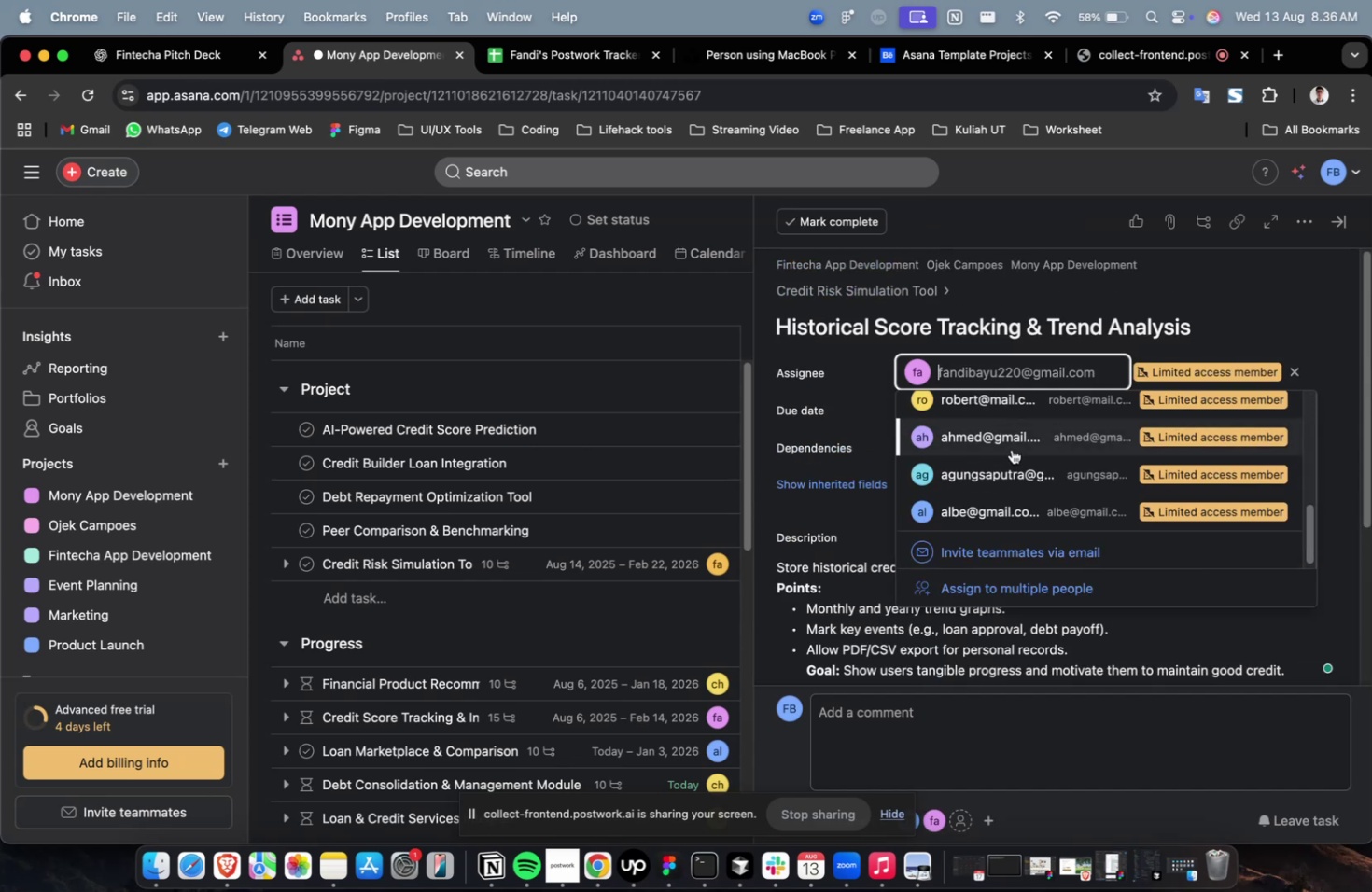 
left_click([1011, 449])
 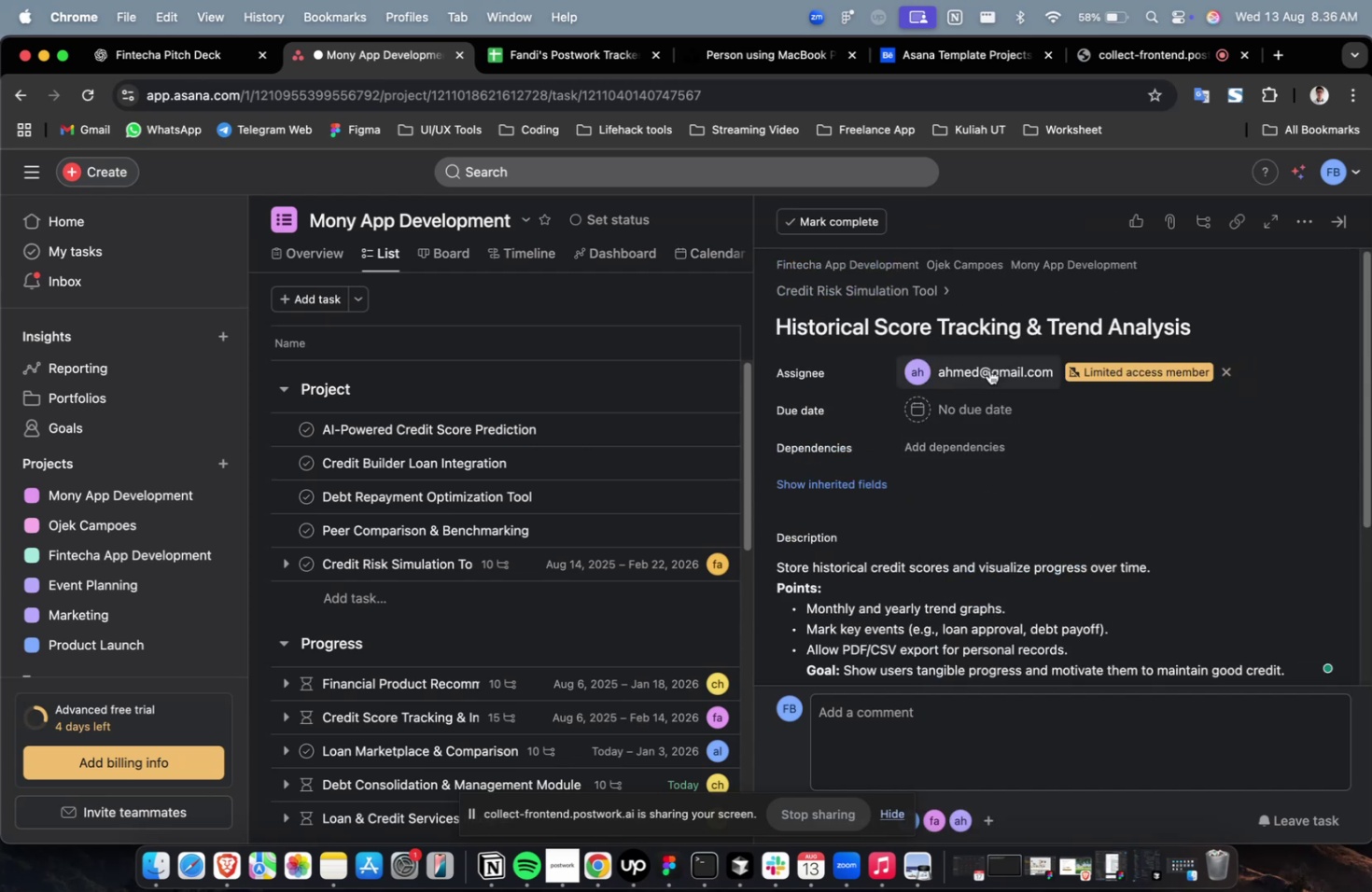 
double_click([988, 369])
 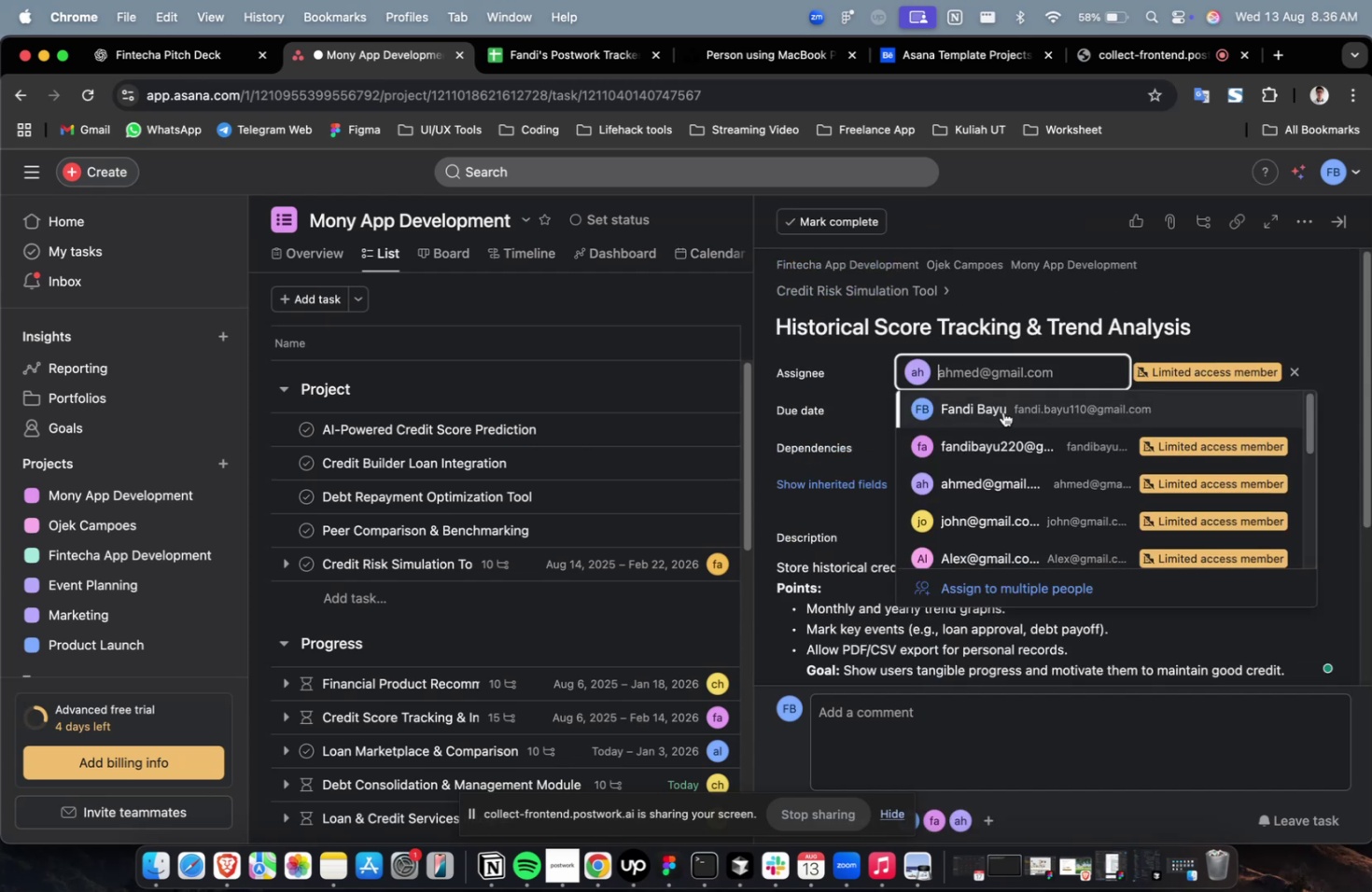 
scroll: coordinate [1004, 418], scroll_direction: down, amount: 14.0
 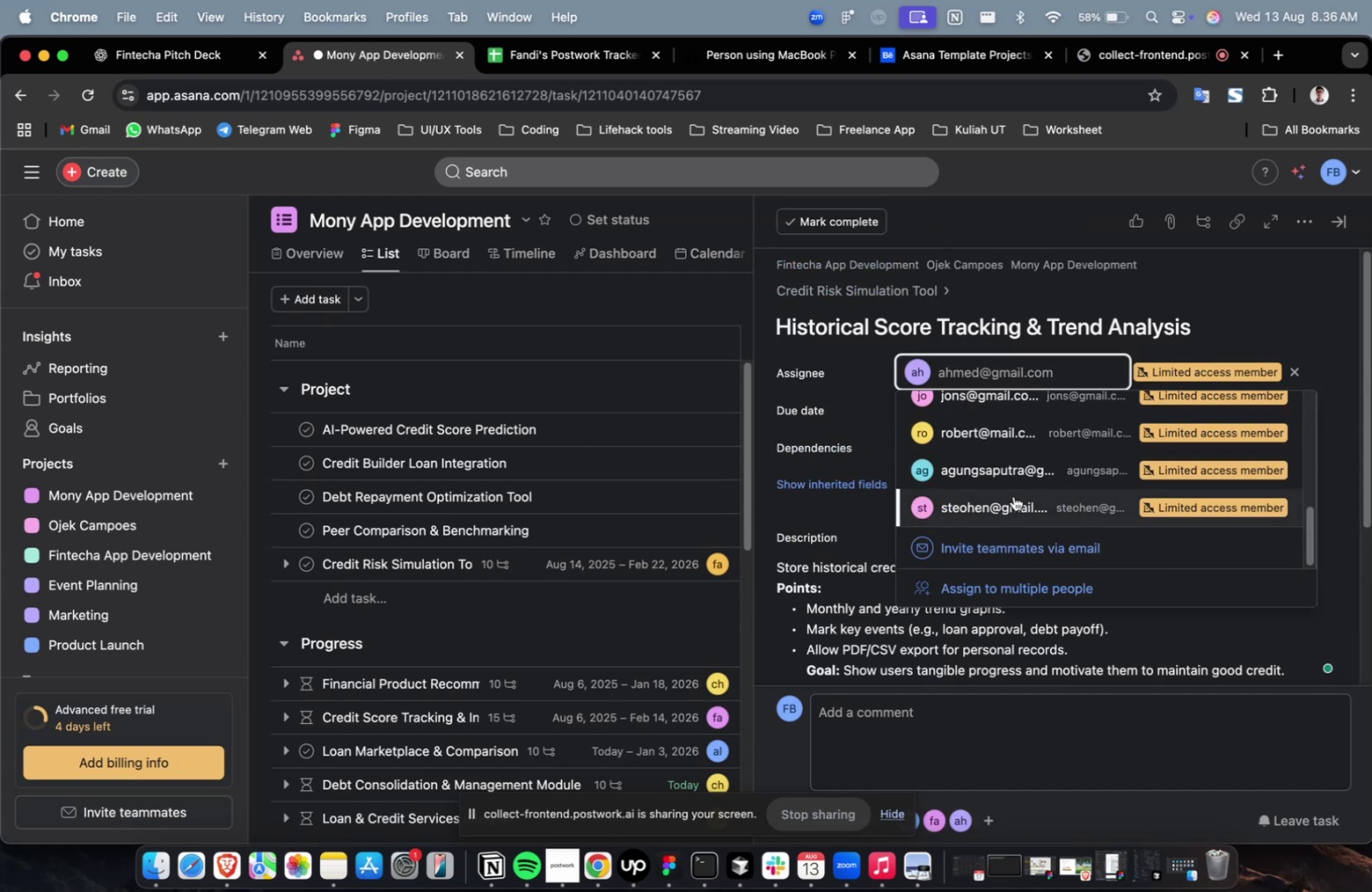 
left_click([1013, 495])
 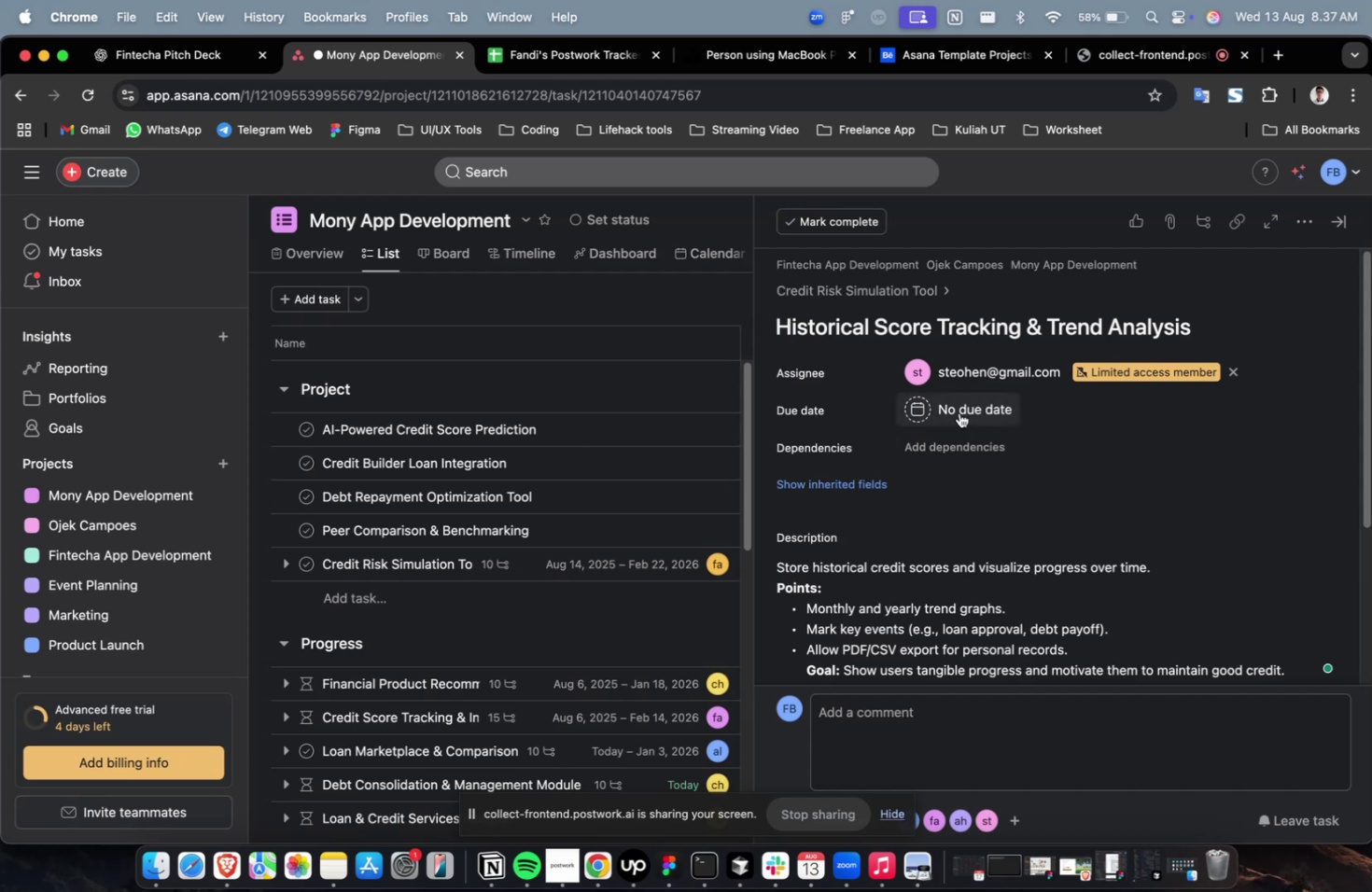 
double_click([959, 412])
 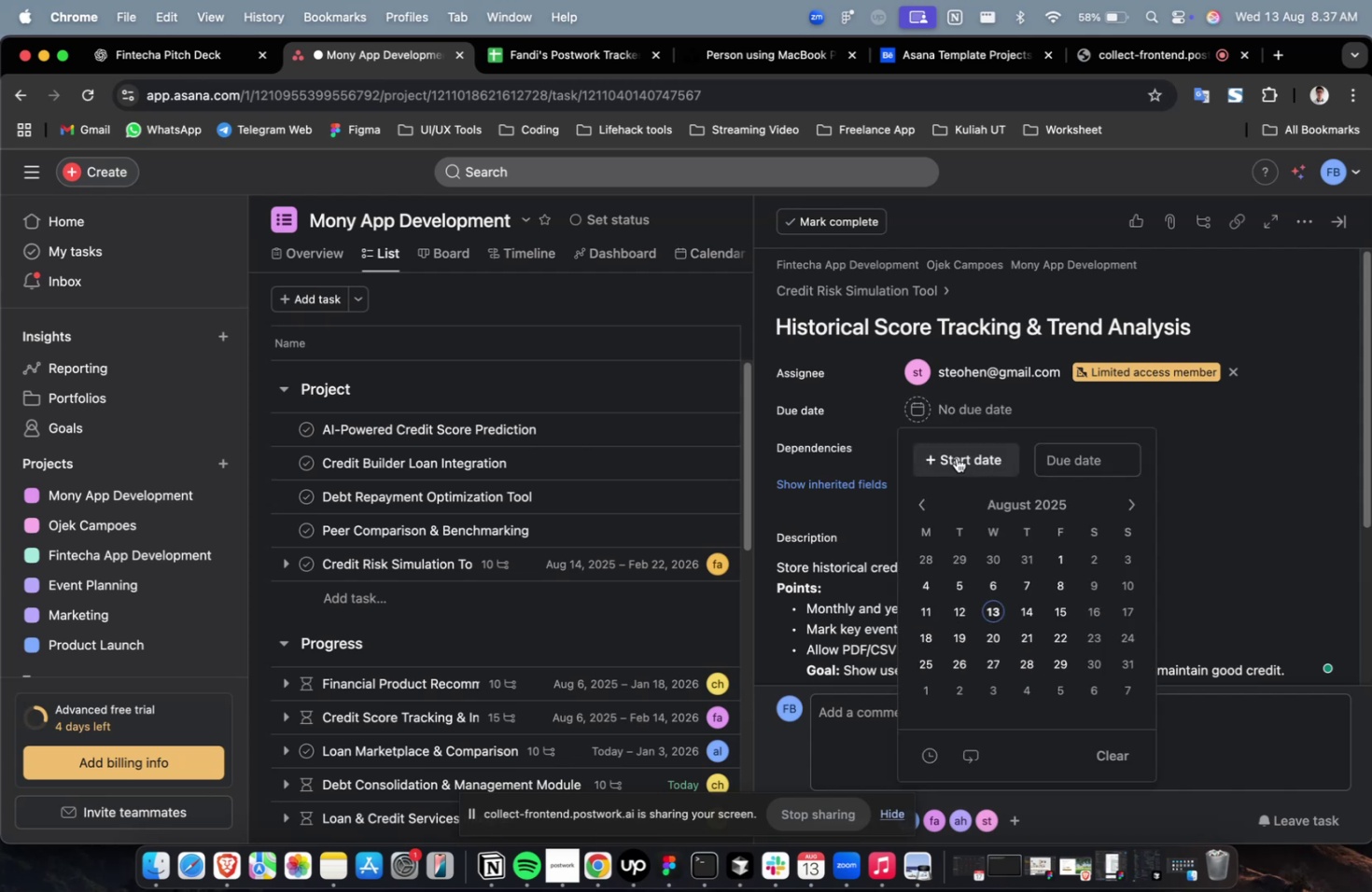 
triple_click([956, 457])
 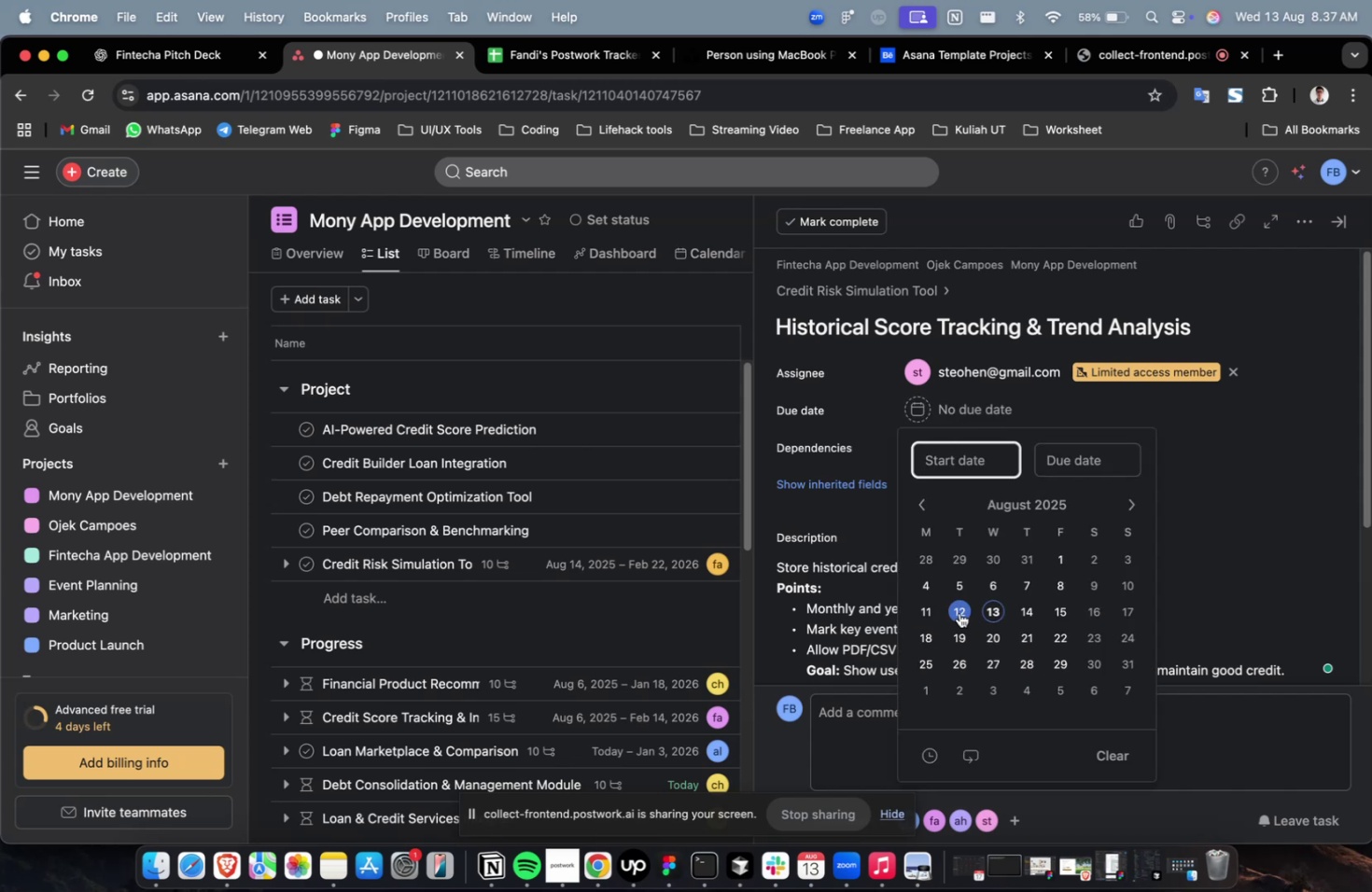 
triple_click([959, 612])
 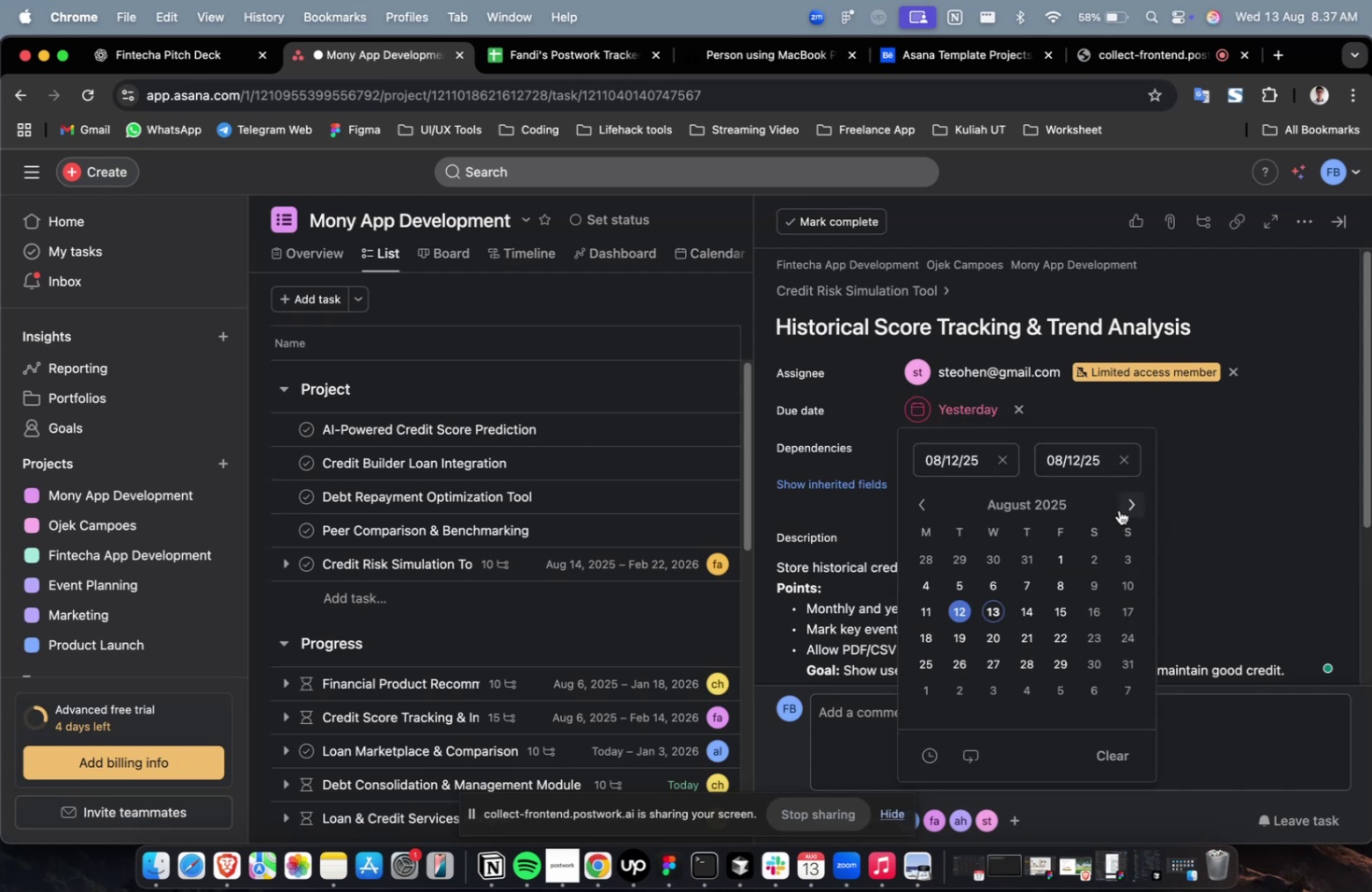 
triple_click([1118, 509])
 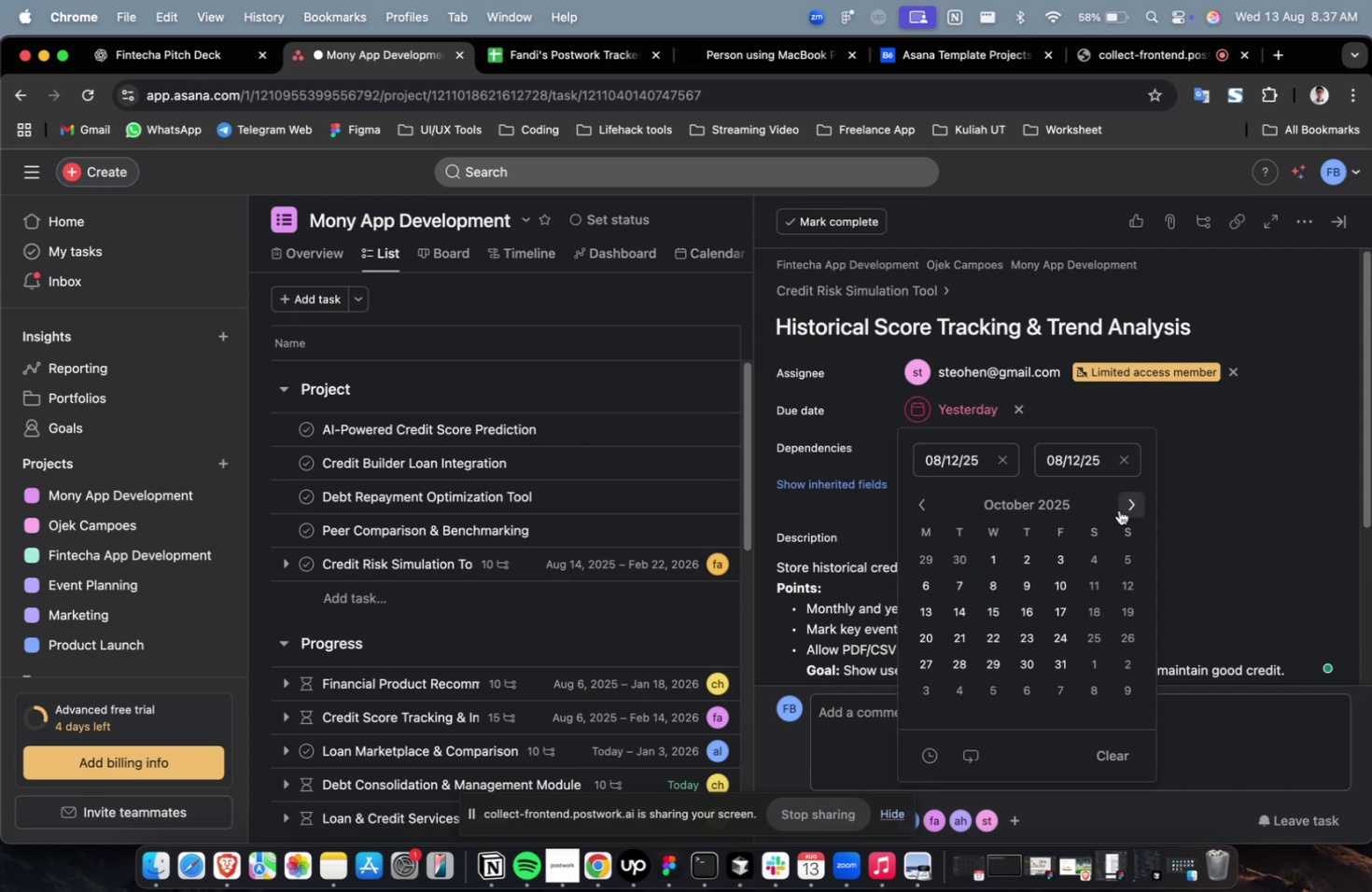 
triple_click([1118, 509])
 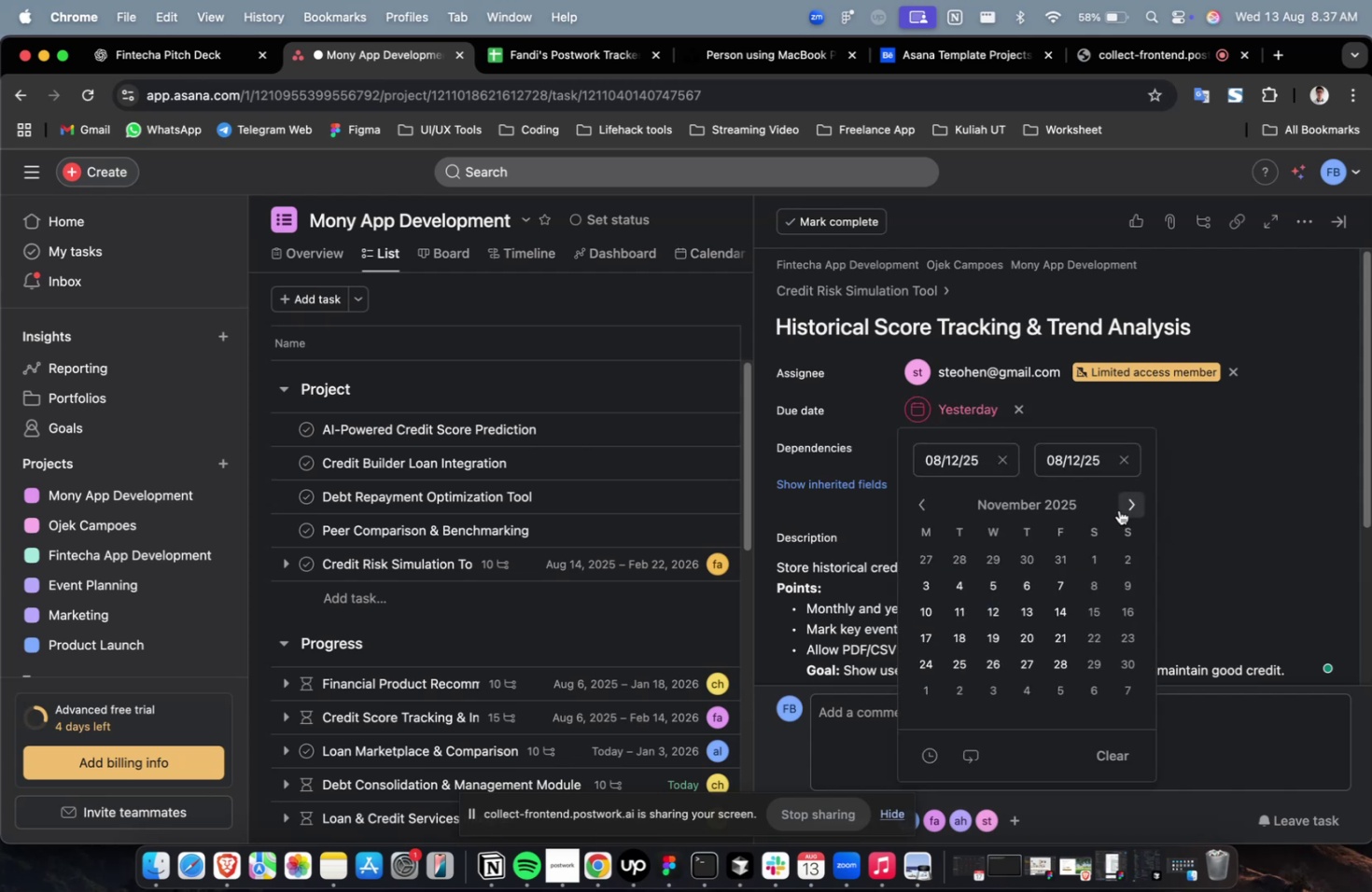 
triple_click([1118, 509])
 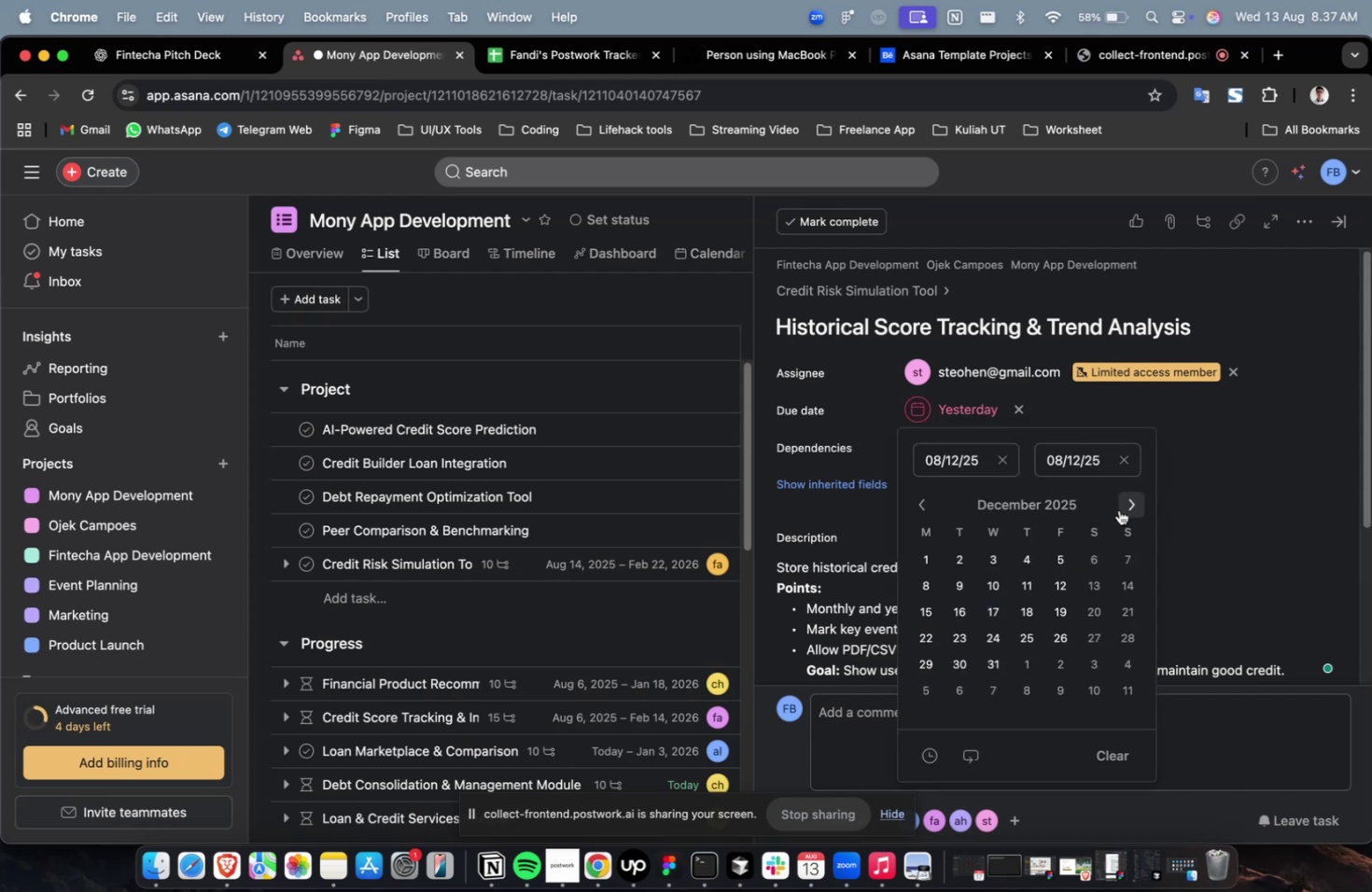 
triple_click([1118, 509])
 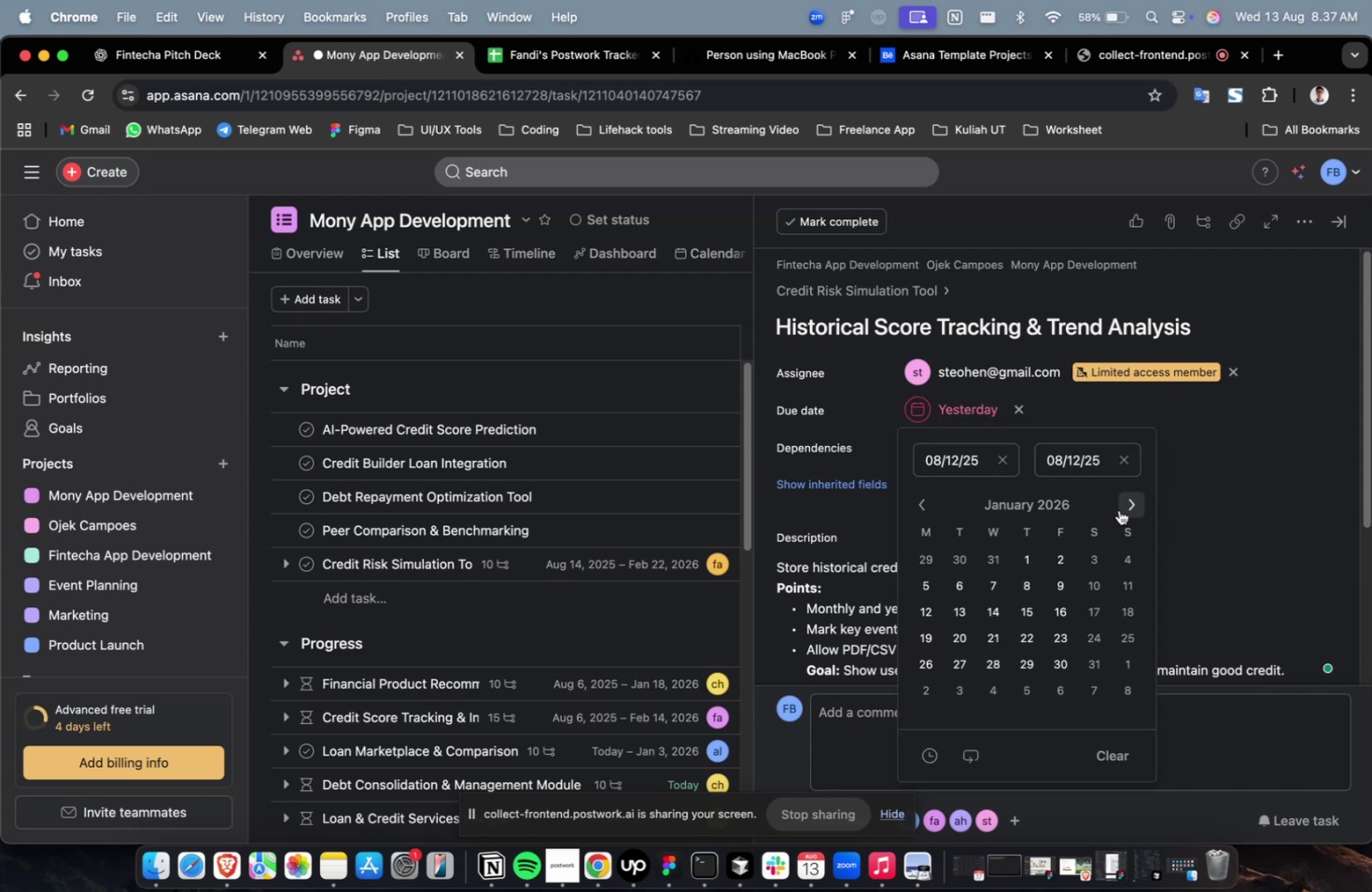 
triple_click([1118, 509])
 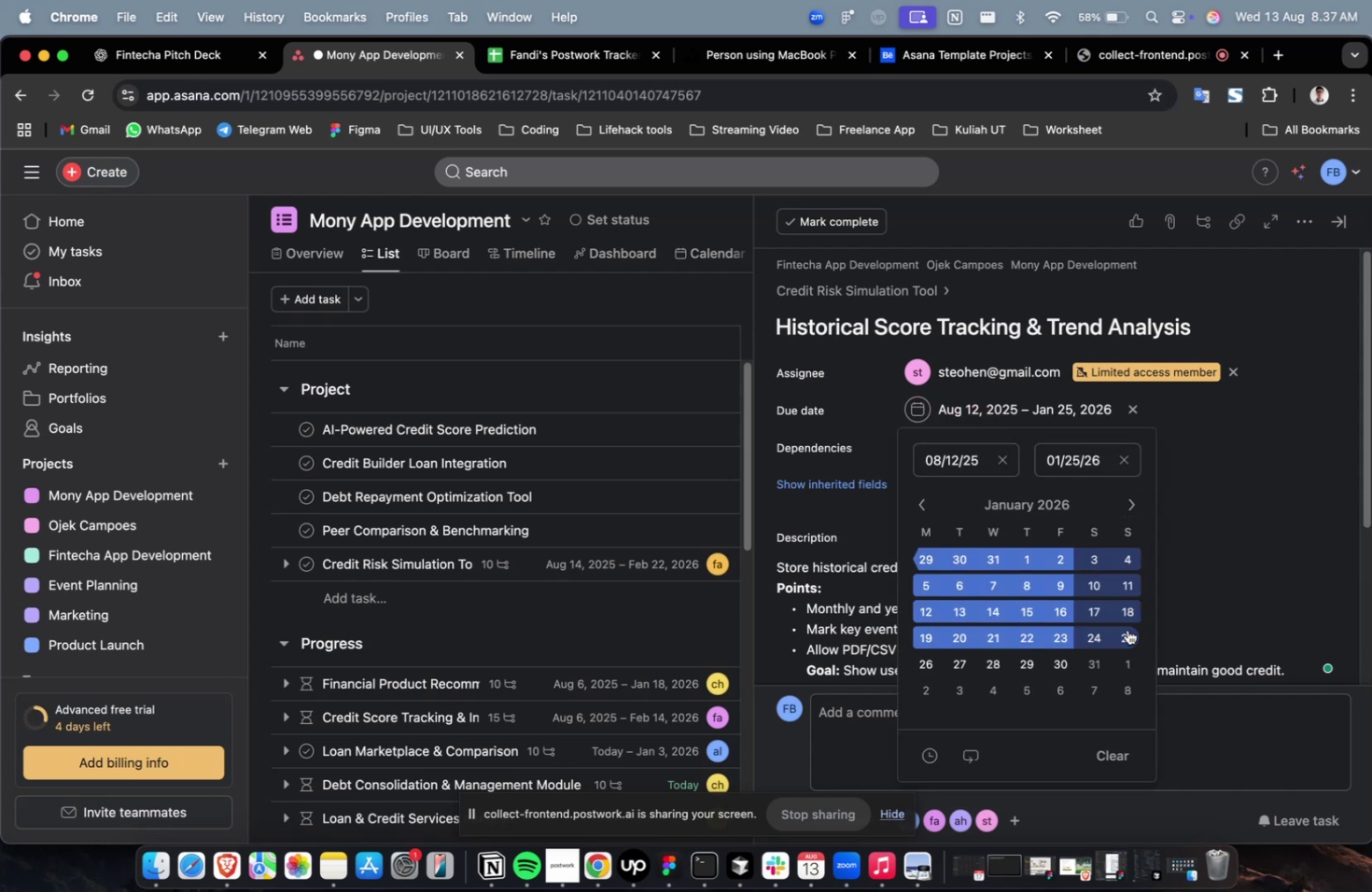 
triple_click([1127, 629])
 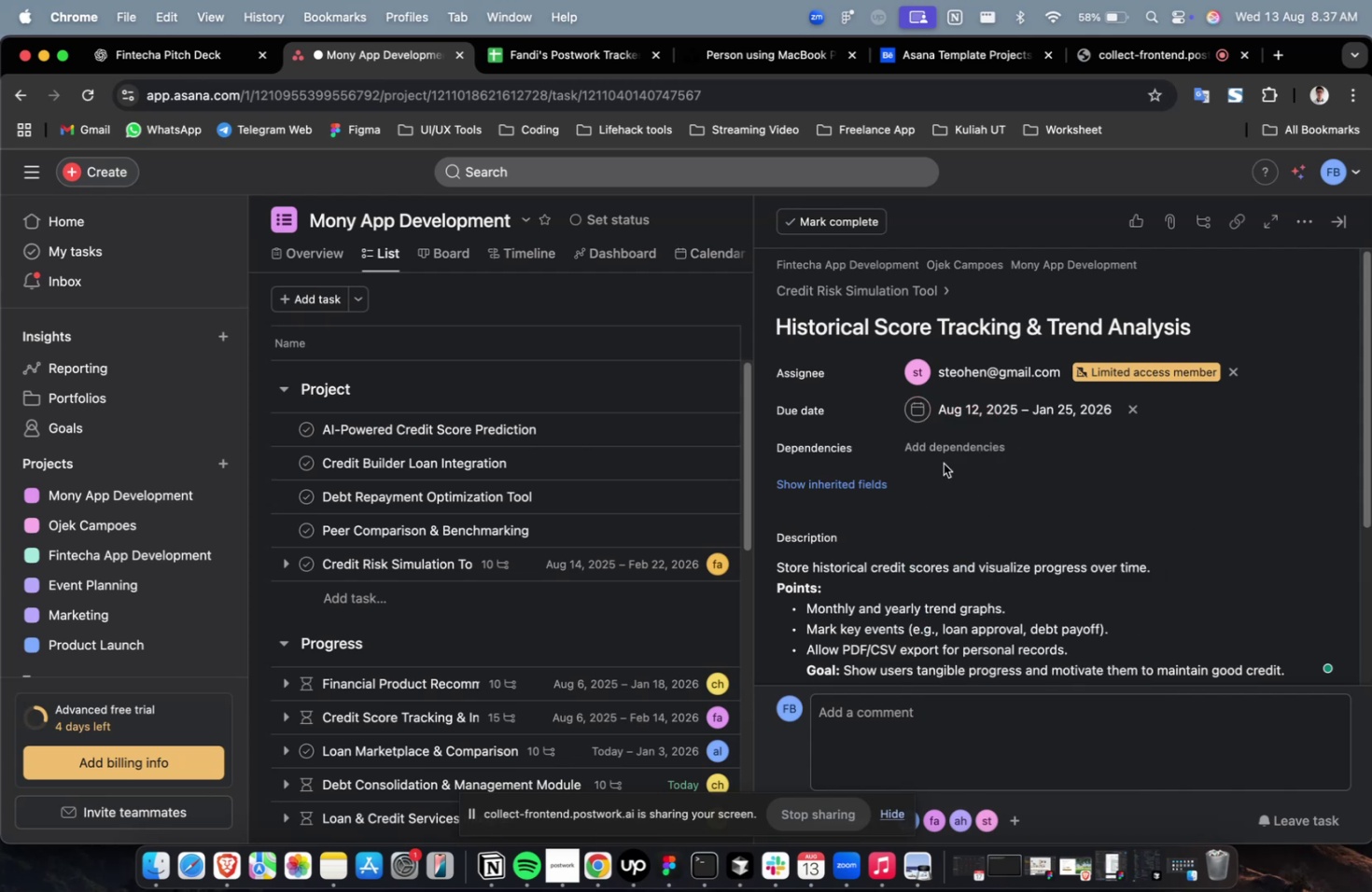 
triple_click([943, 463])
 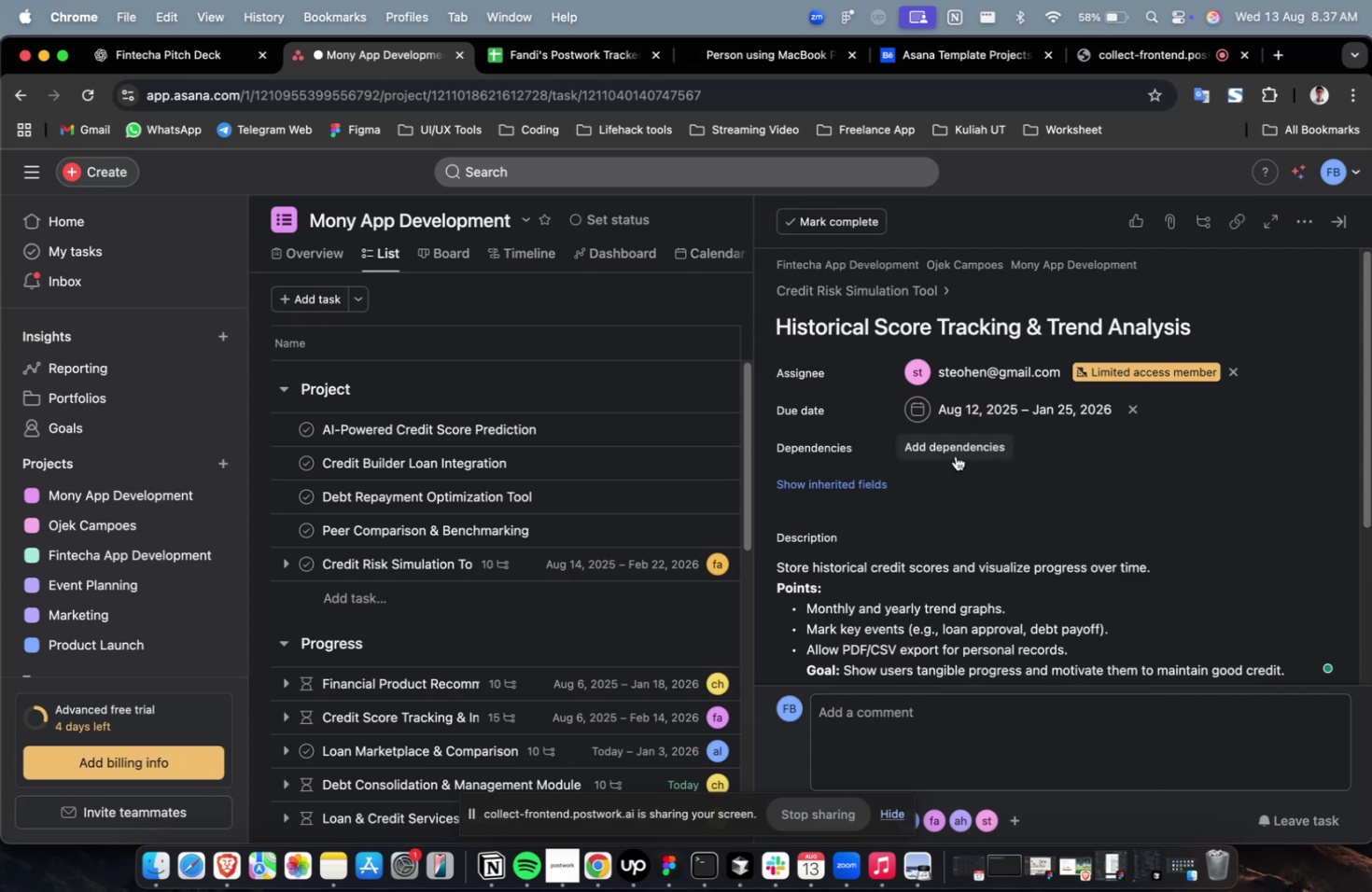 
triple_click([955, 455])
 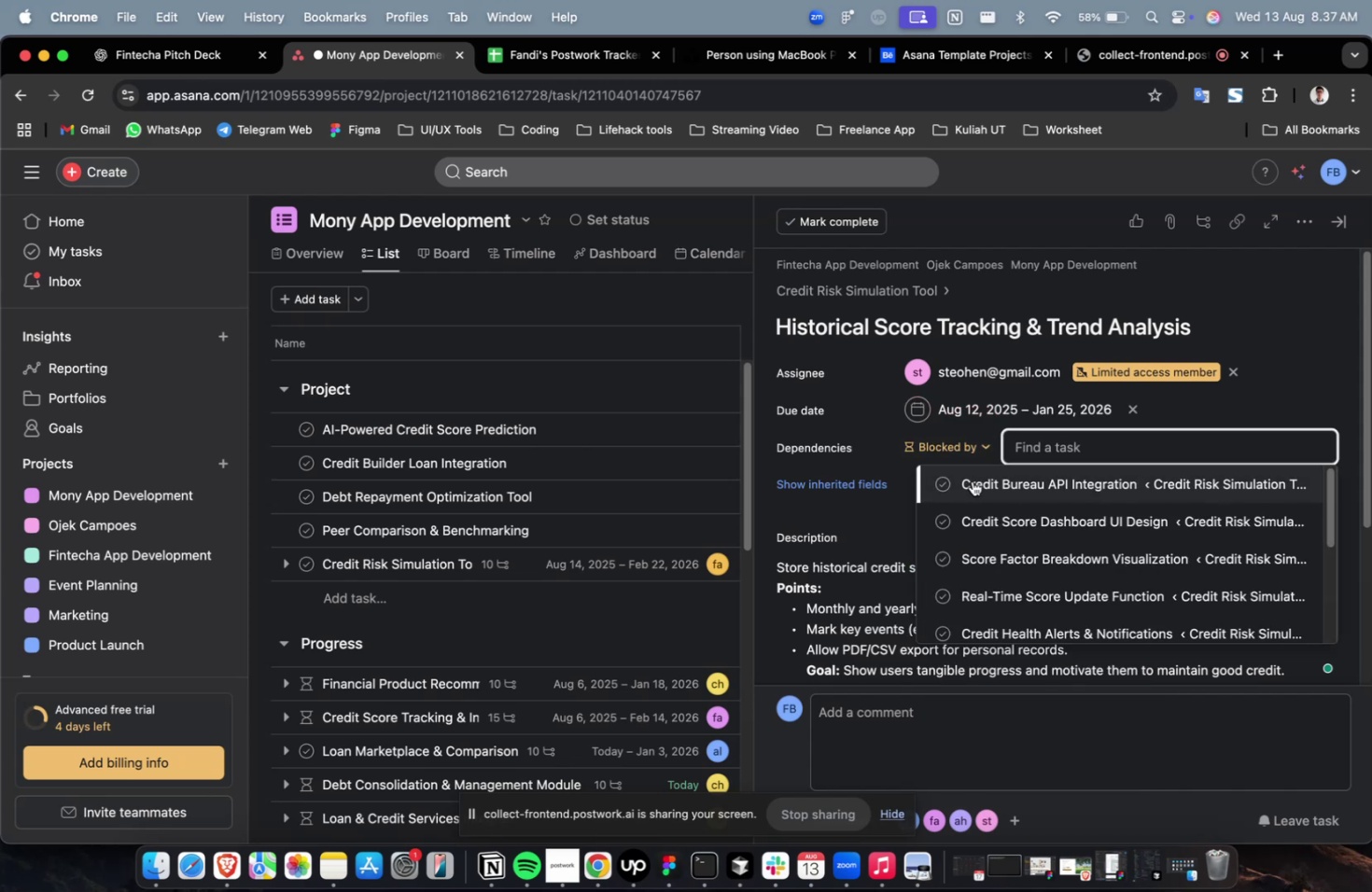 
triple_click([972, 481])
 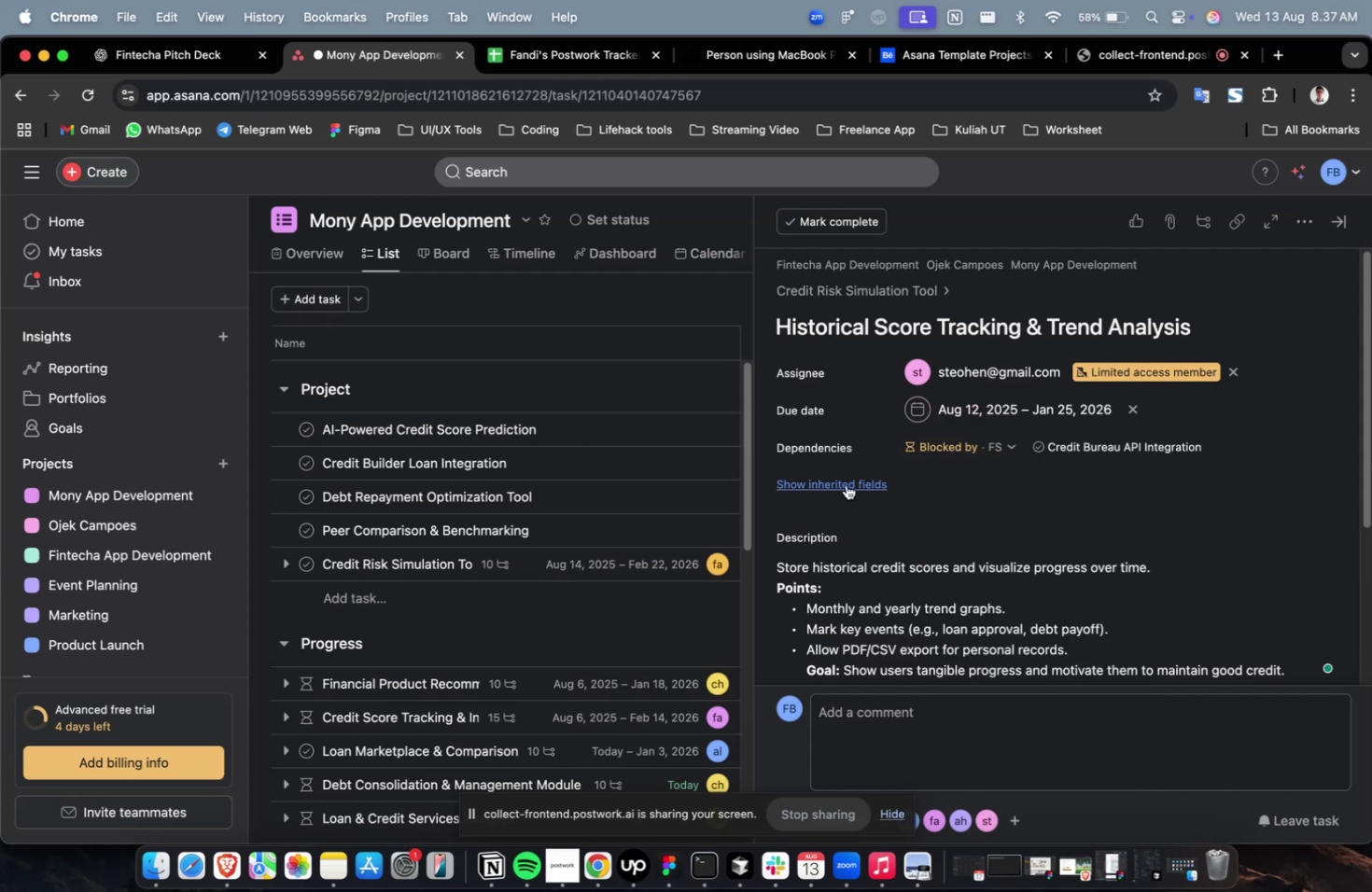 
triple_click([846, 484])
 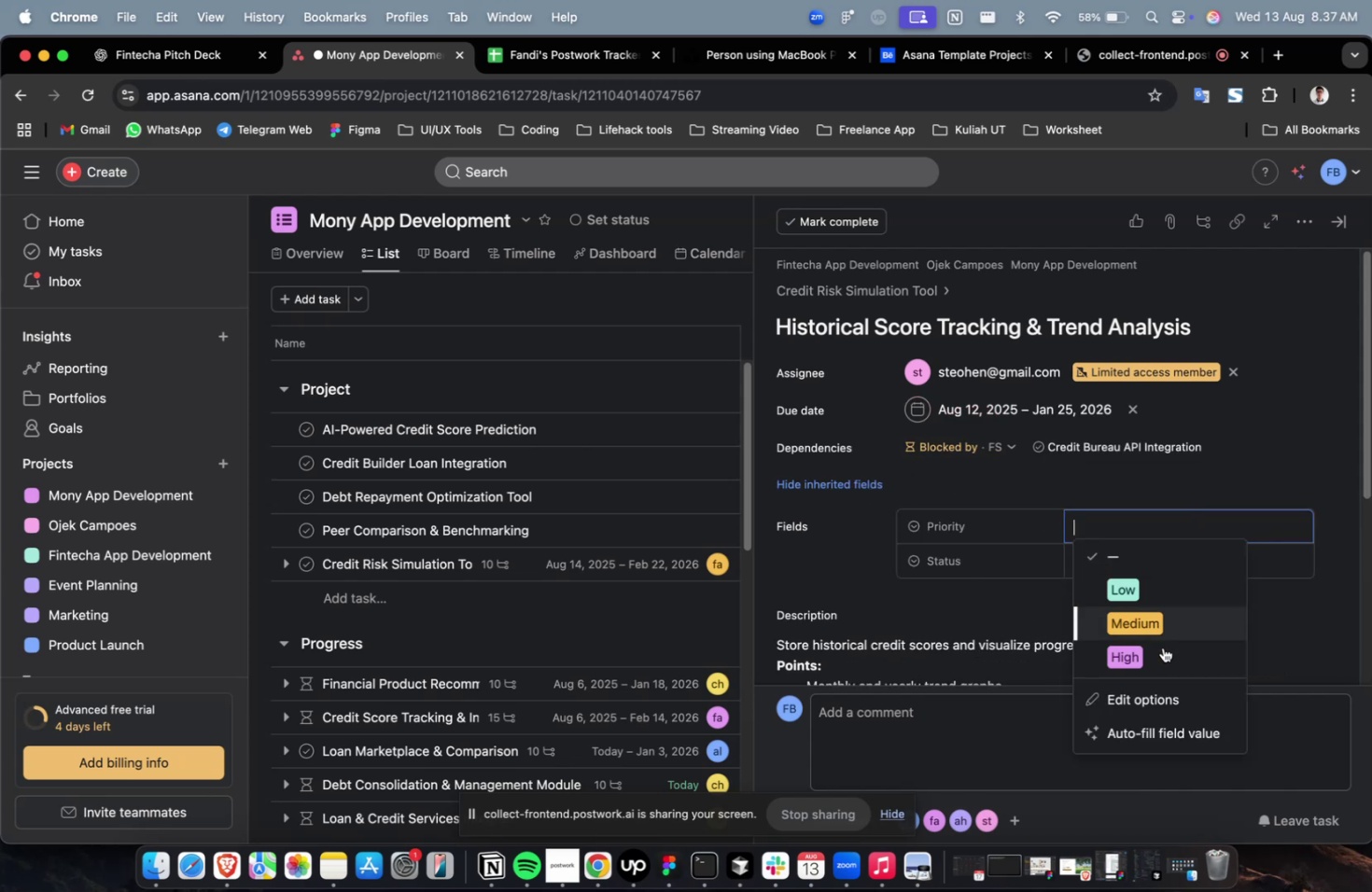 
triple_click([1166, 659])
 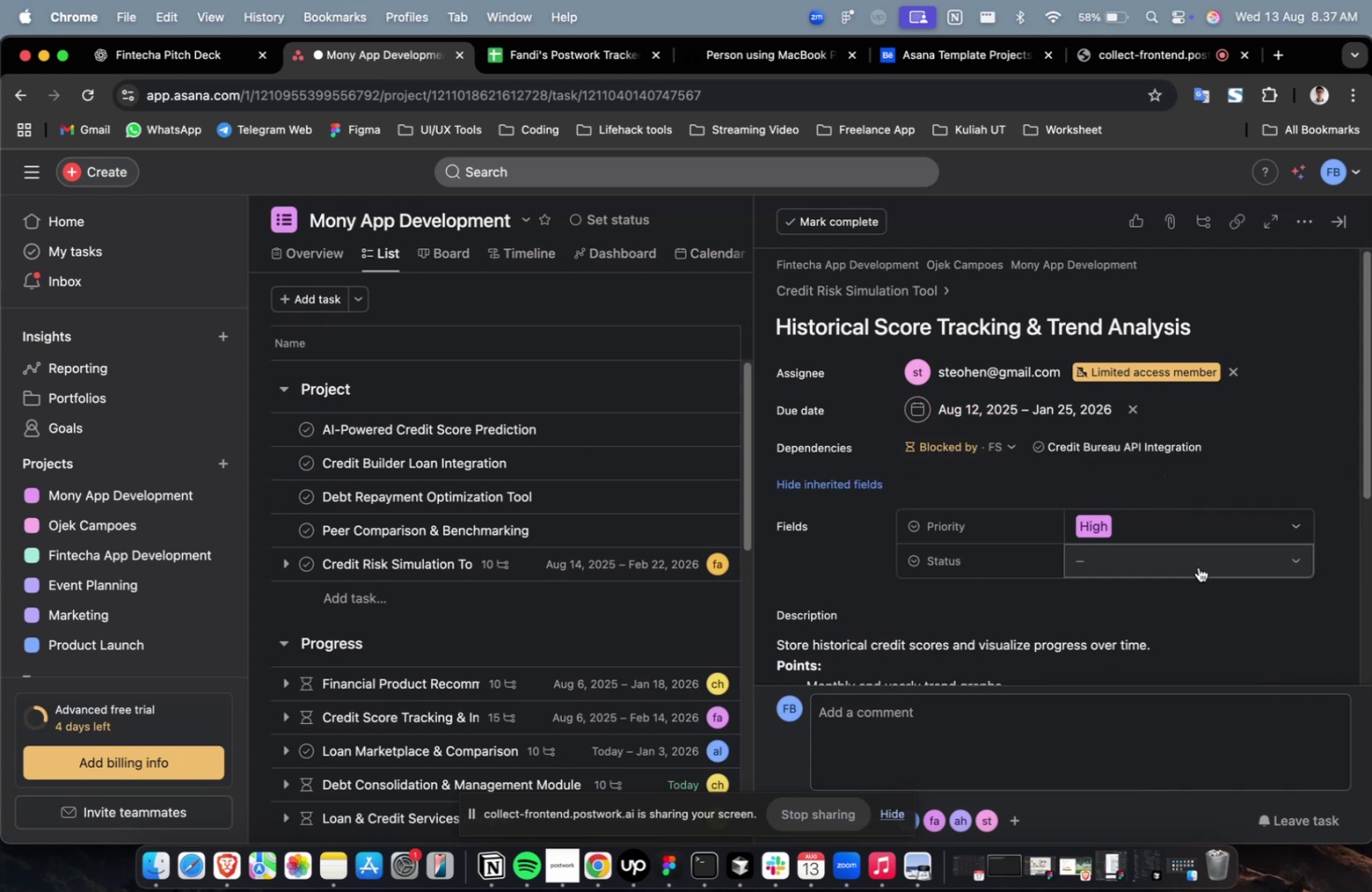 
triple_click([1197, 566])
 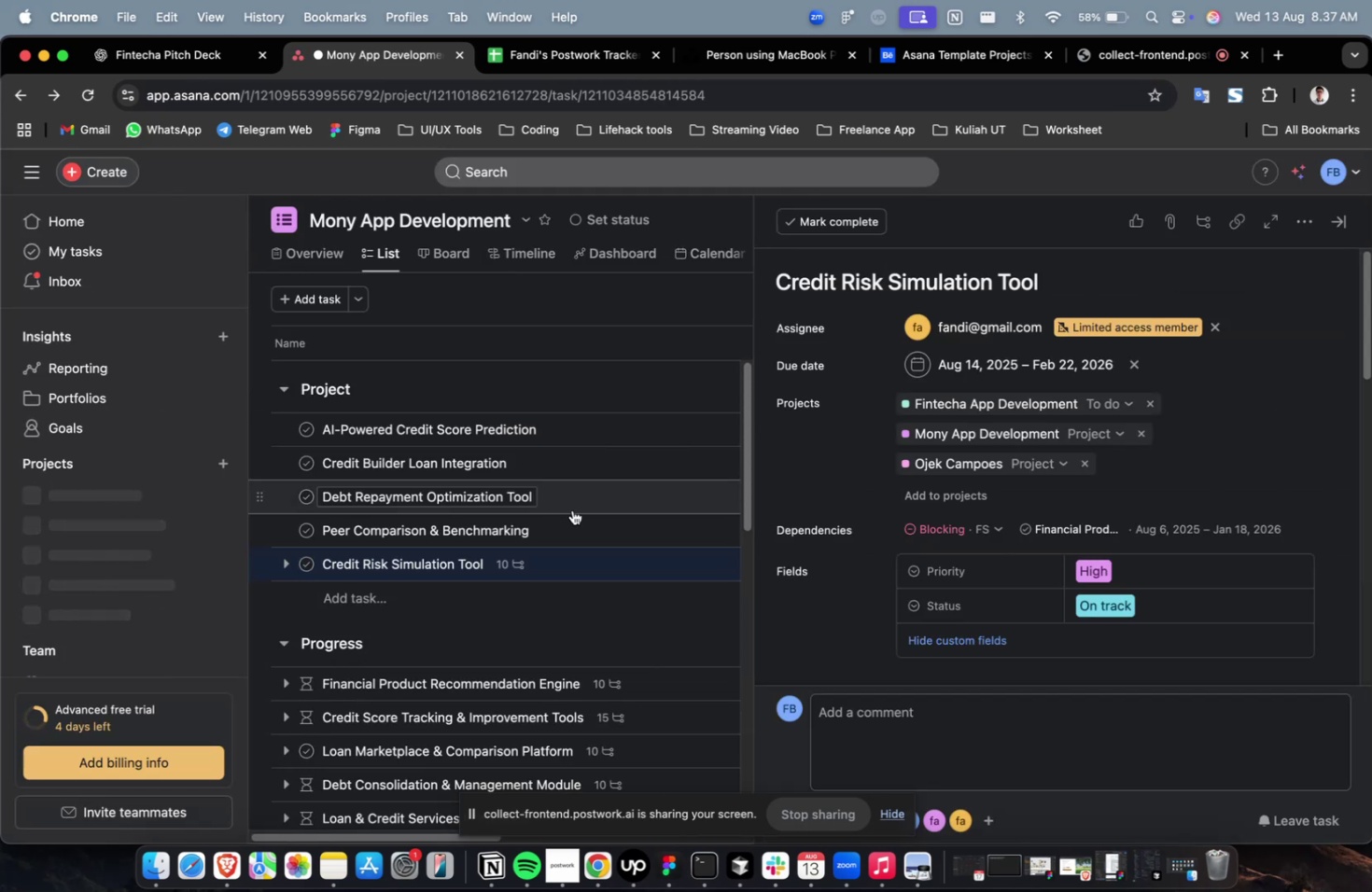 
wait(5.51)
 